 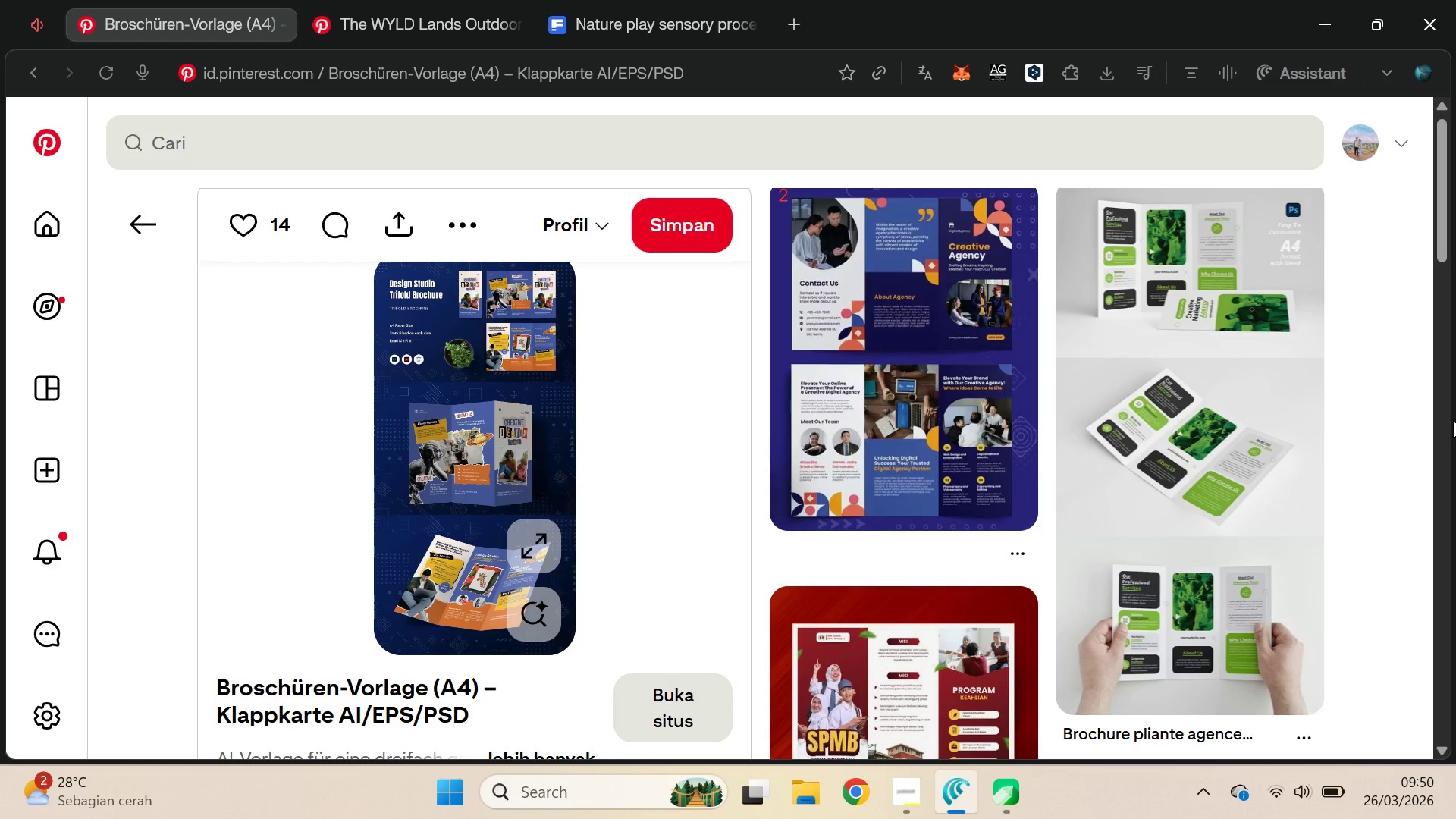 
left_click([228, 237])
 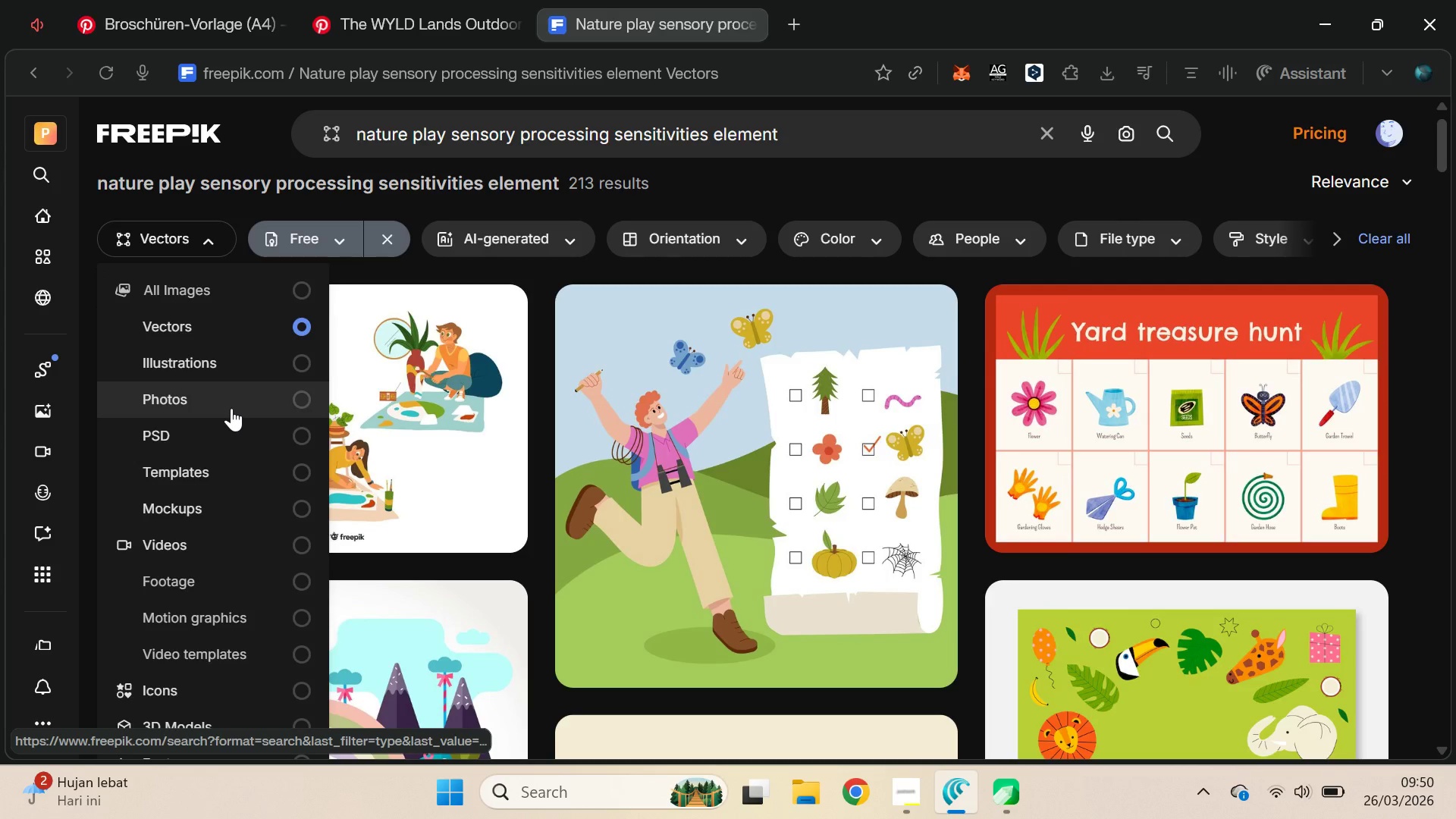 
left_click([231, 406])
 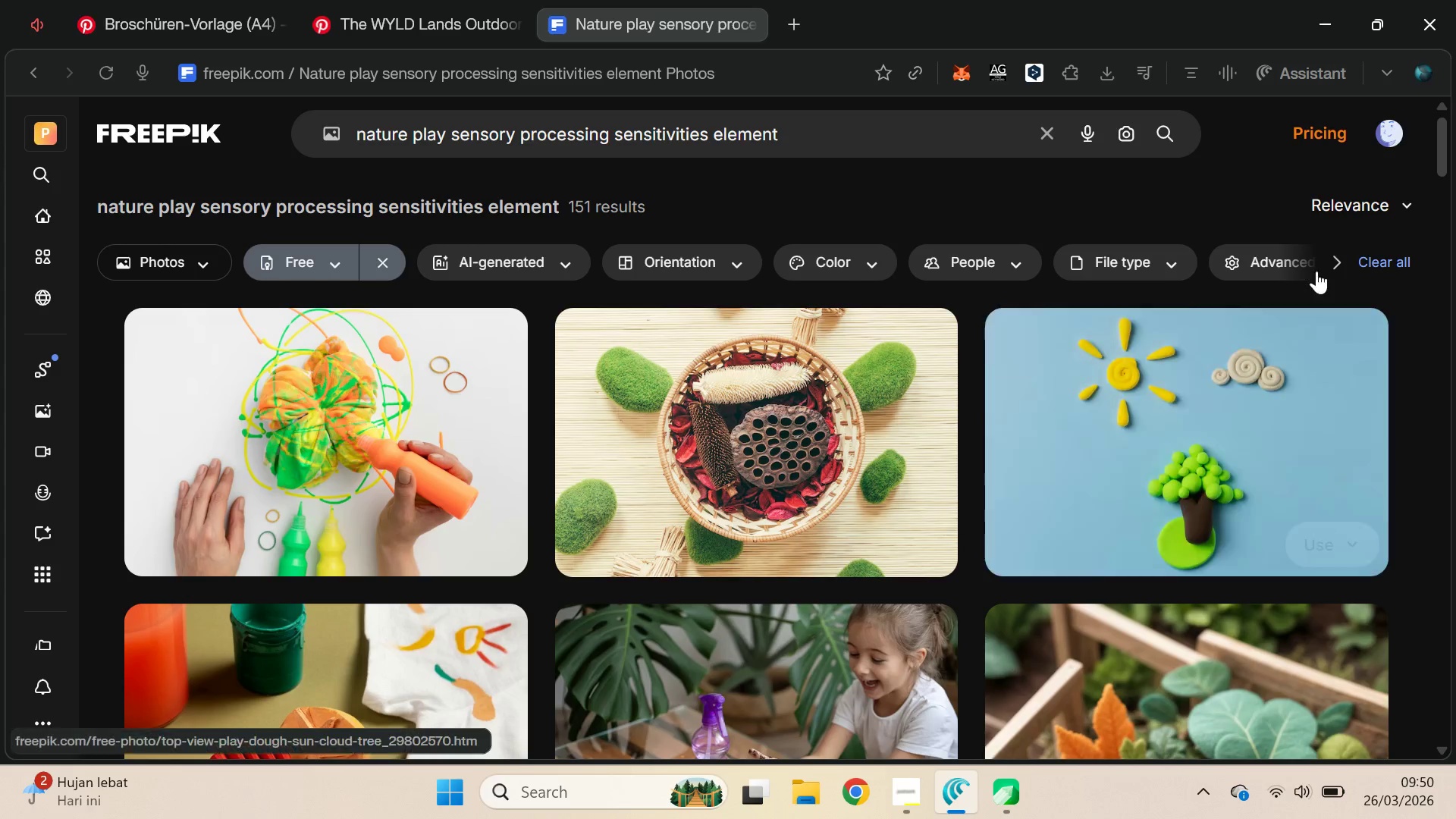 
wait(5.22)
 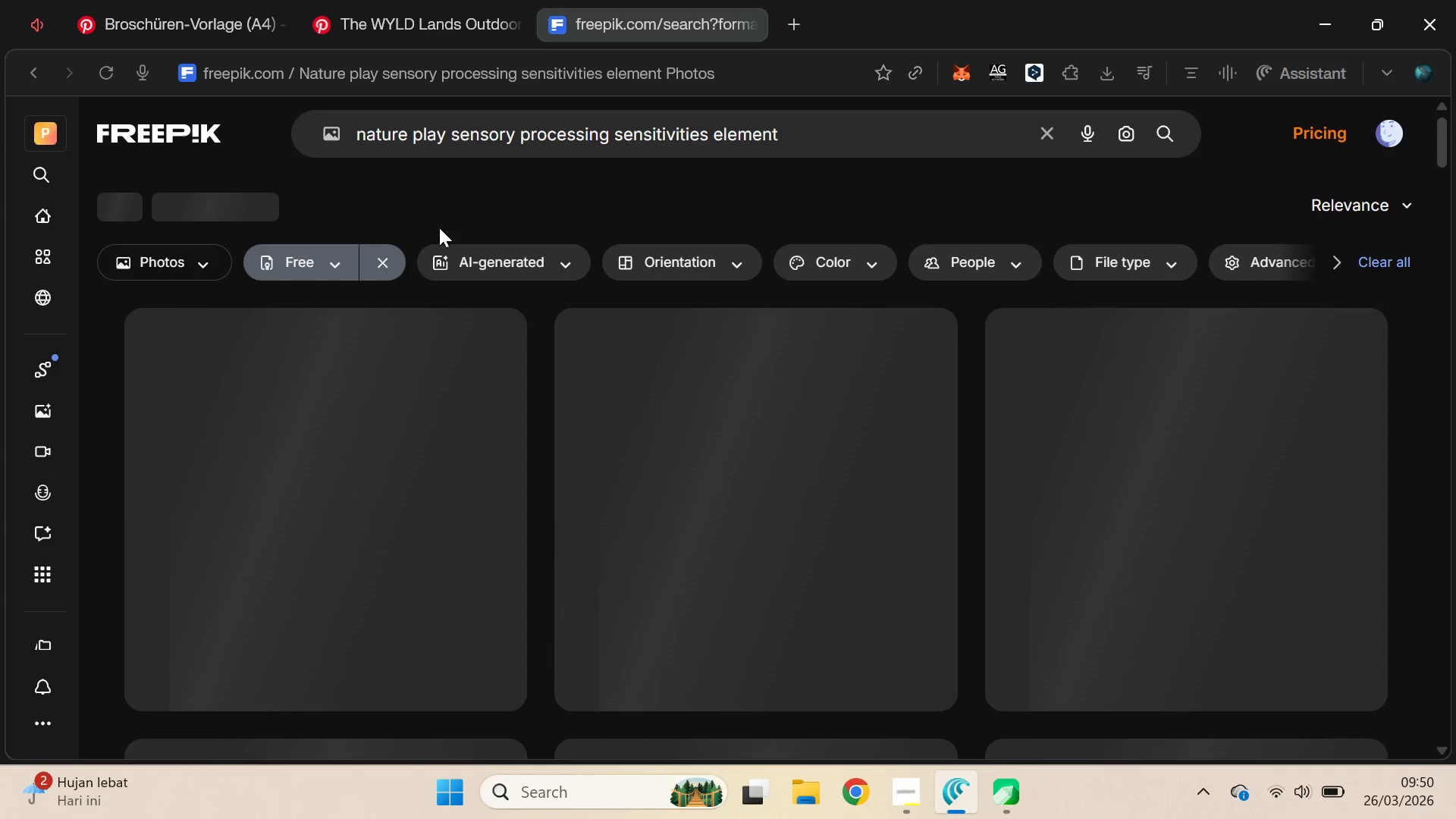 
left_click_drag(start_coordinate=[1445, 146], to_coordinate=[1453, 651])
 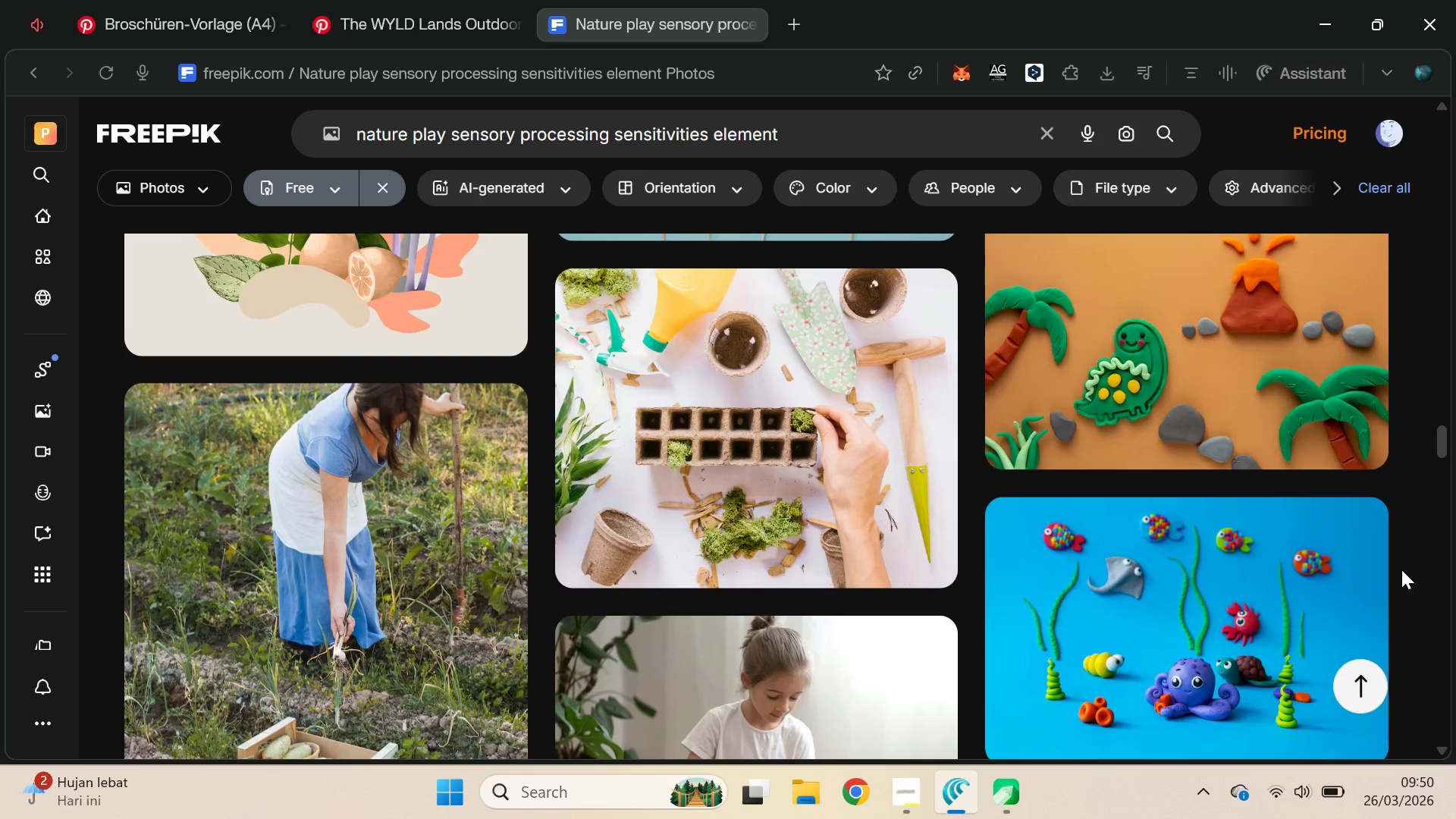 
scroll: coordinate [1401, 566], scroll_direction: down, amount: 2.0
 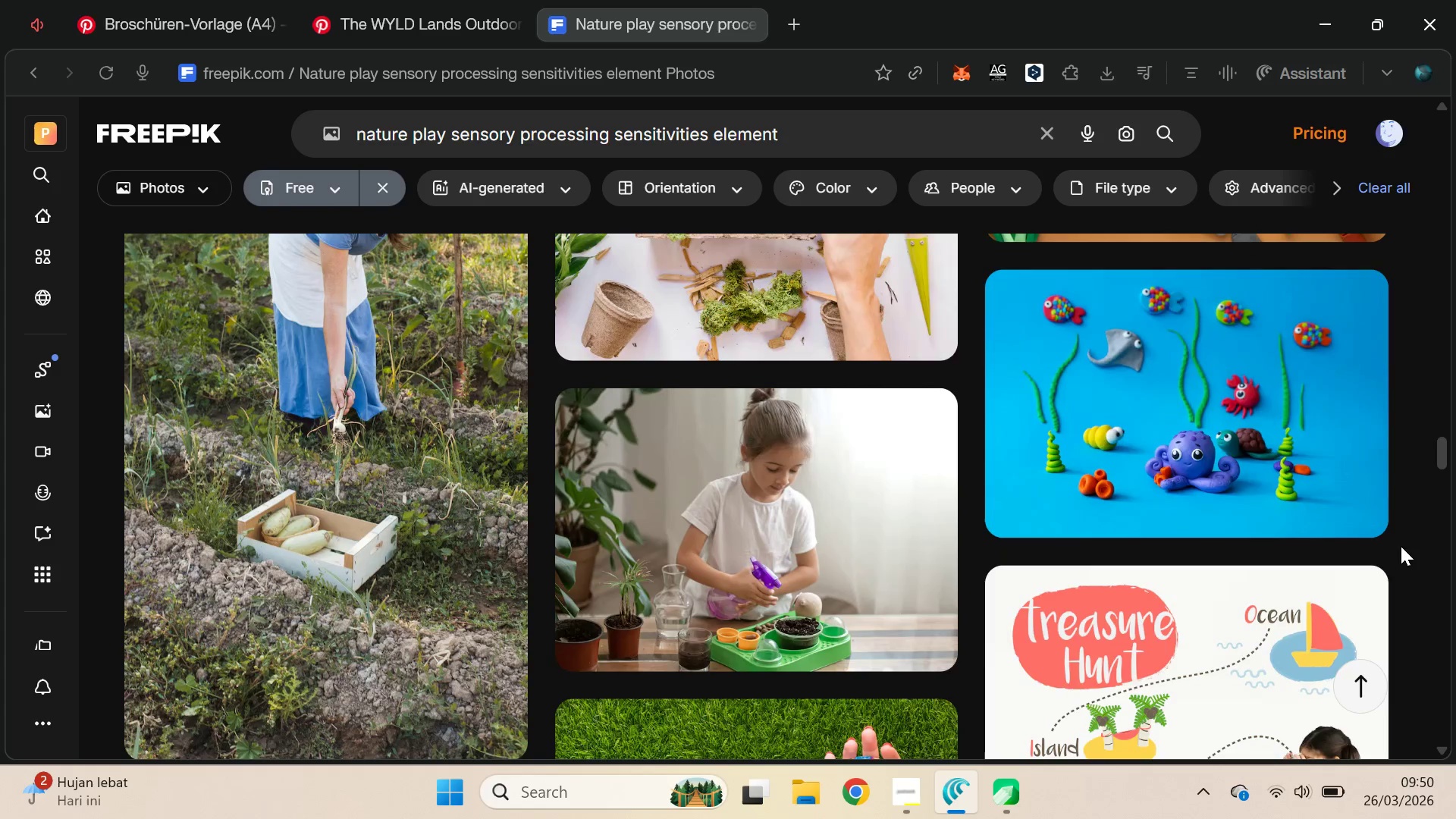 
scroll: coordinate [1410, 540], scroll_direction: up, amount: 1.0
 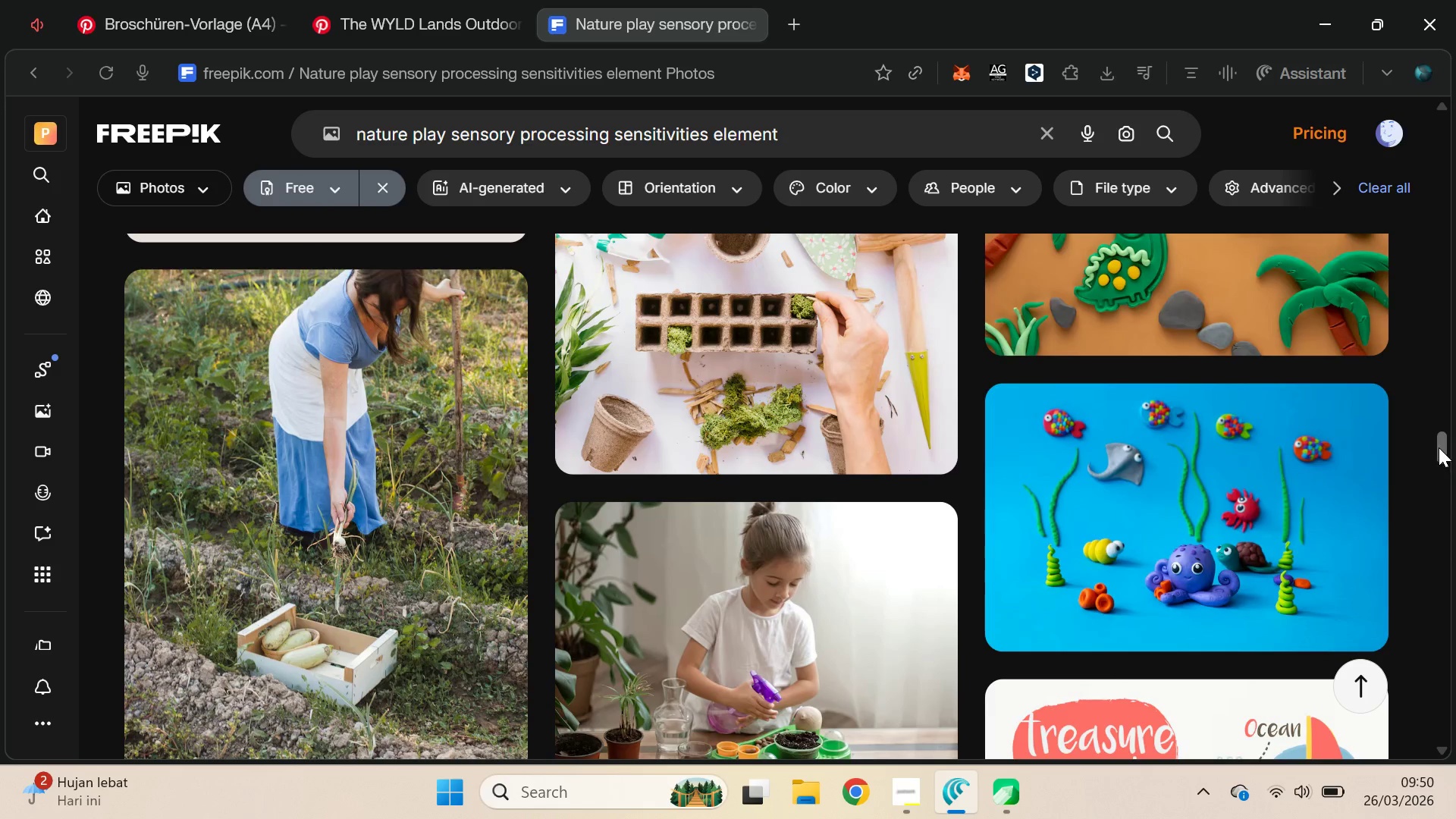 
left_click_drag(start_coordinate=[1439, 441], to_coordinate=[1449, 522])
 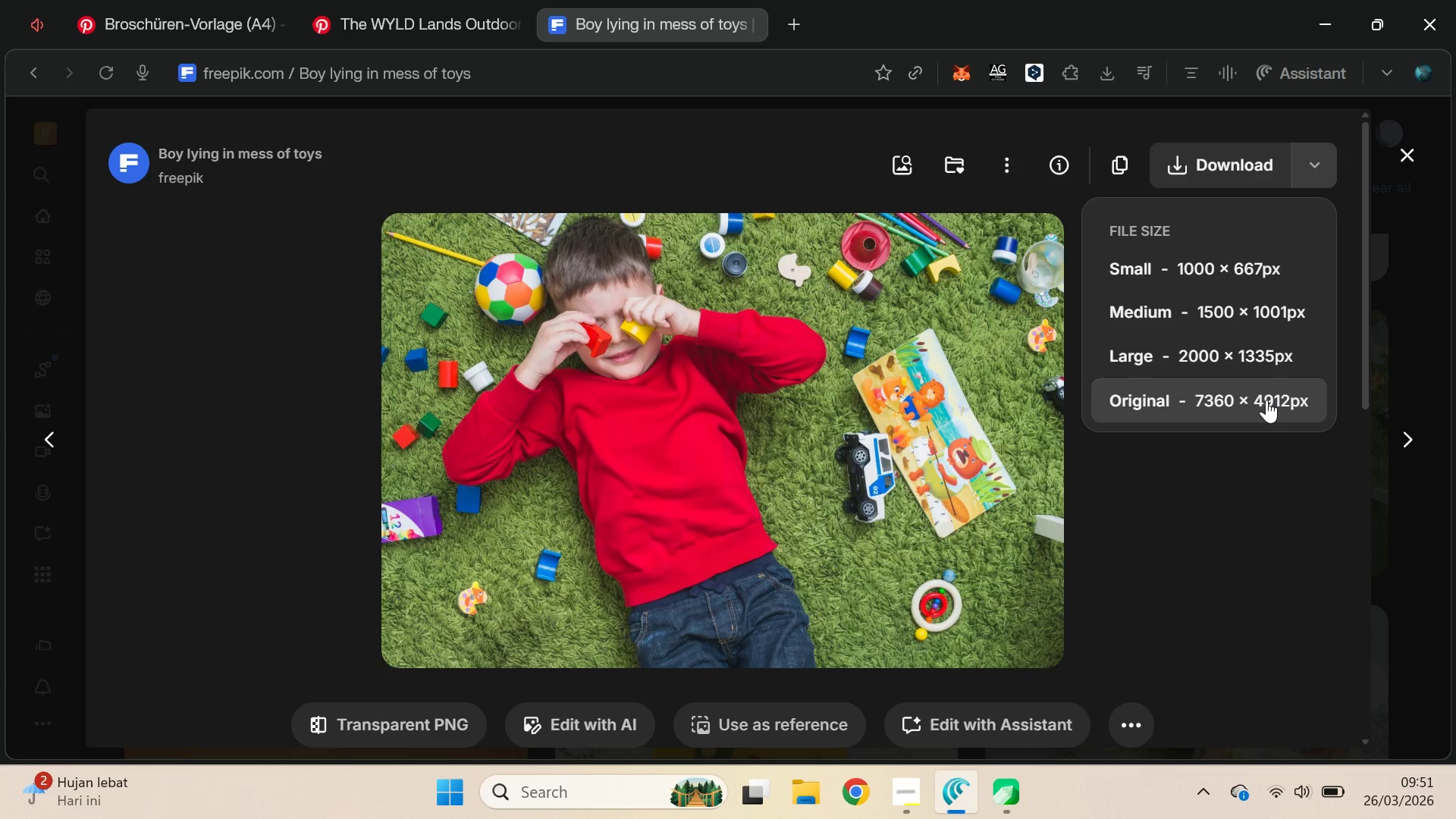 
wait(11.08)
 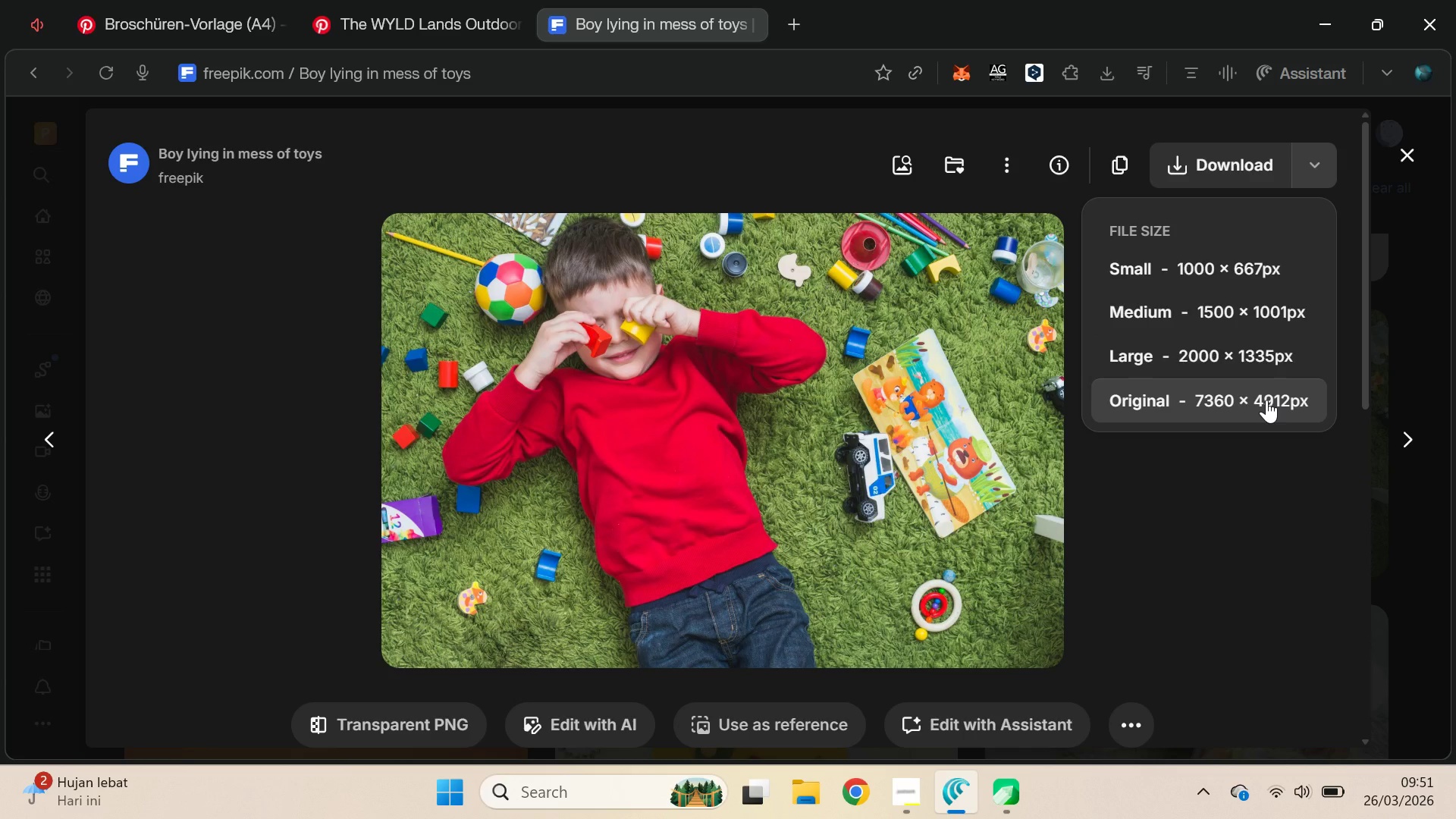 
left_click([1115, 55])
 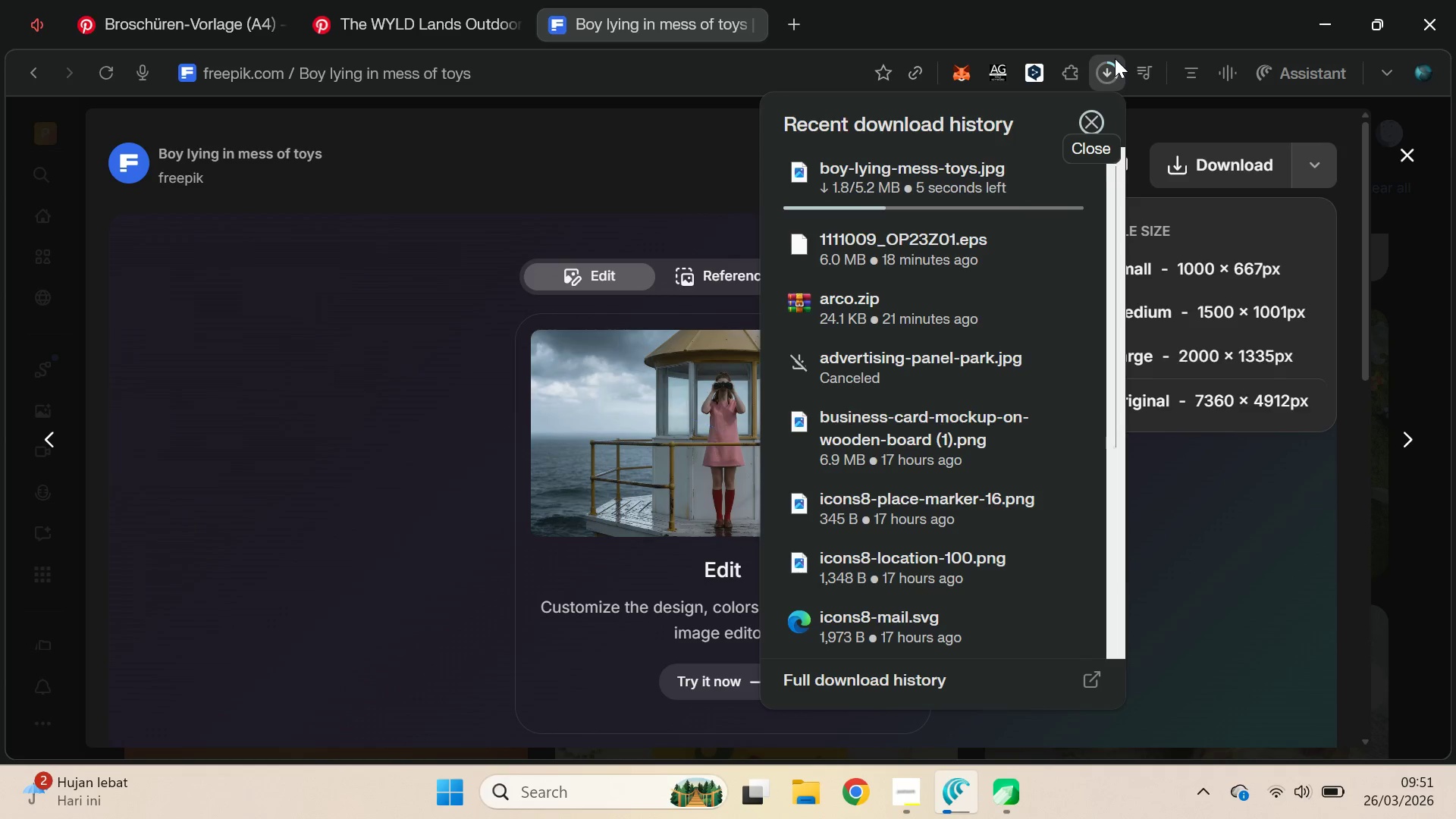 
left_click([1115, 57])
 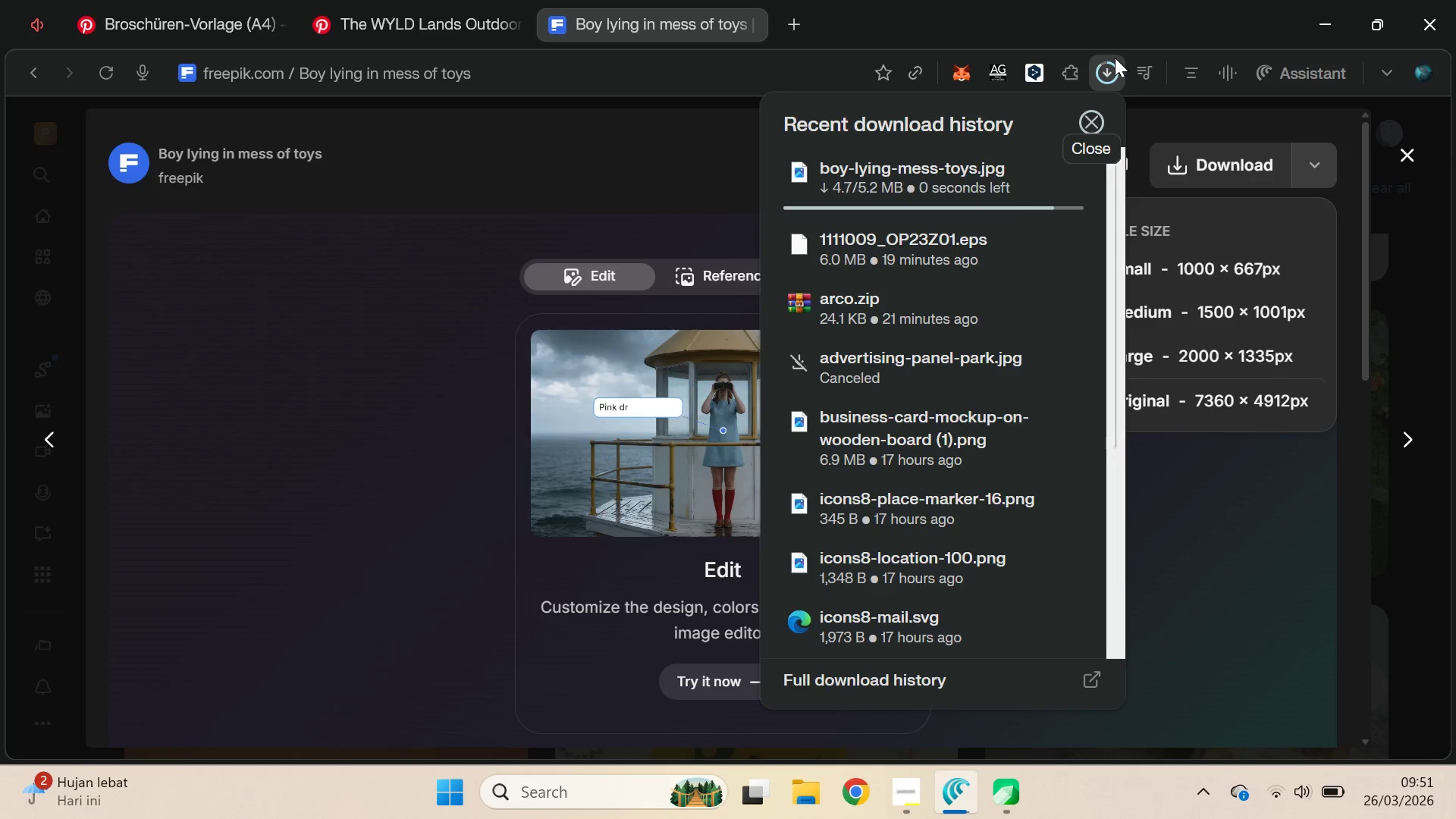 
wait(5.11)
 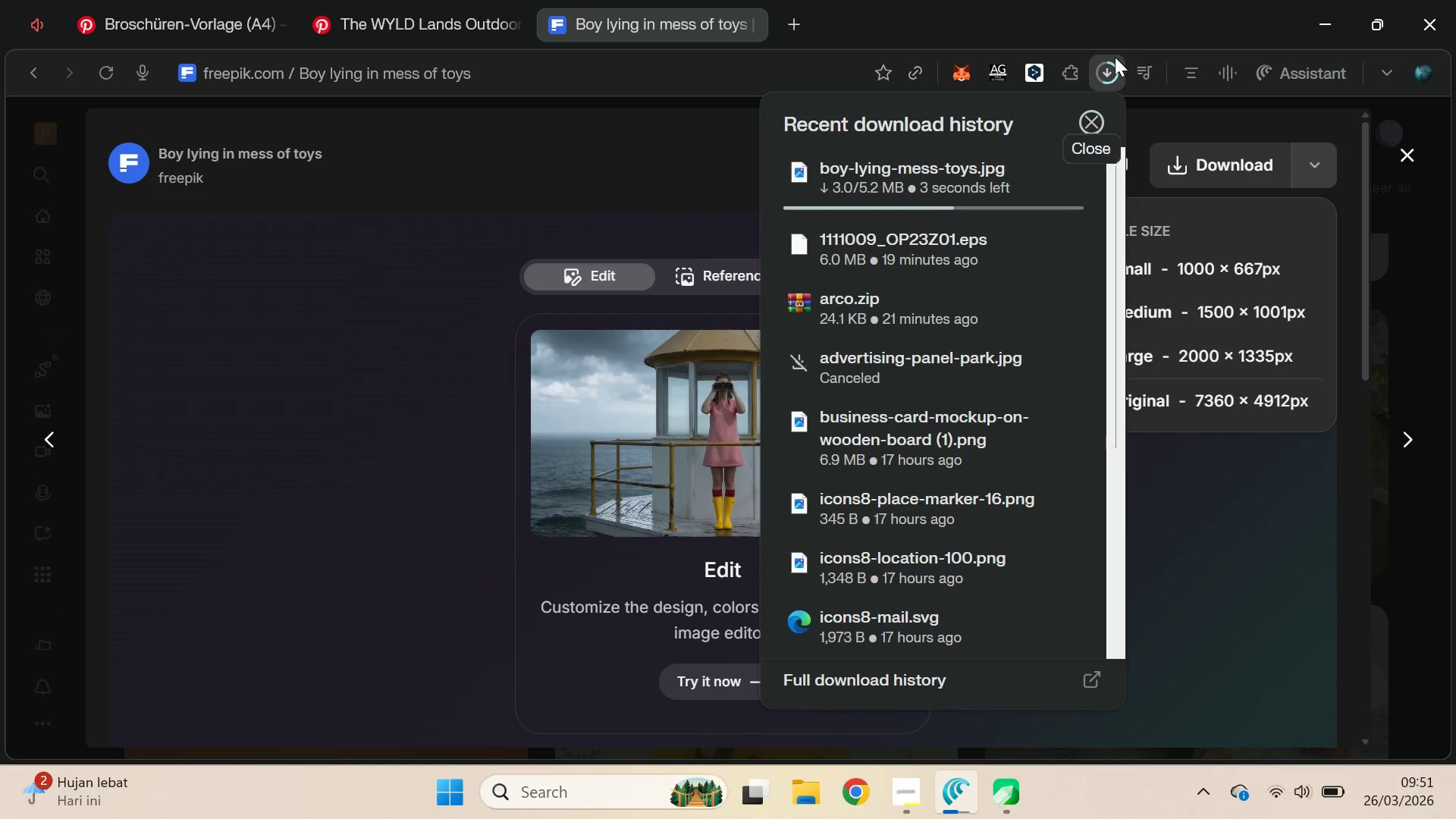 
left_click_drag(start_coordinate=[938, 181], to_coordinate=[866, 573])
 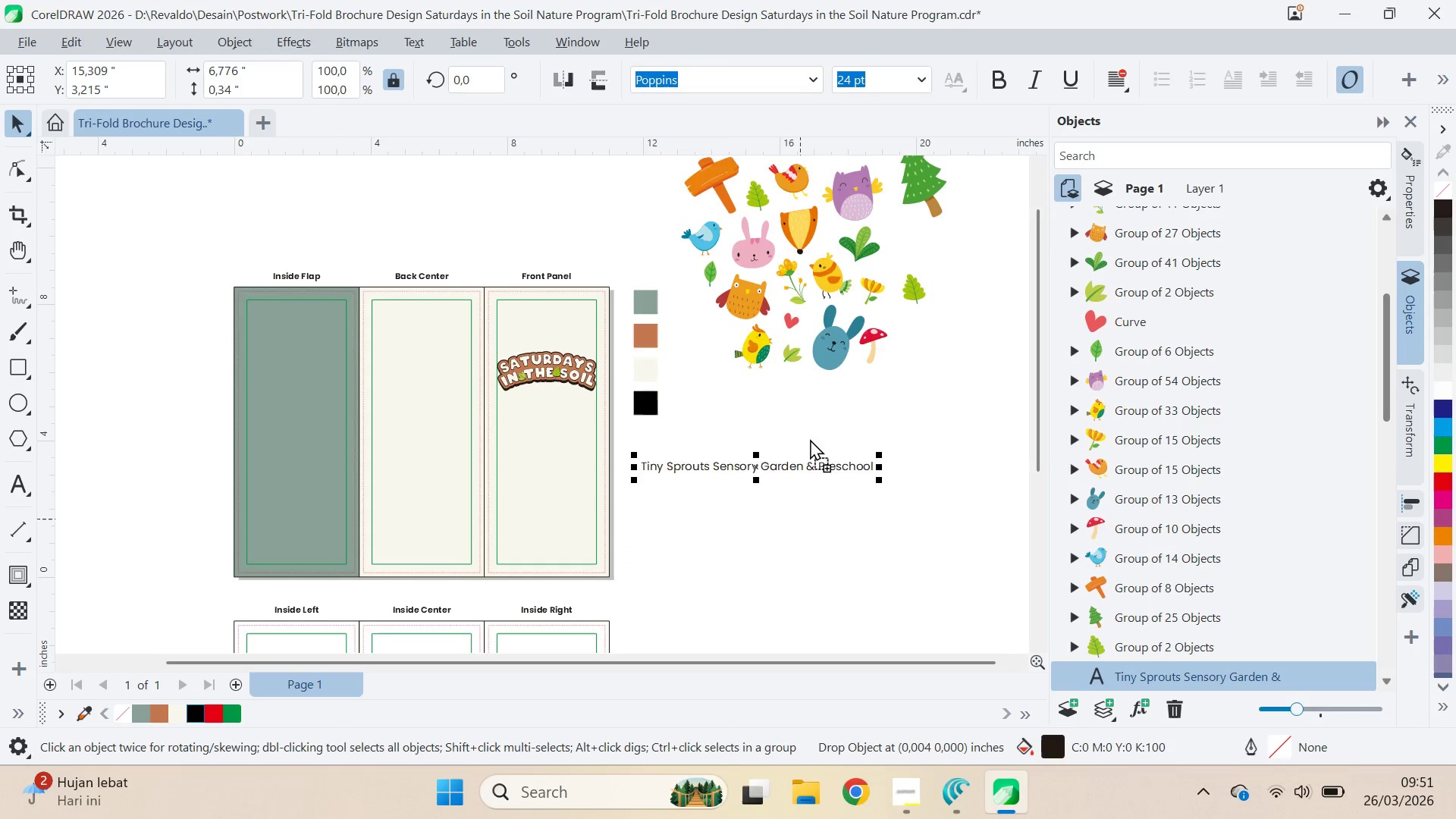 
key(Alt+Tab)
 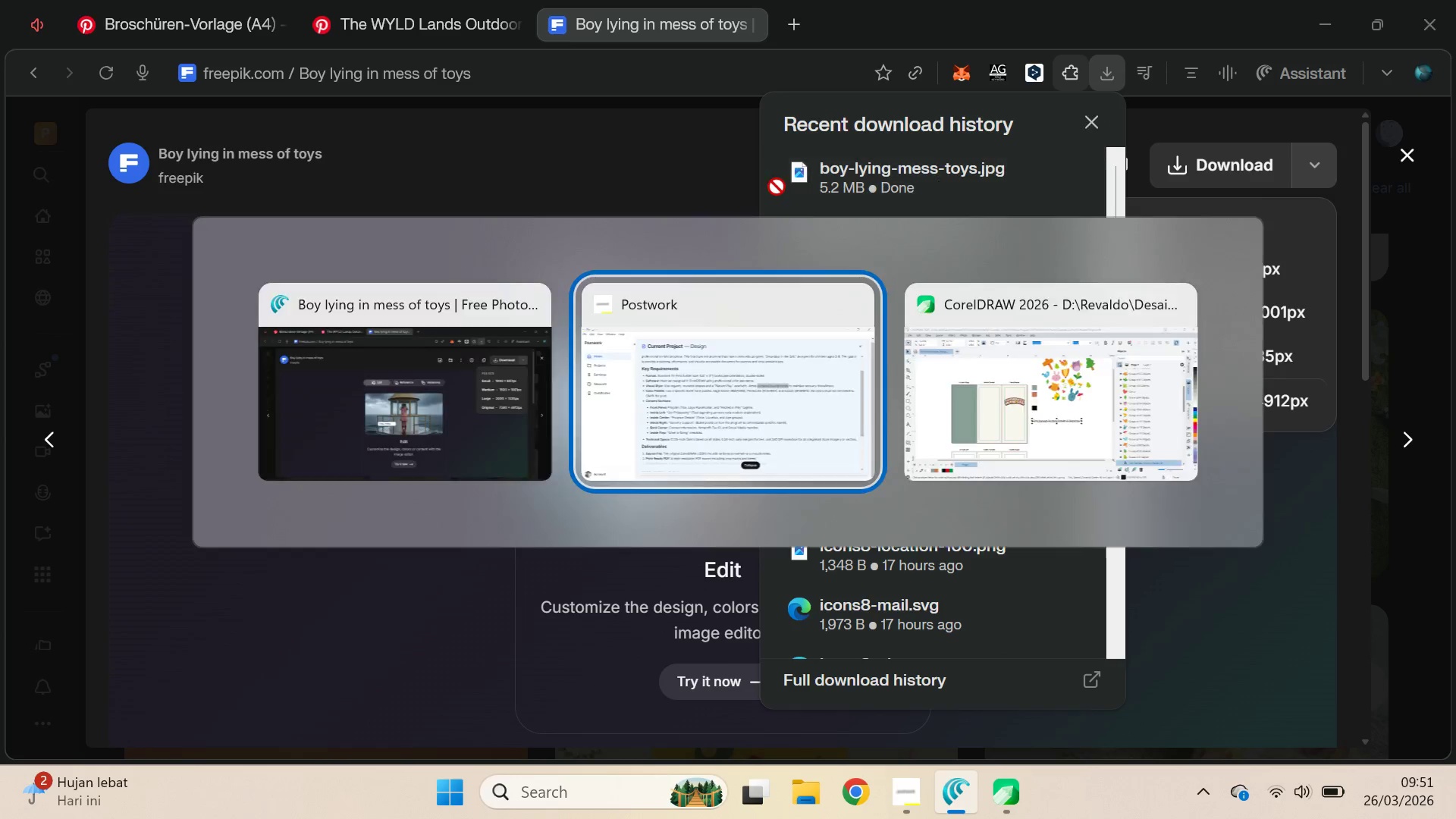 
key(Alt+Tab)
 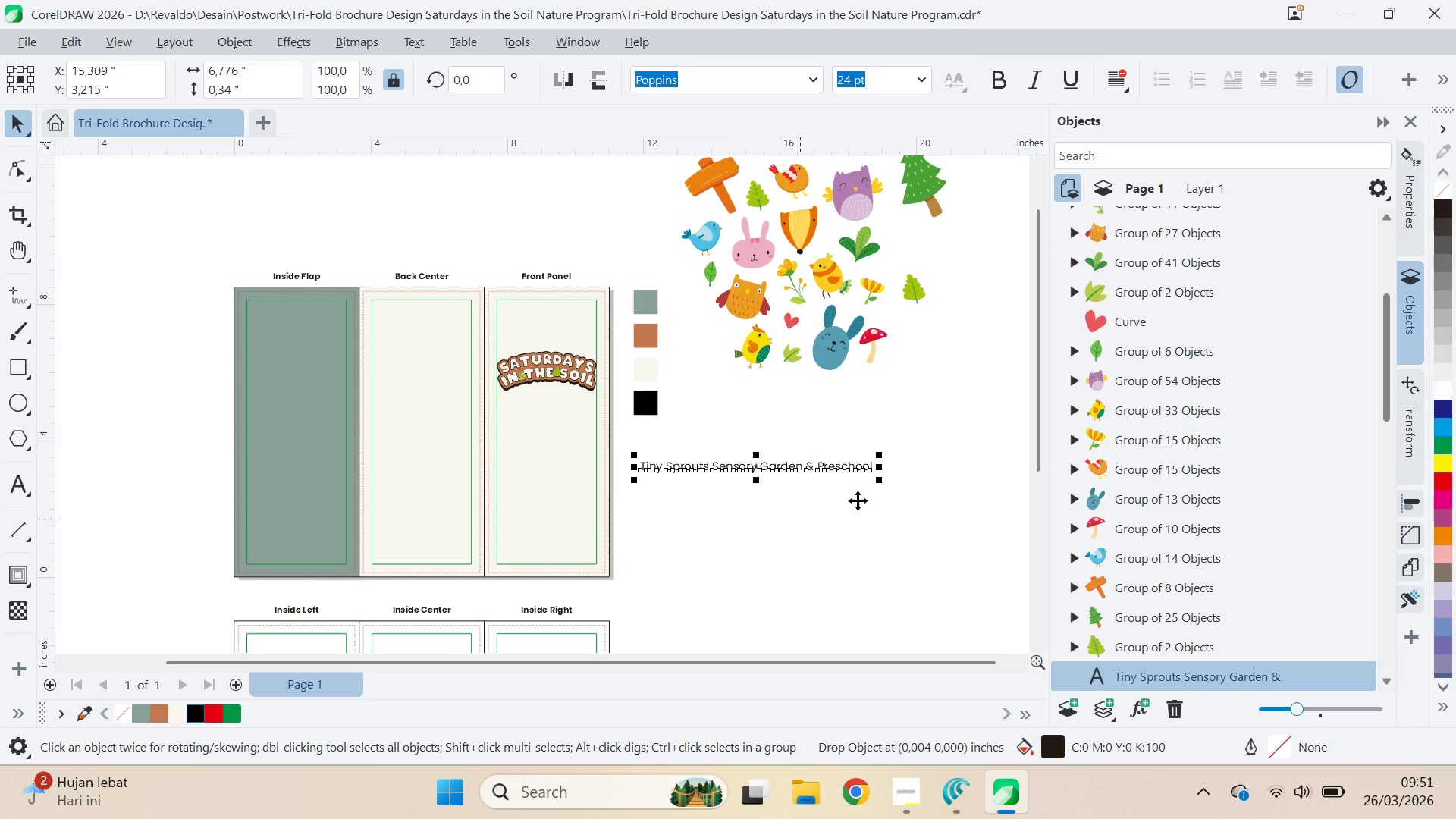 
scroll: coordinate [861, 494], scroll_direction: down, amount: 2.0
 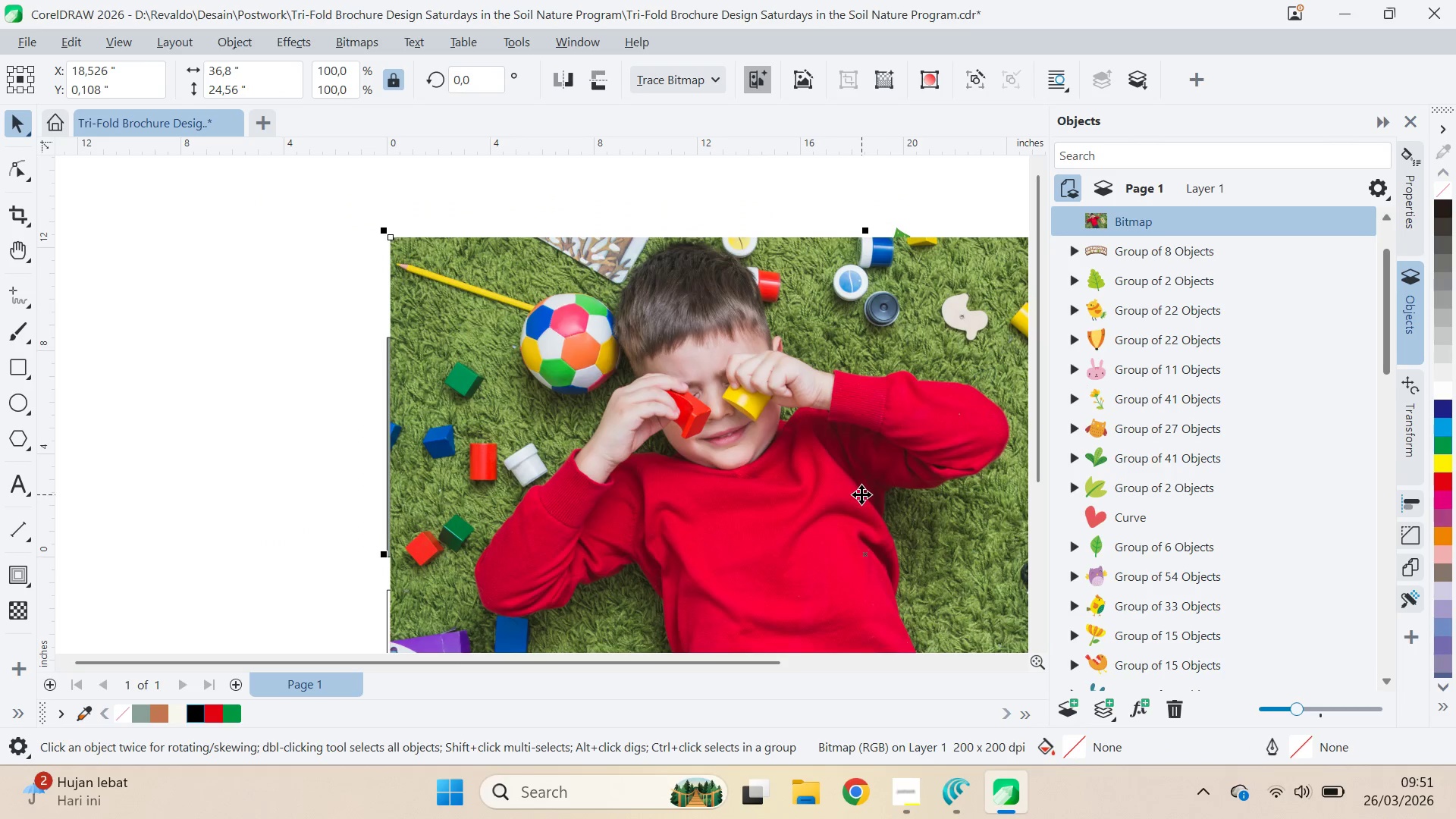 
key(Q)
 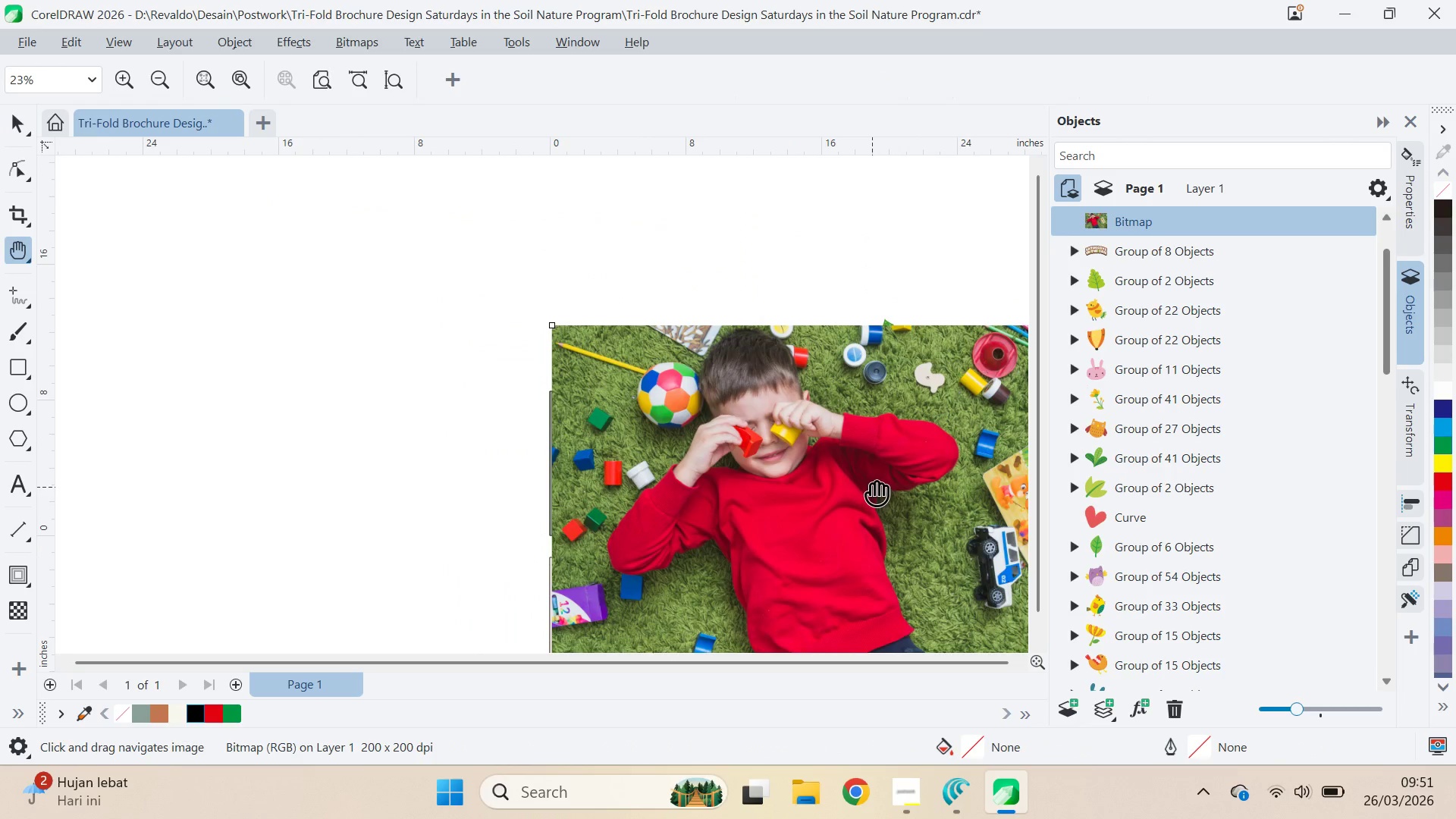 
left_click_drag(start_coordinate=[872, 485], to_coordinate=[578, 381])
 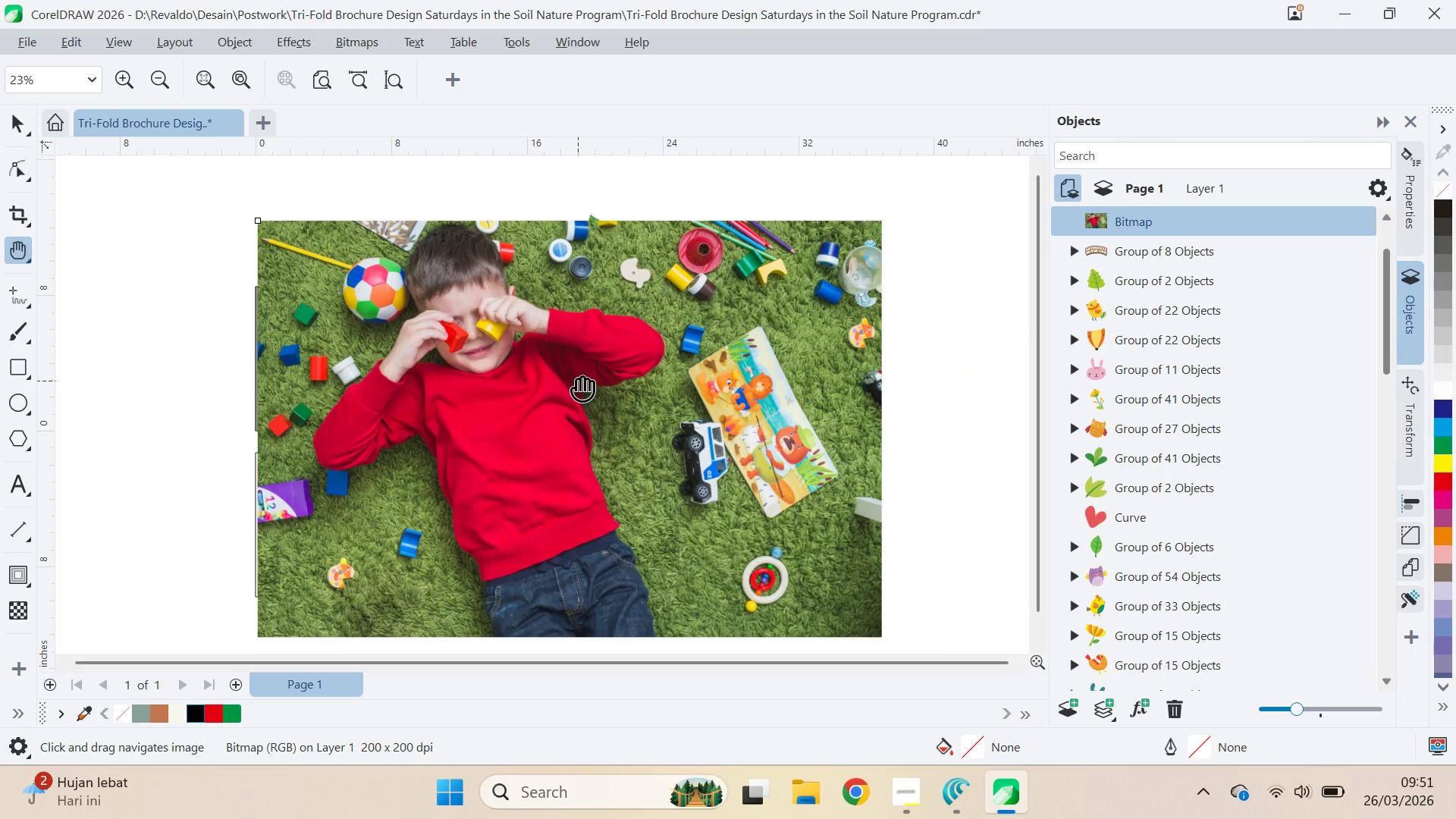 
scroll: coordinate [862, 494], scroll_direction: down, amount: 3.0
 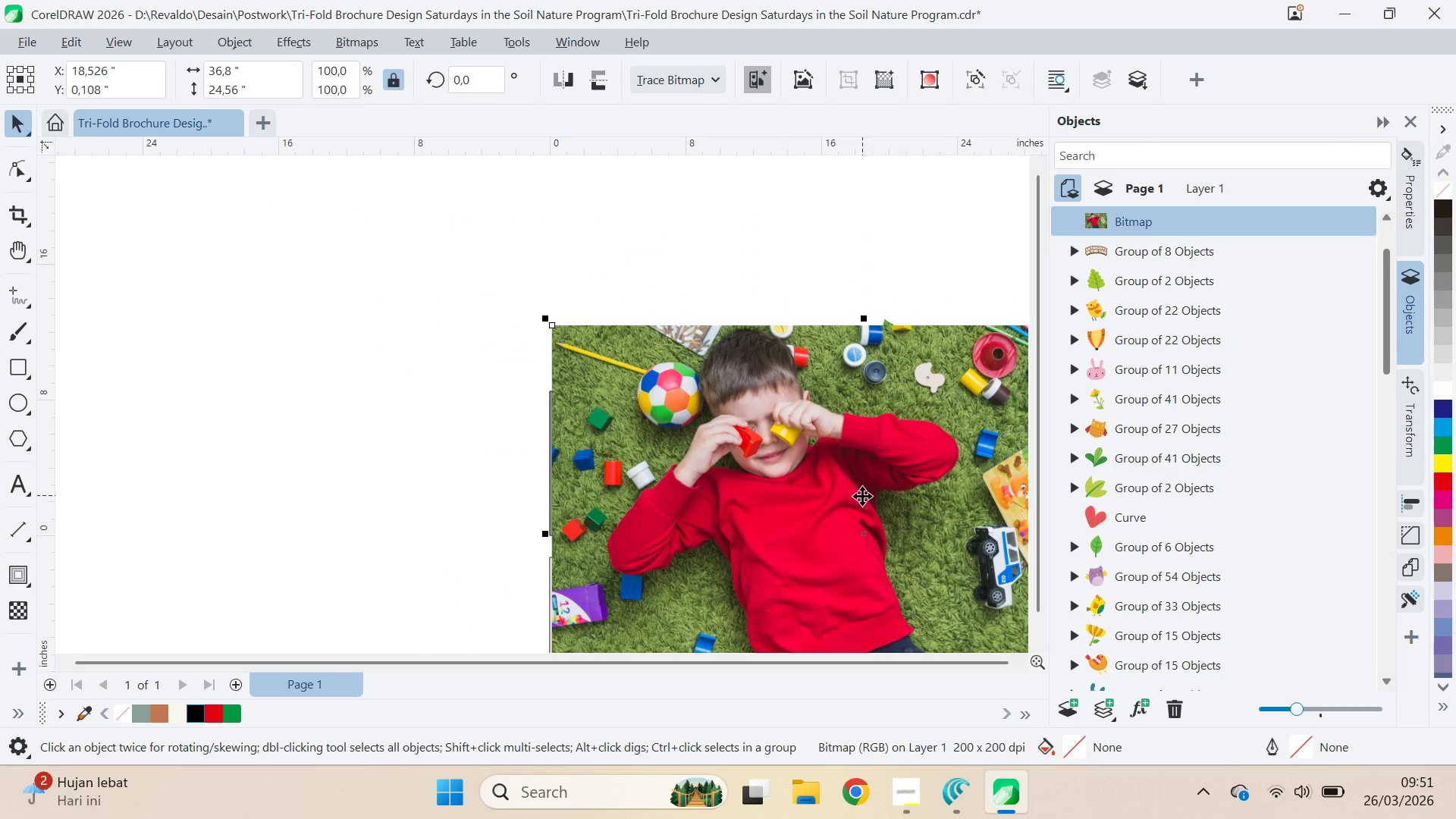 
key(V)
 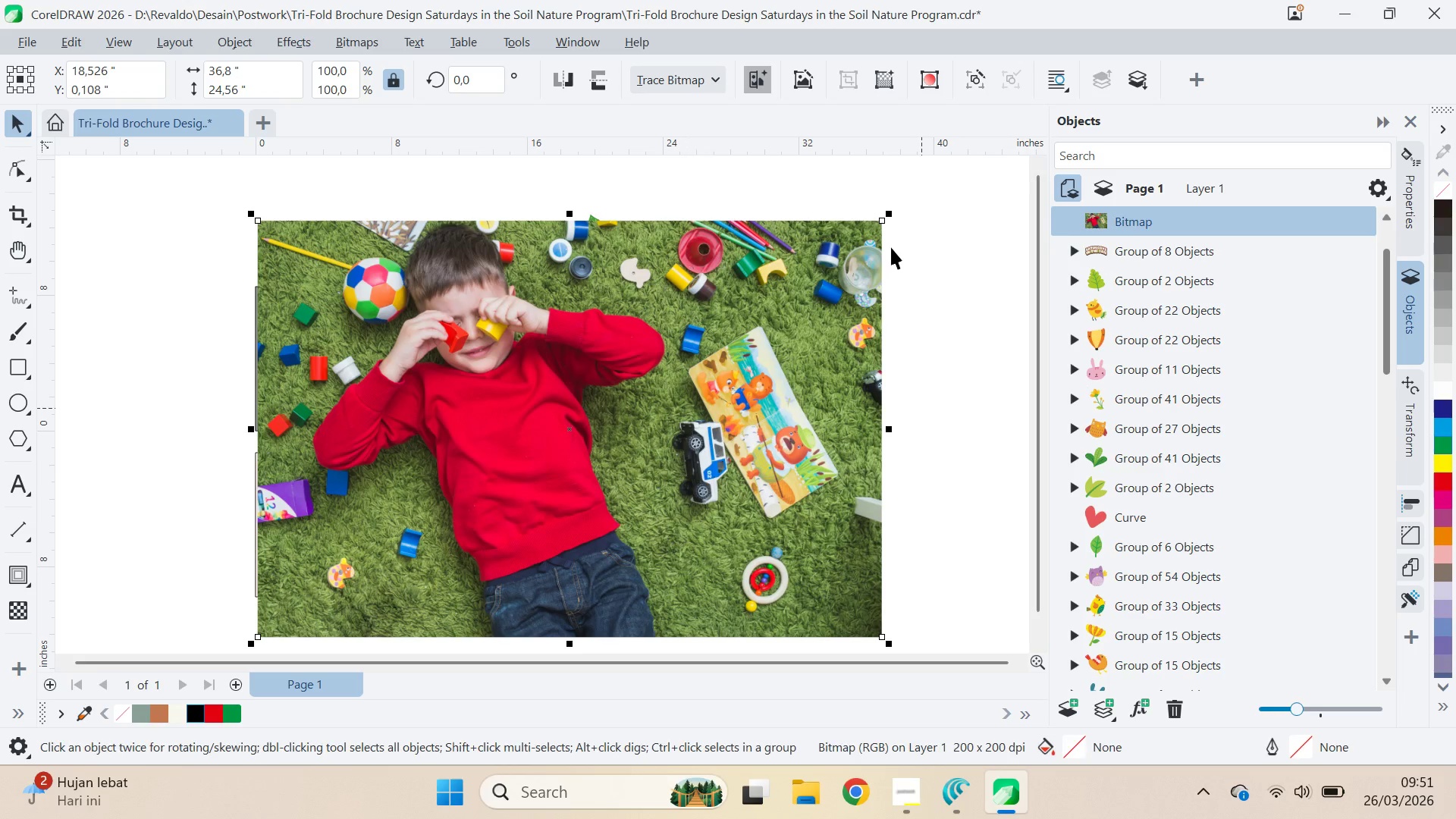 
hold_key(key=ShiftLeft, duration=1.38)
left_click_drag(start_coordinate=[891, 209], to_coordinate=[927, 384])
 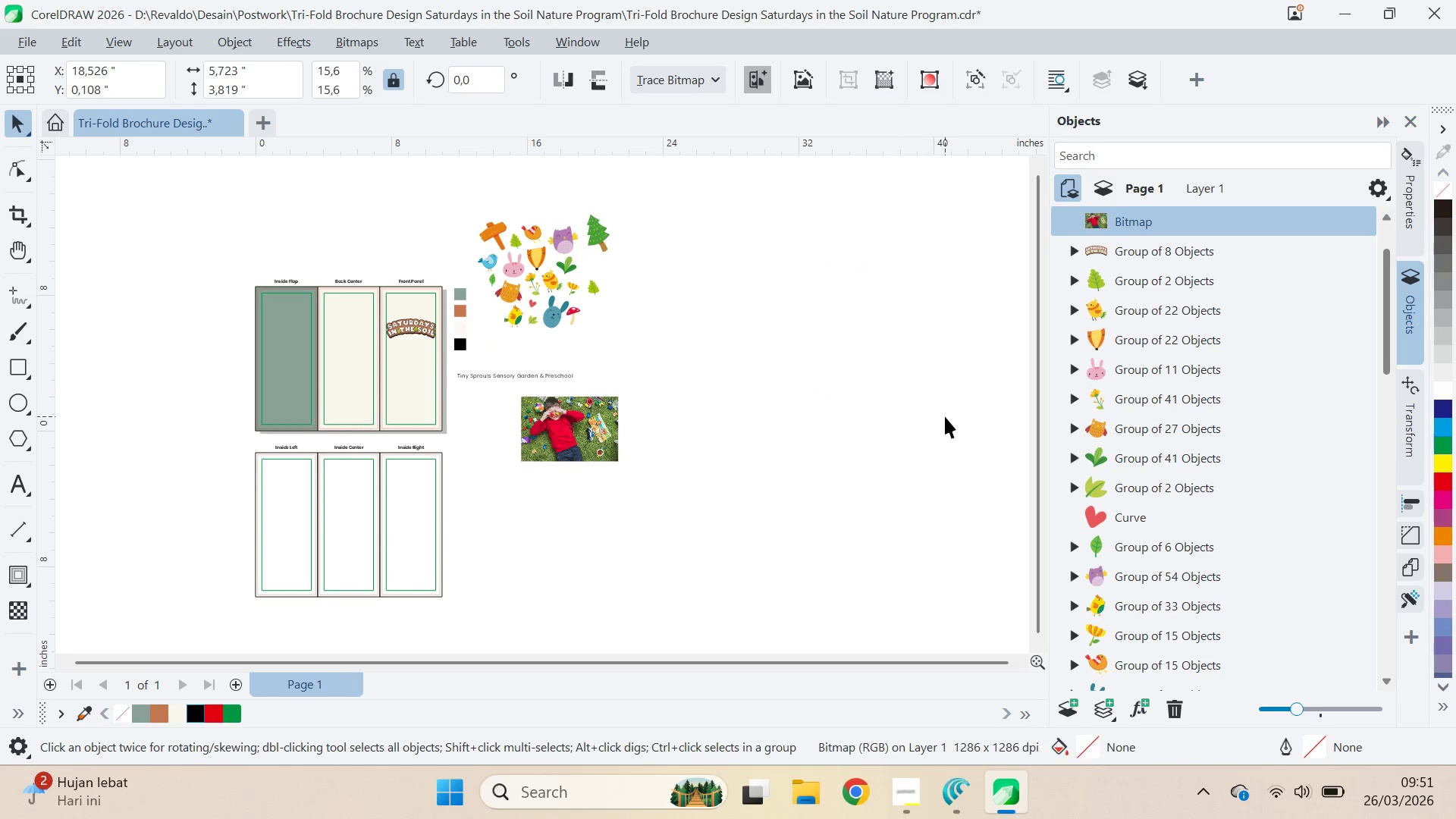 
left_click([945, 416])
 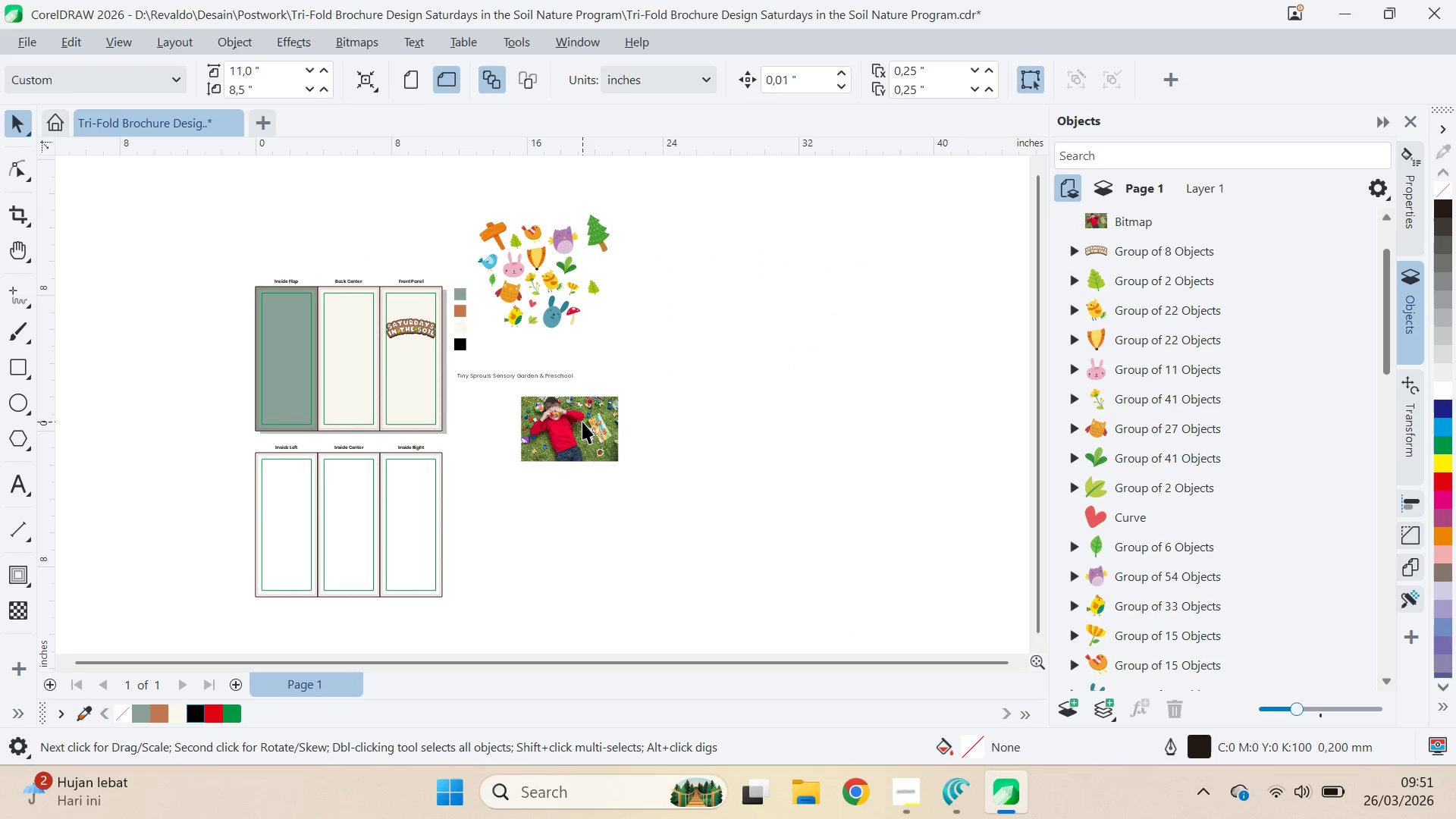 
left_click_drag(start_coordinate=[582, 422], to_coordinate=[636, 340])
 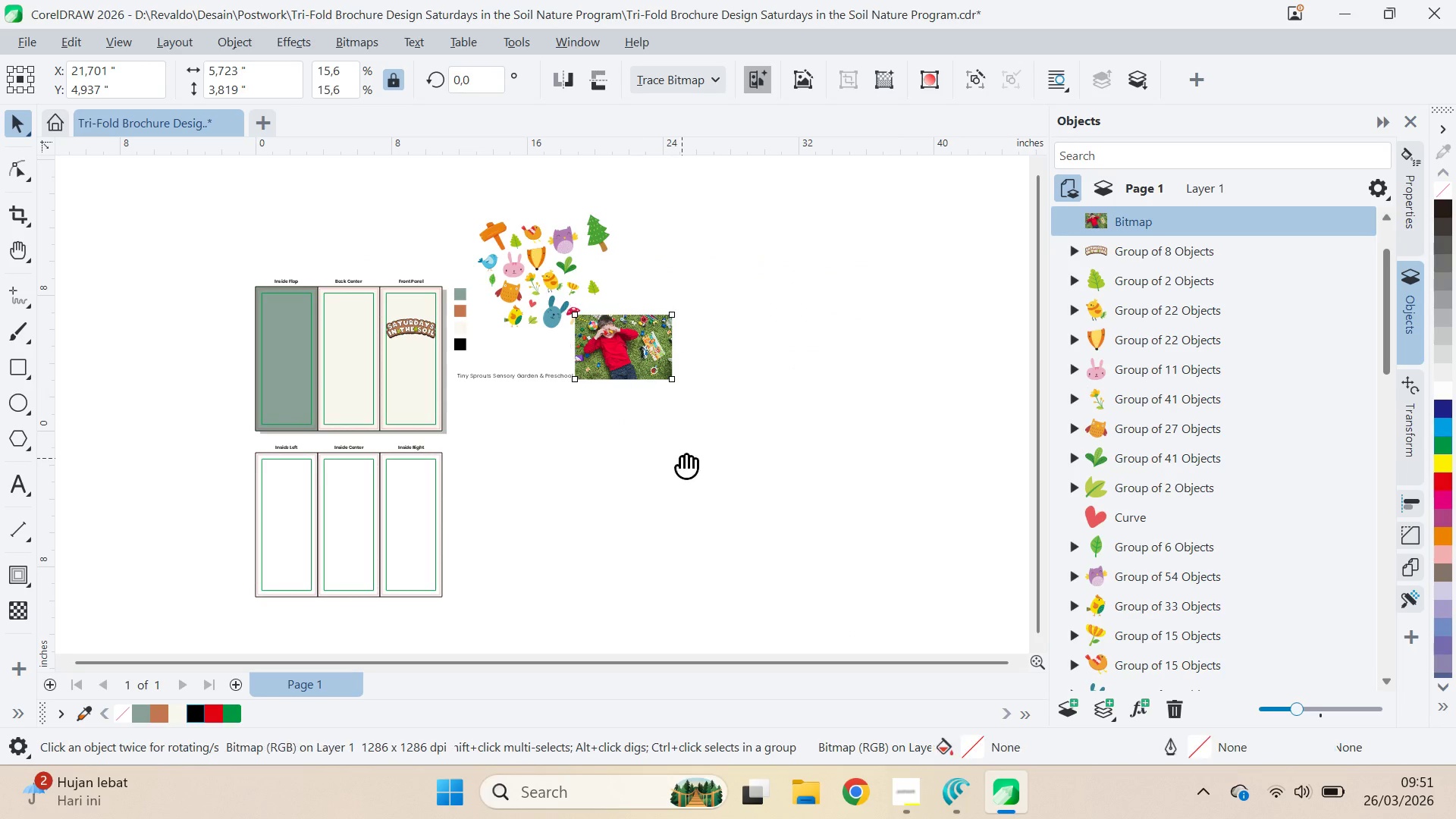 
type(qv)
 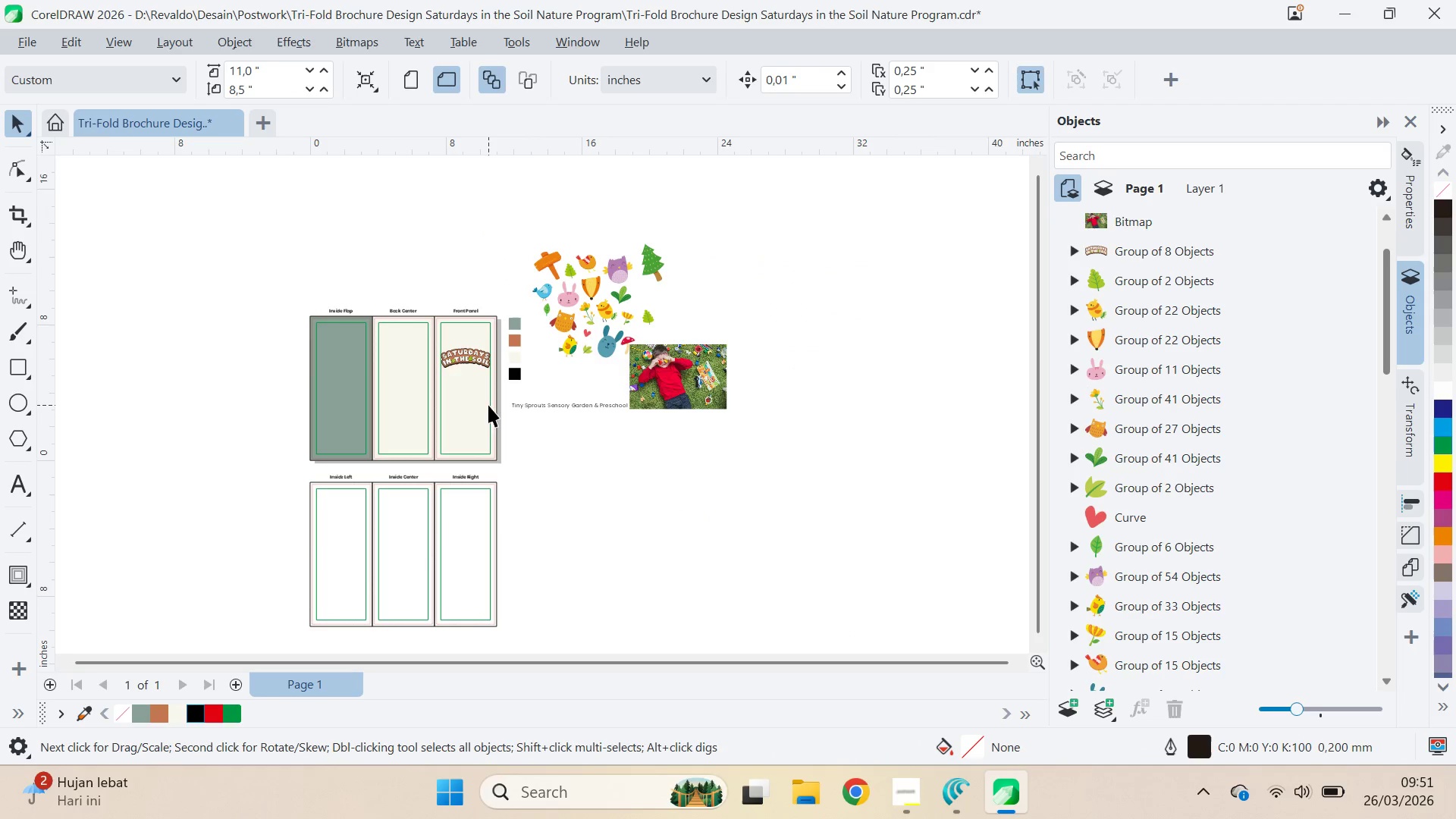 
left_click_drag(start_coordinate=[637, 446], to_coordinate=[692, 475])
 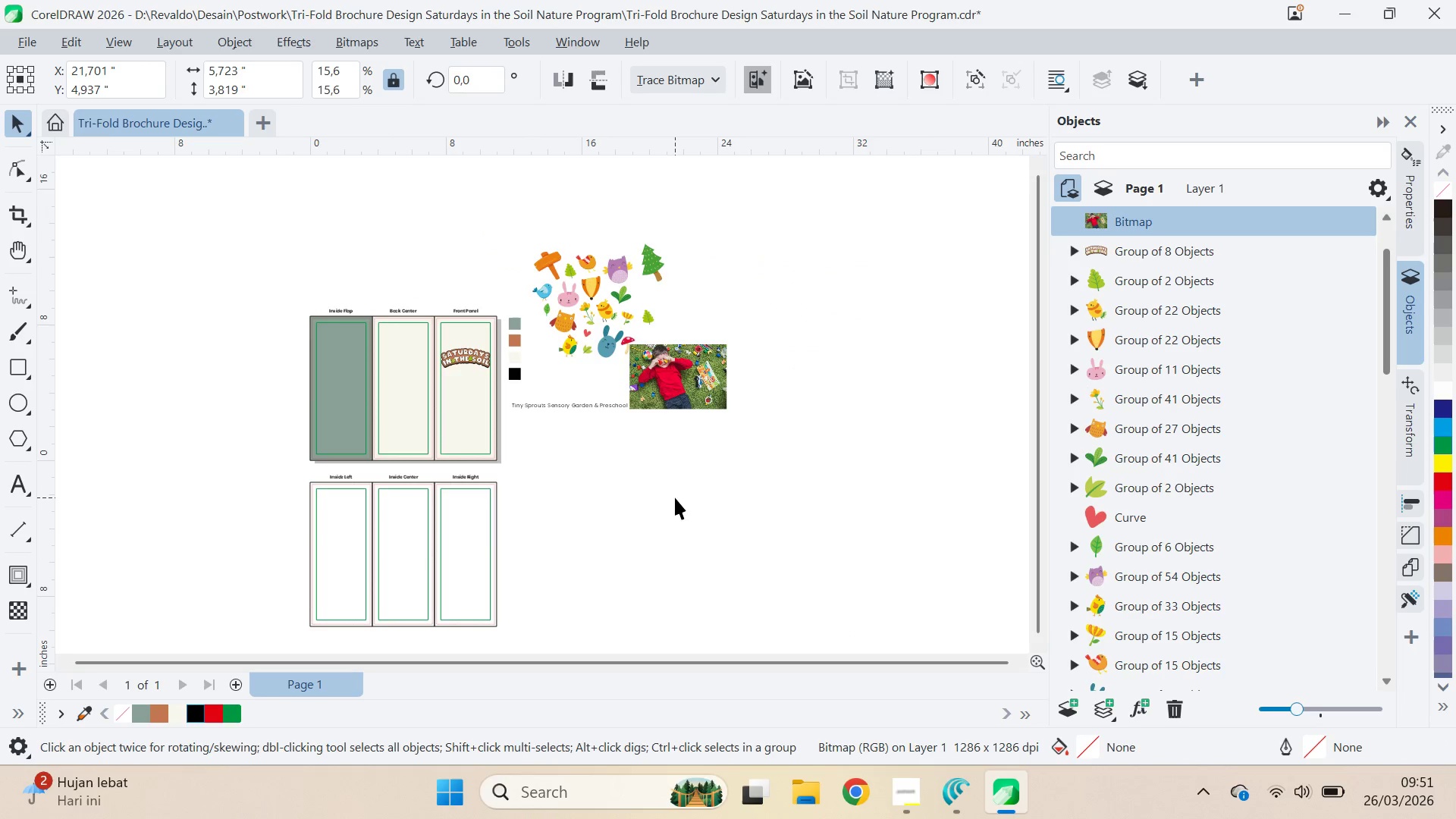 
double_click([675, 497])
 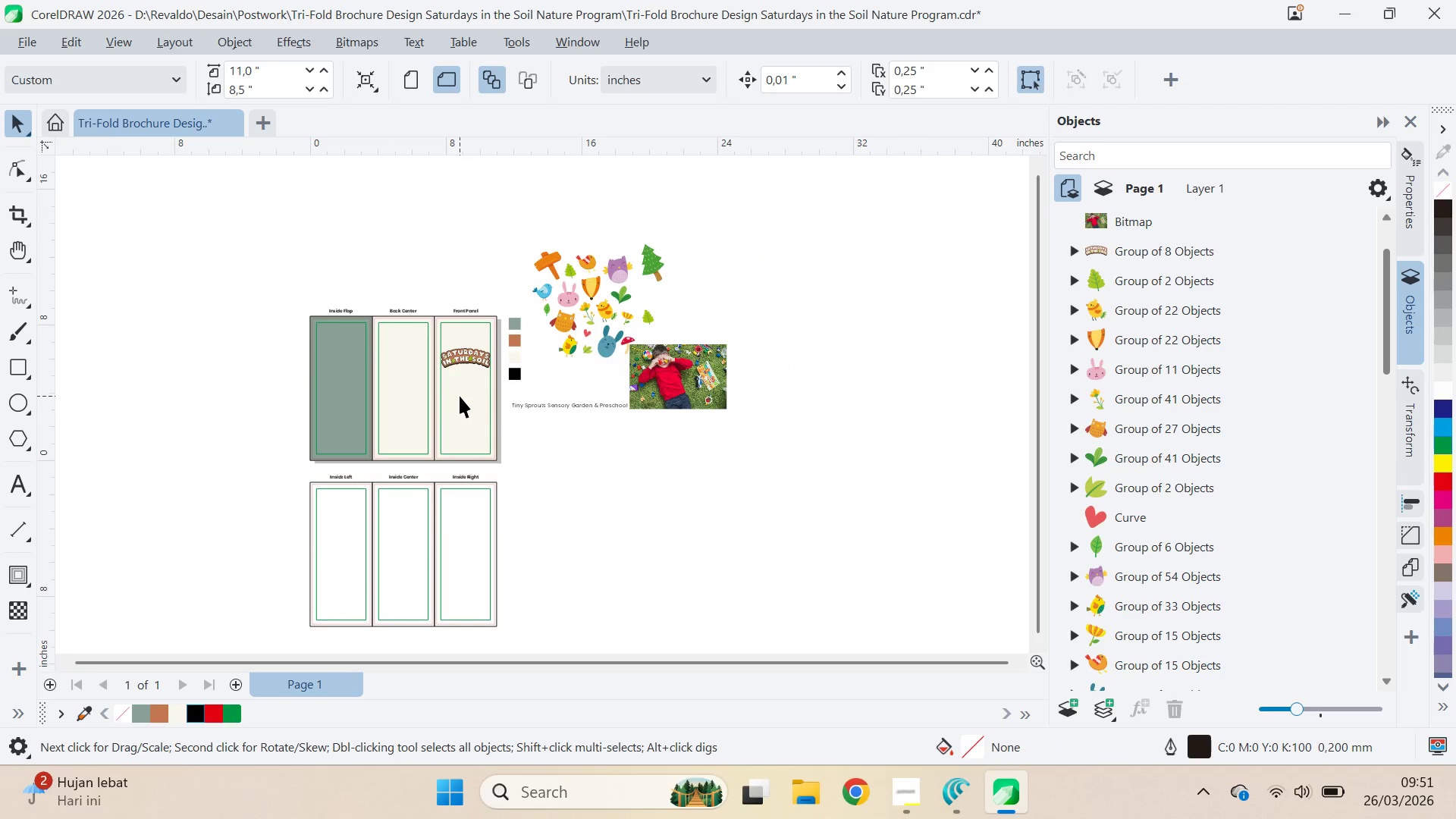 
scroll: coordinate [459, 397], scroll_direction: up, amount: 8.0
 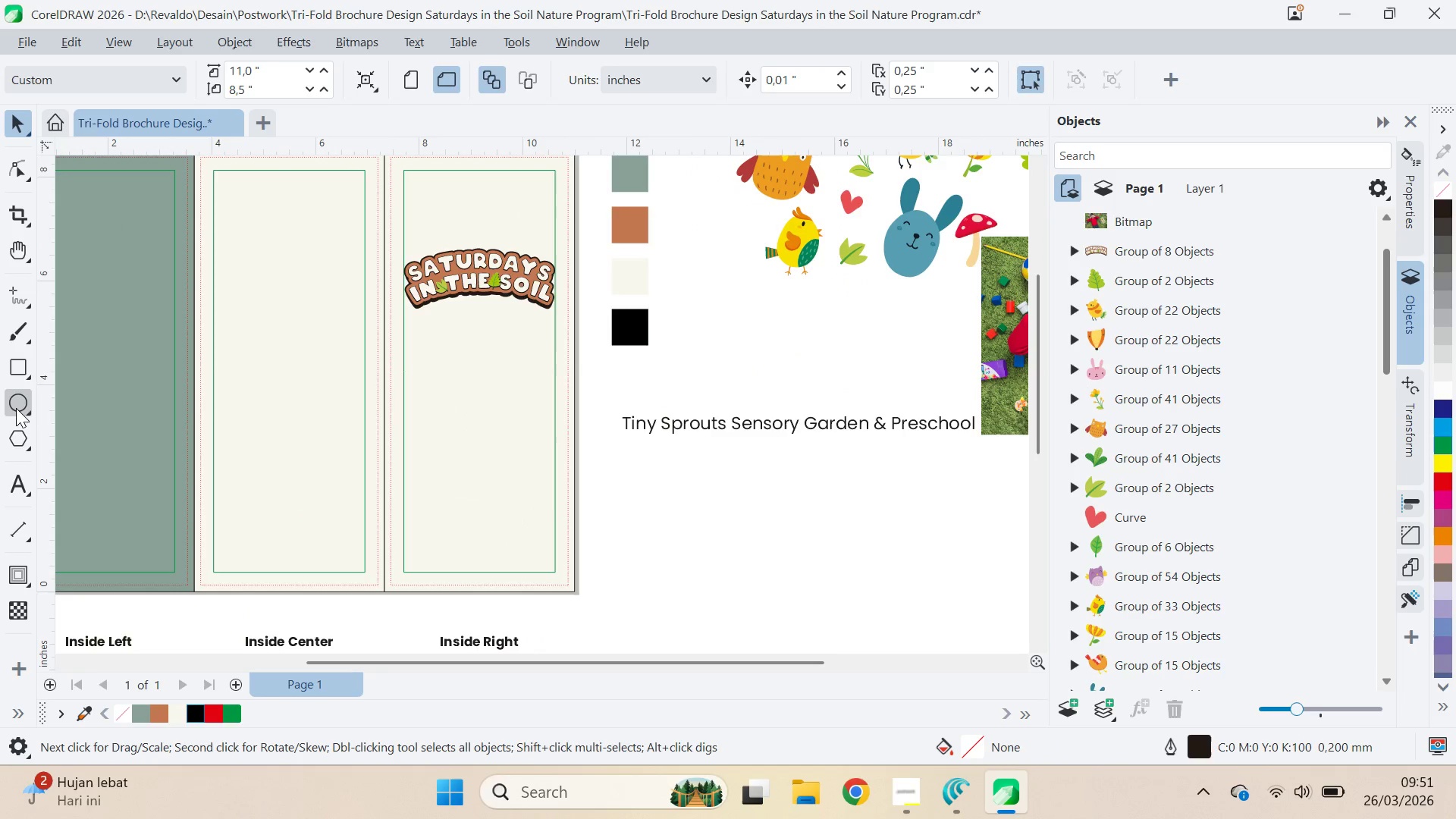 
hold_key(key=ControlLeft, duration=1.41)
left_click_drag(start_coordinate=[362, 362], to_coordinate=[582, 546])
 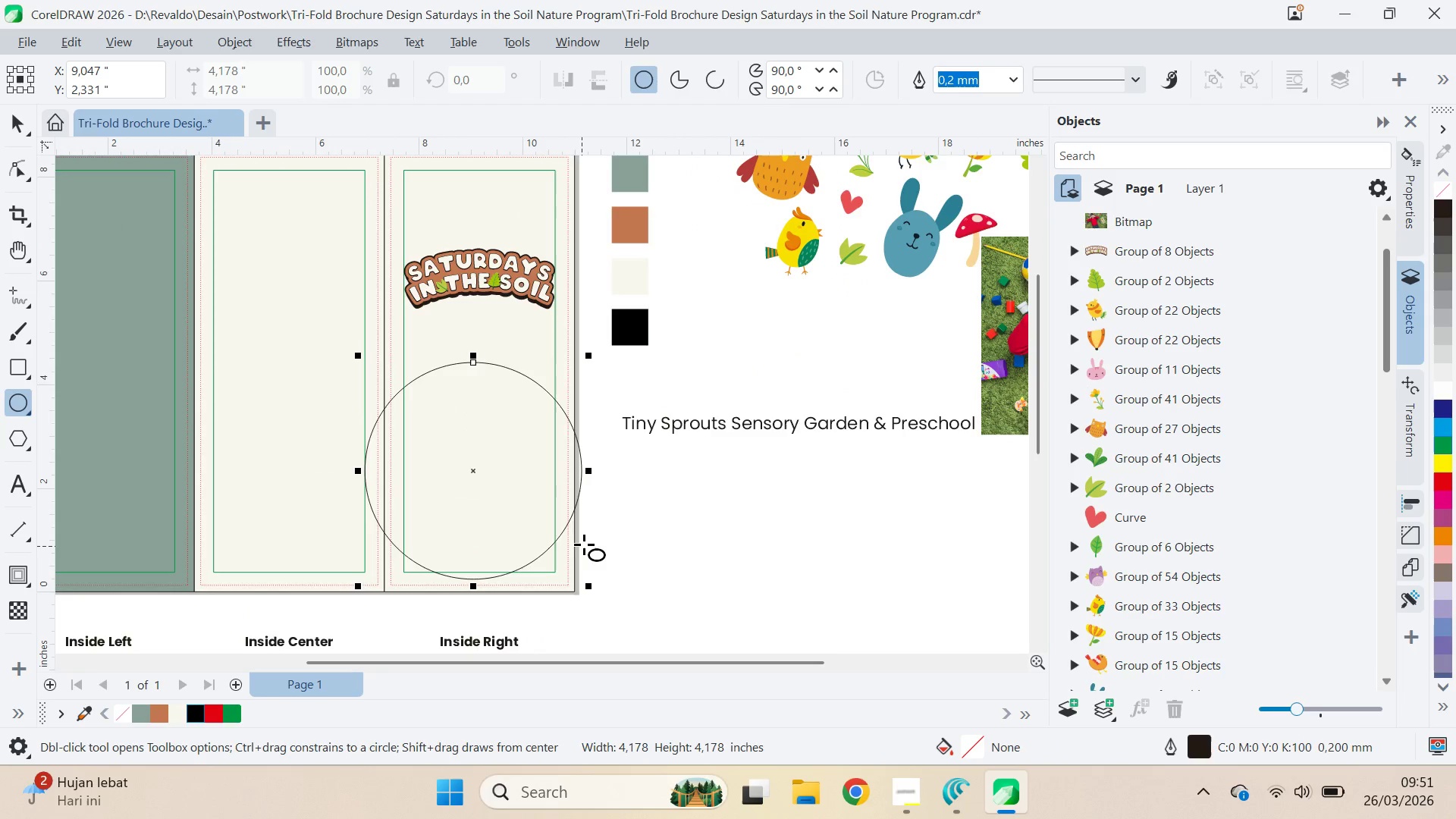 
hold_key(key=ControlLeft, duration=16.22)
 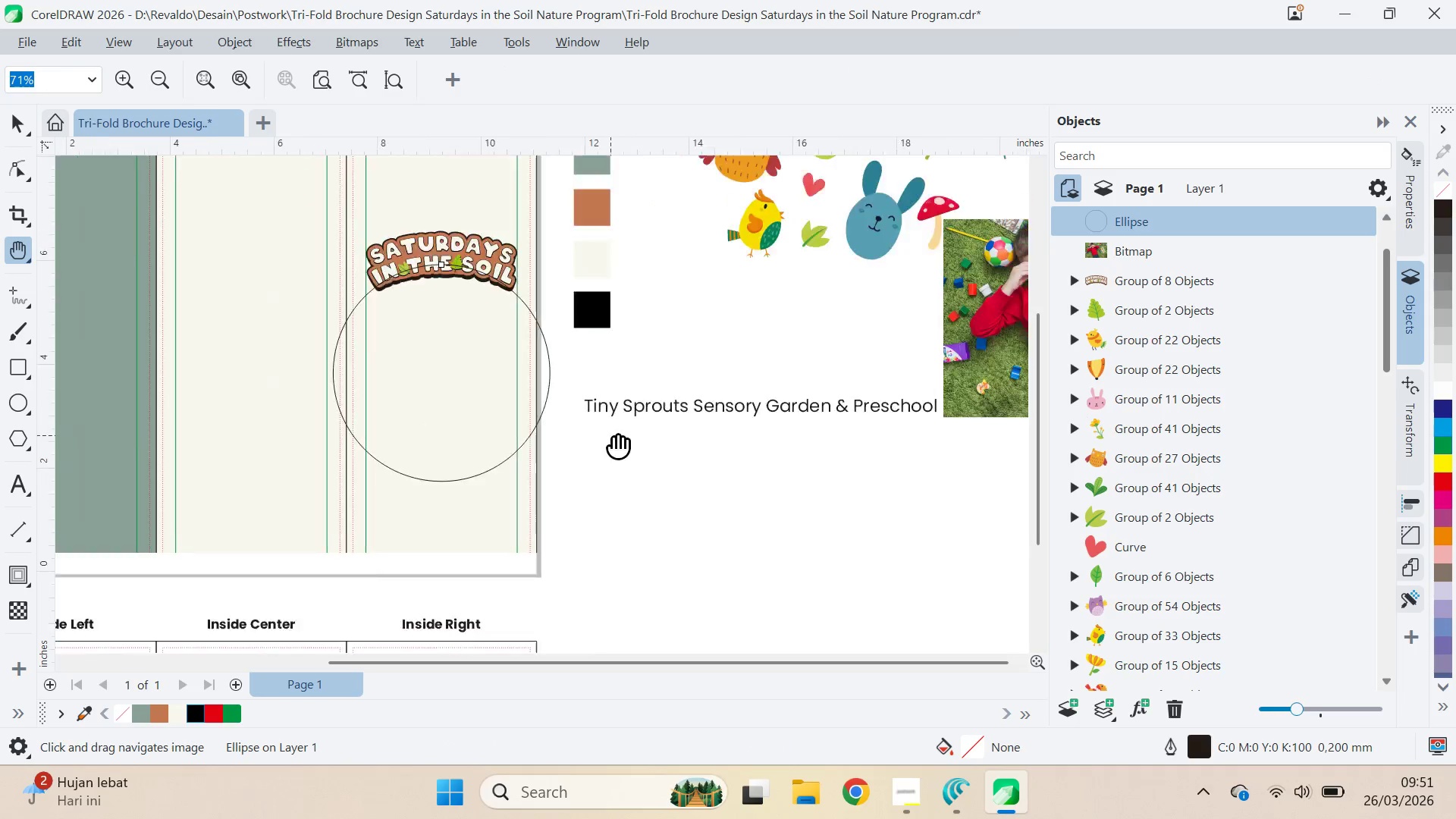 
key(V)
 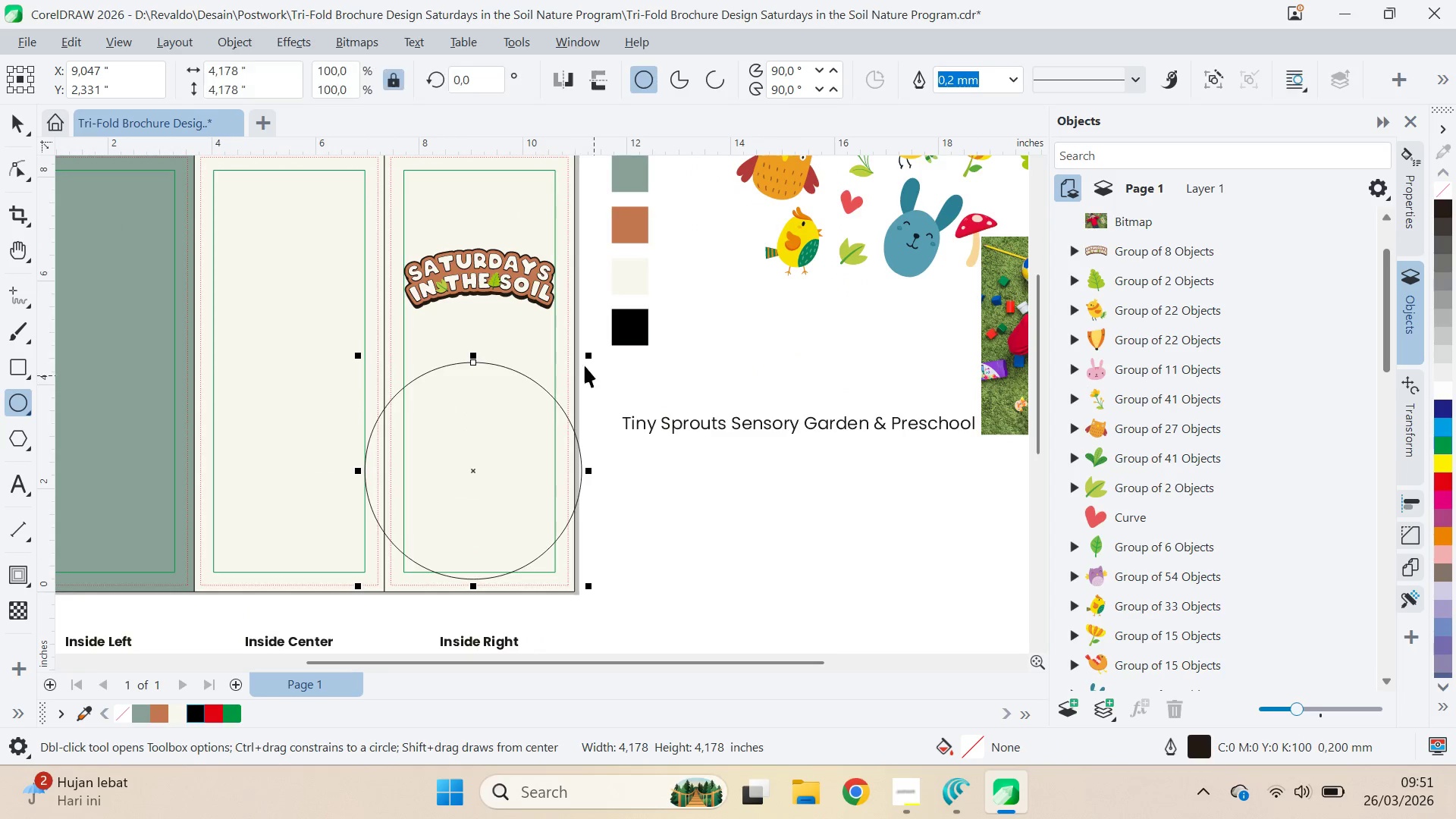 
hold_key(key=ShiftLeft, duration=0.53)
left_click([556, 355])
 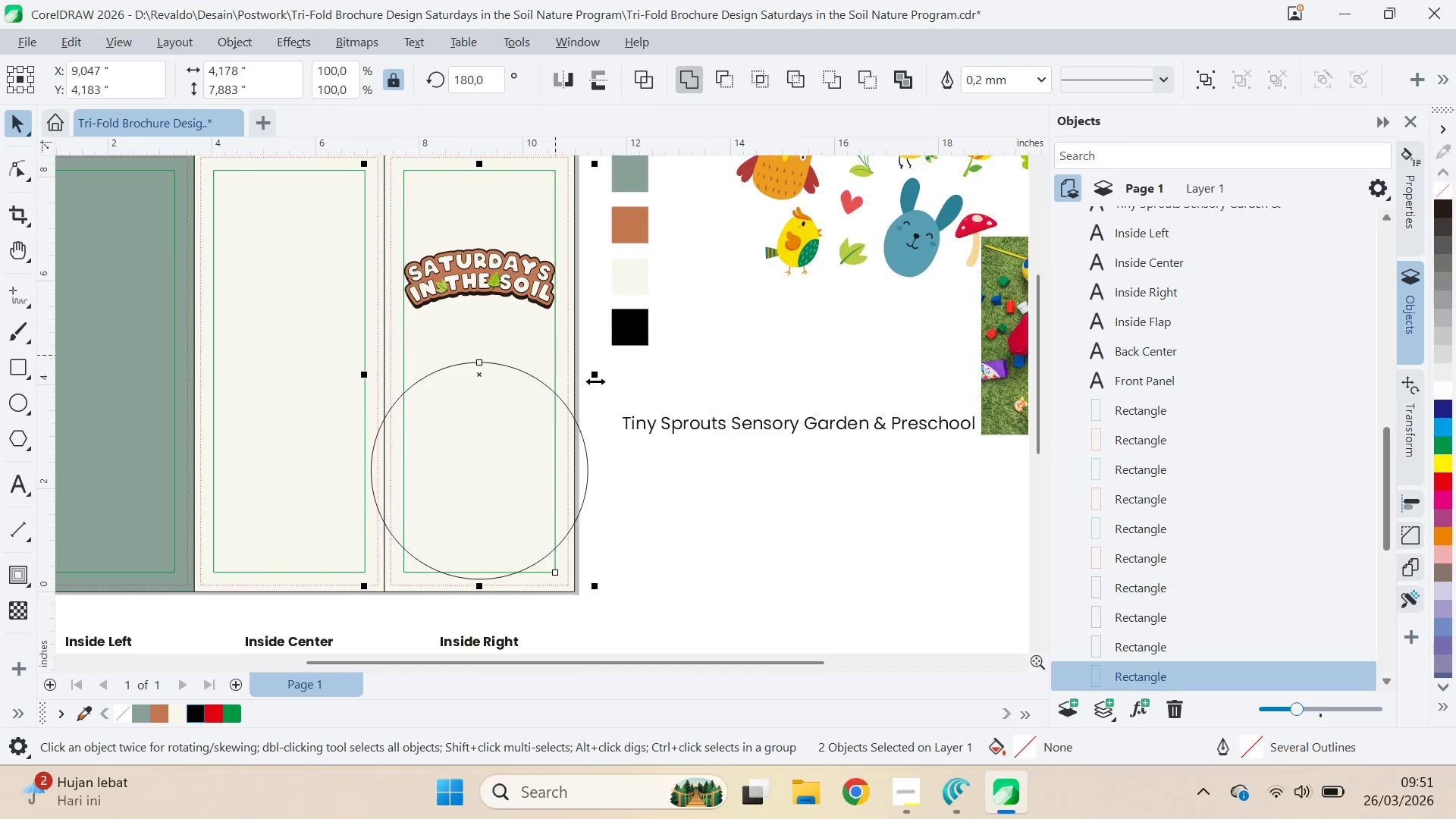 
type(ce)
 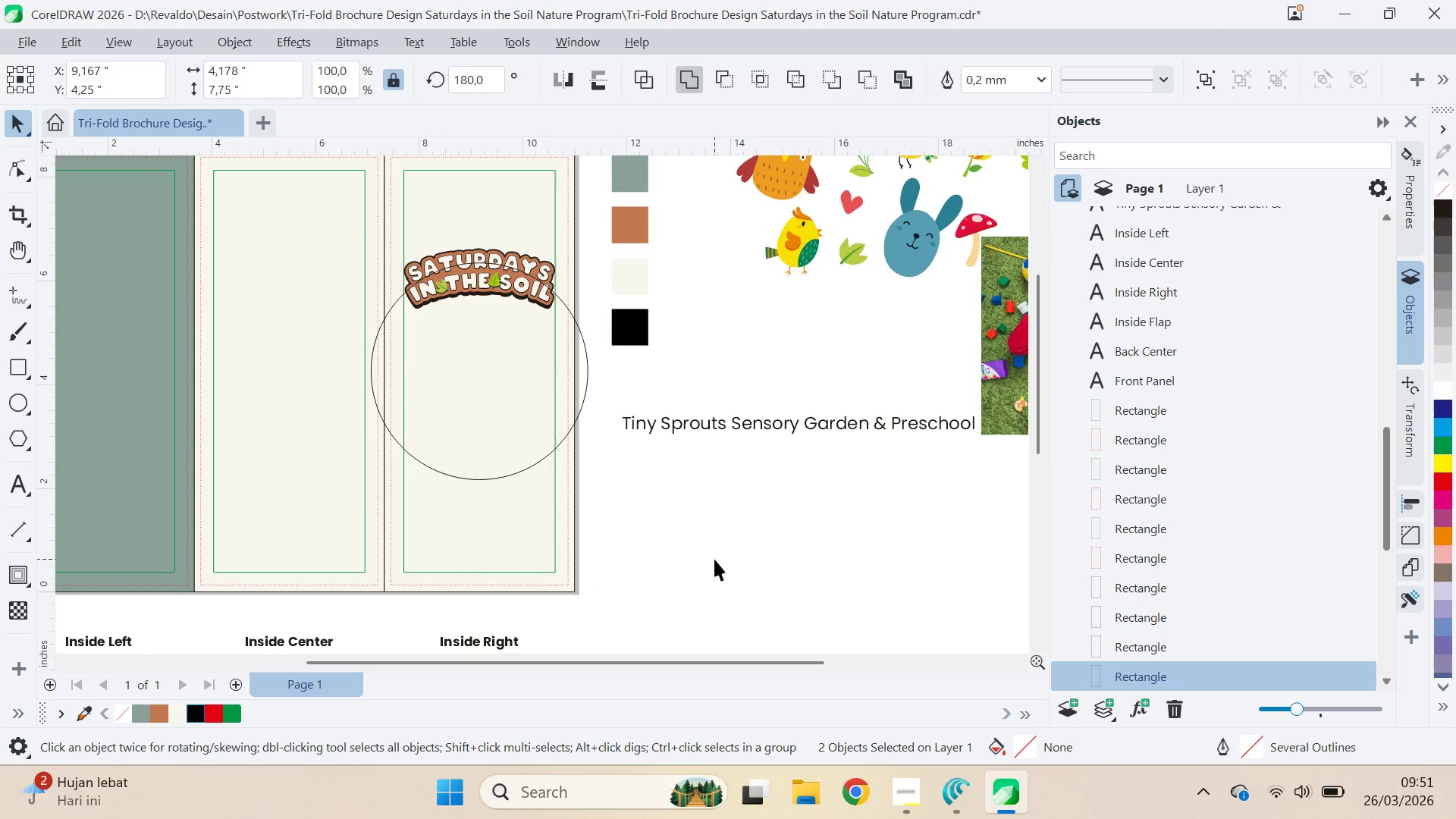 
left_click_drag(start_coordinate=[714, 559], to_coordinate=[711, 556])
 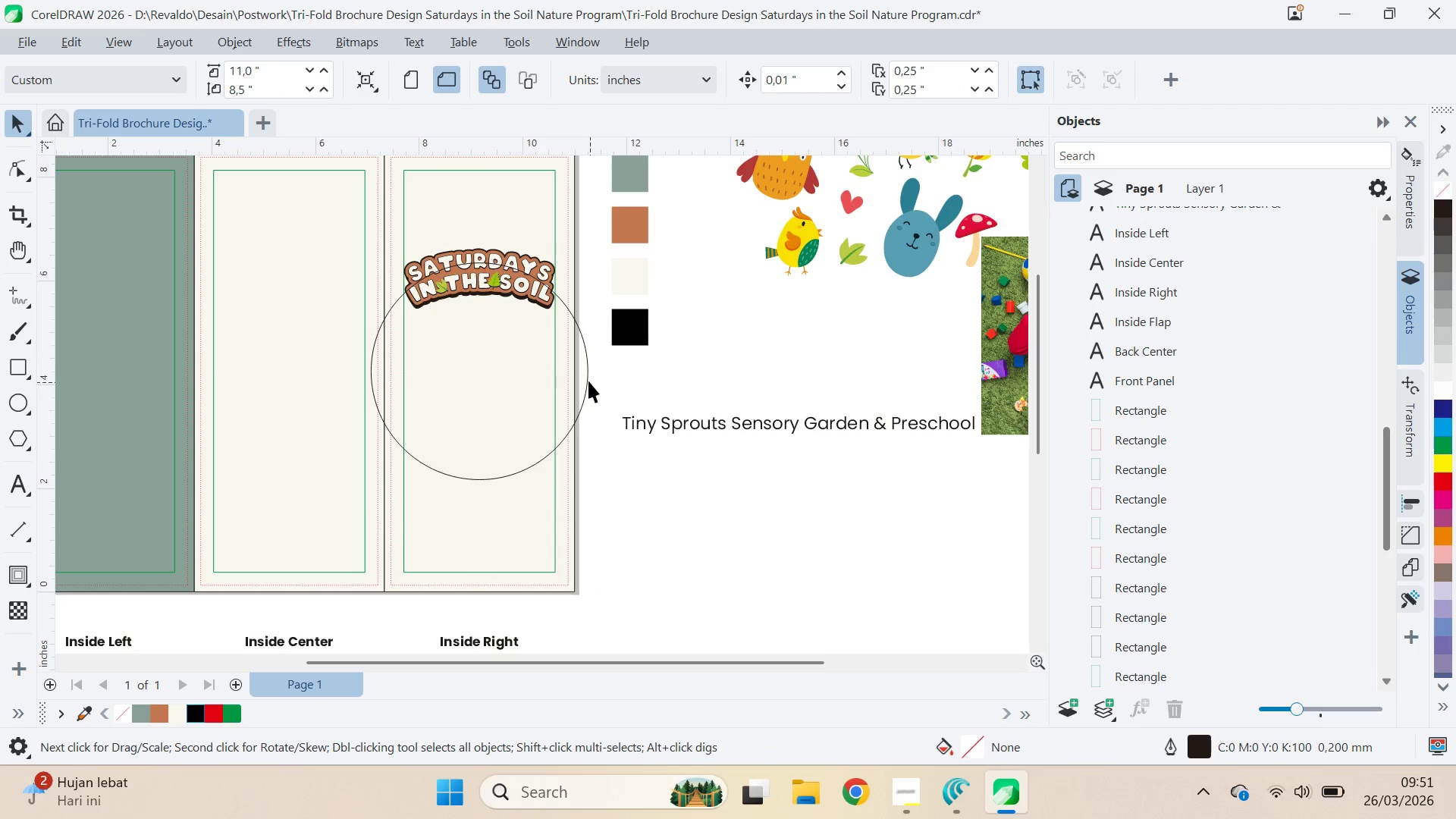 
left_click_drag(start_coordinate=[590, 382], to_coordinate=[590, 472])
 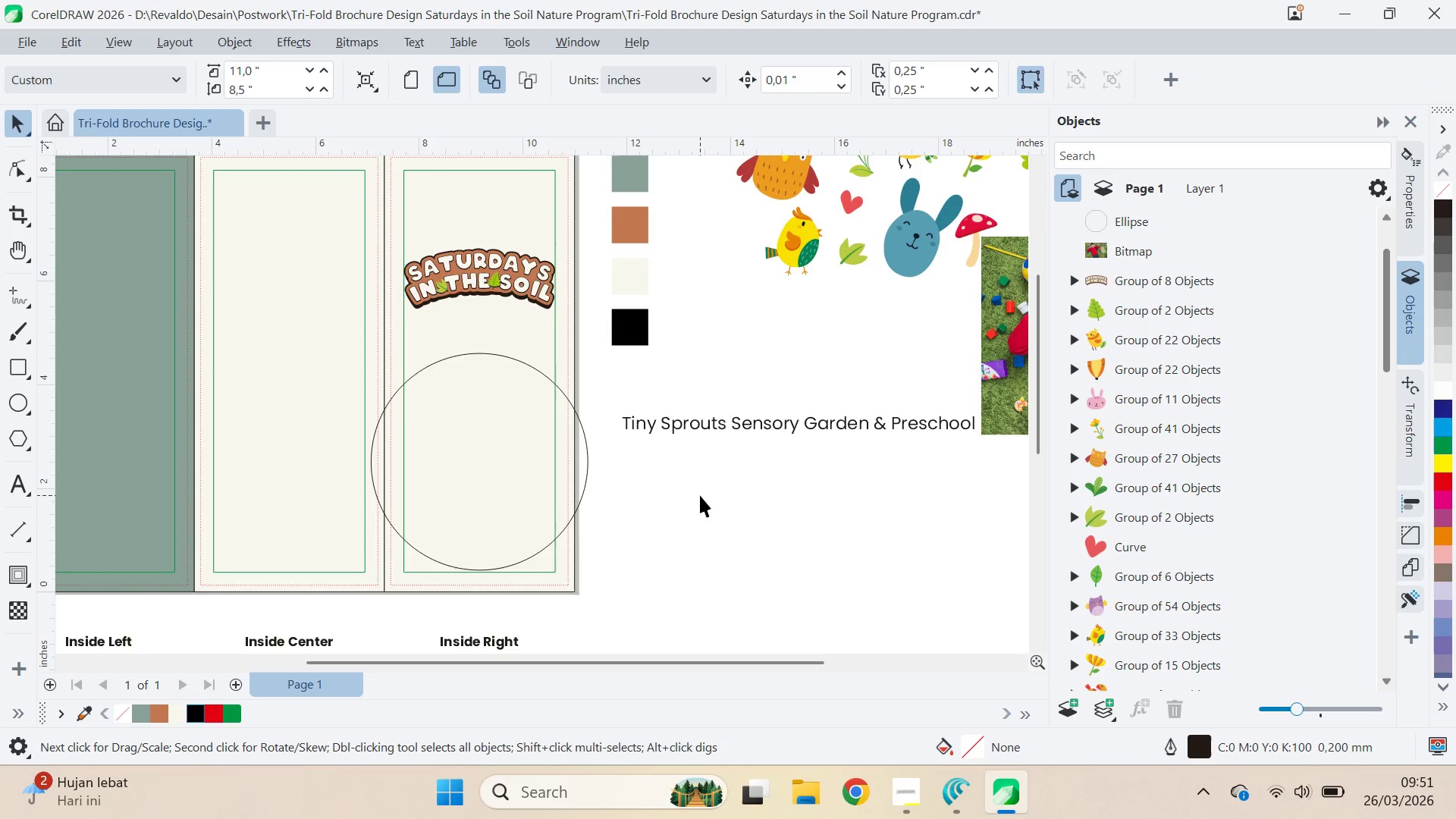 
hold_key(key=ShiftLeft, duration=1.5)
 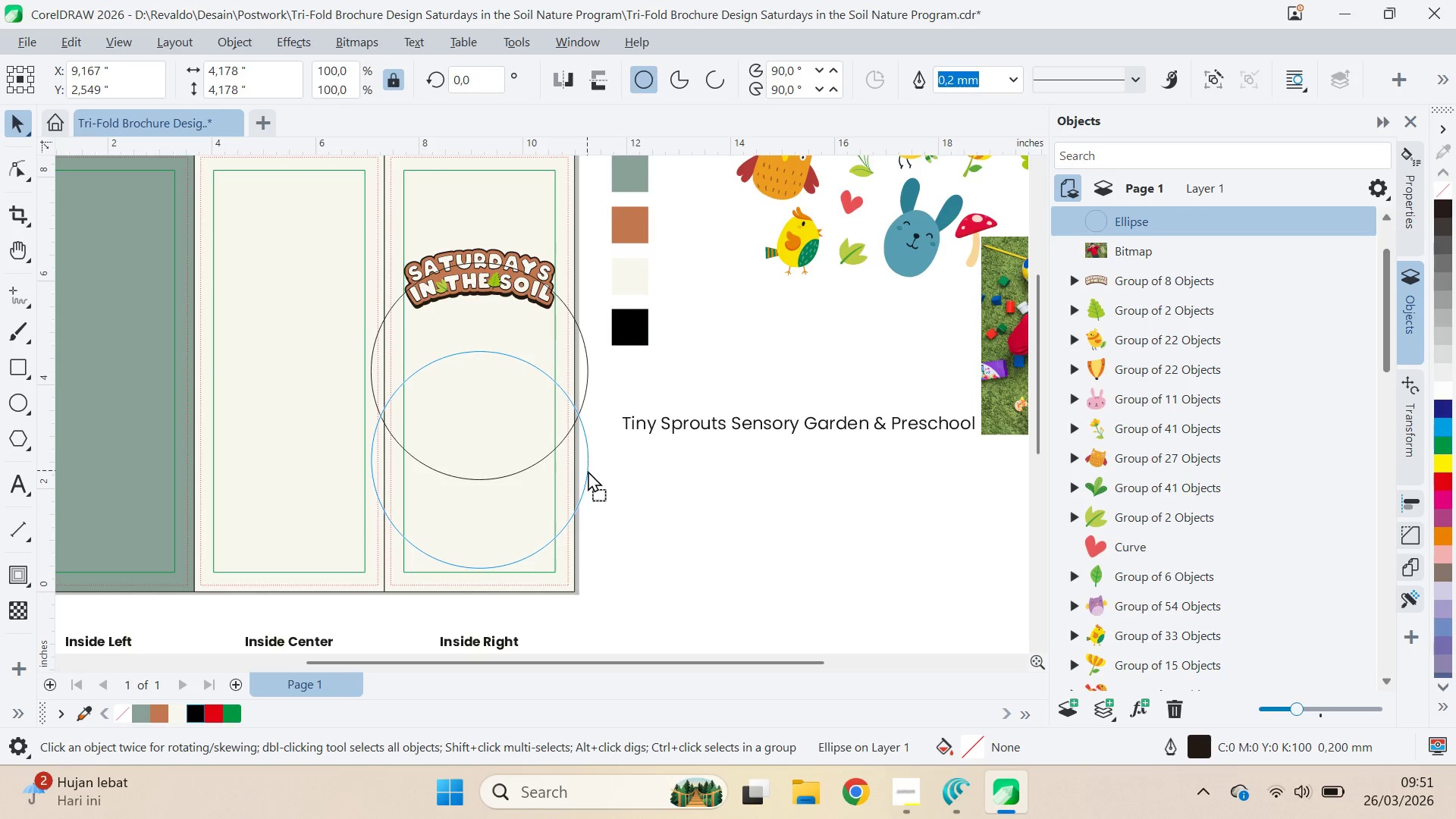 
hold_key(key=ShiftLeft, duration=0.75)
 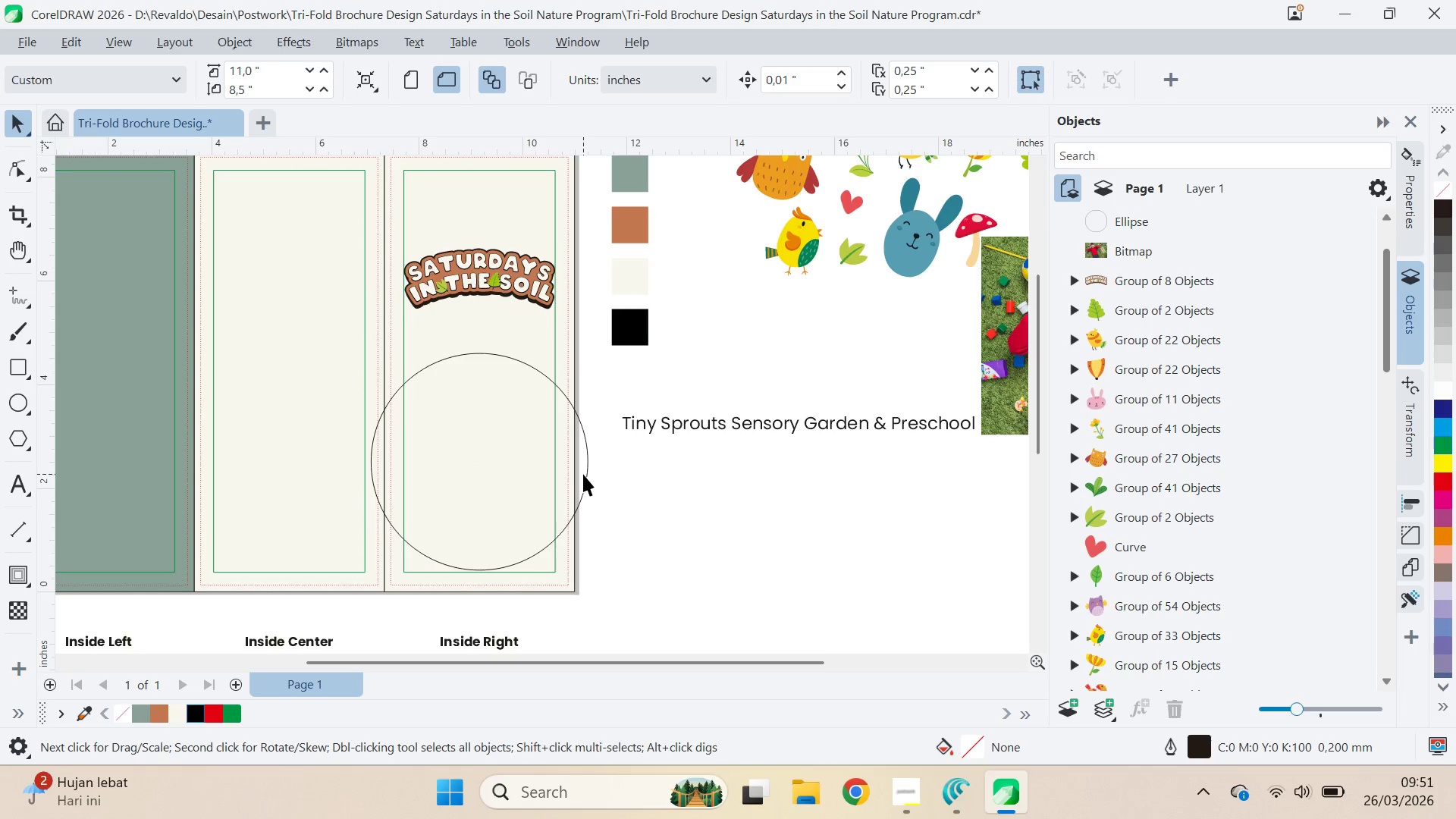 
left_click_drag(start_coordinate=[588, 473], to_coordinate=[592, 495])
 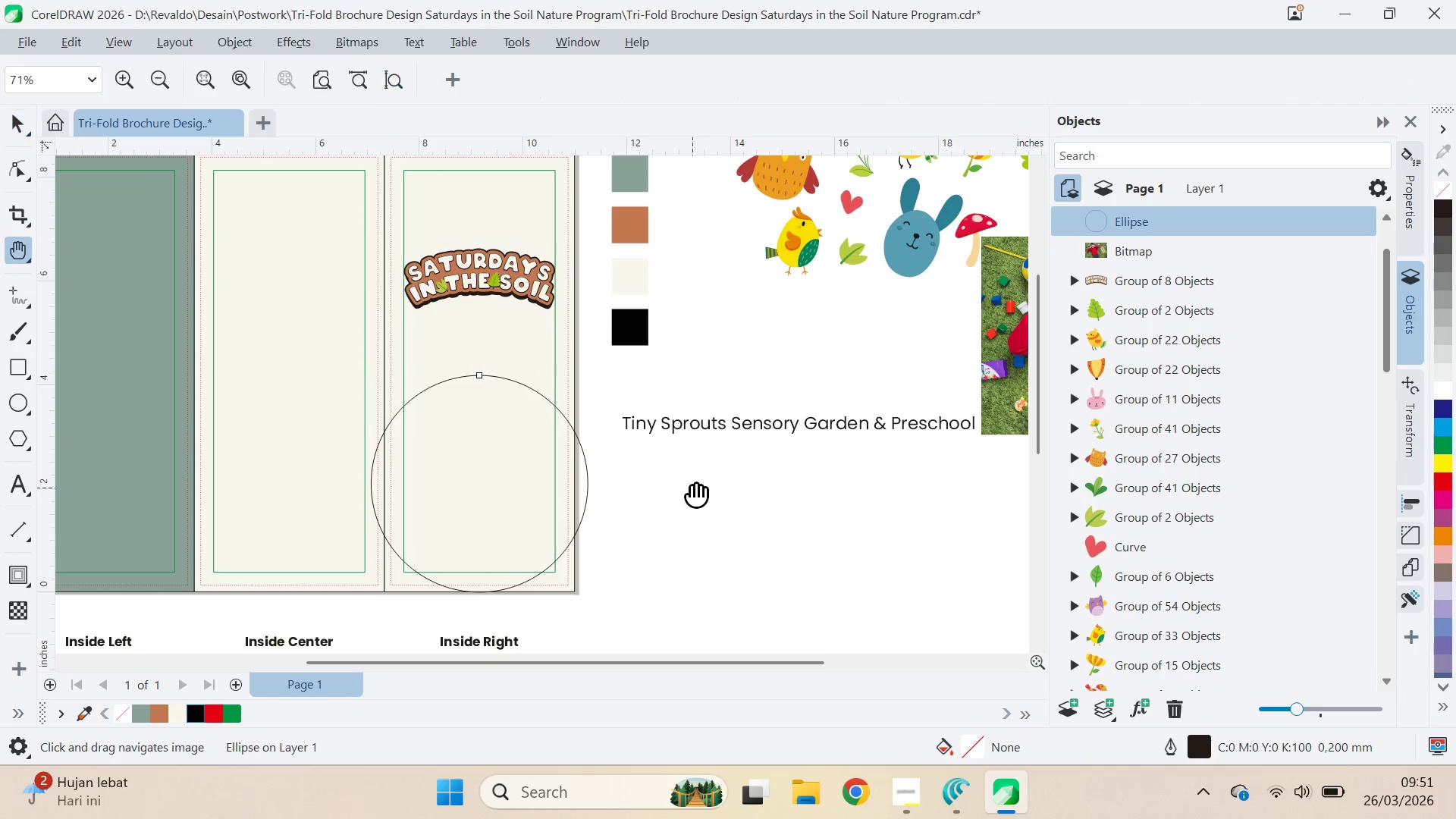 
hold_key(key=ShiftLeft, duration=0.56)
 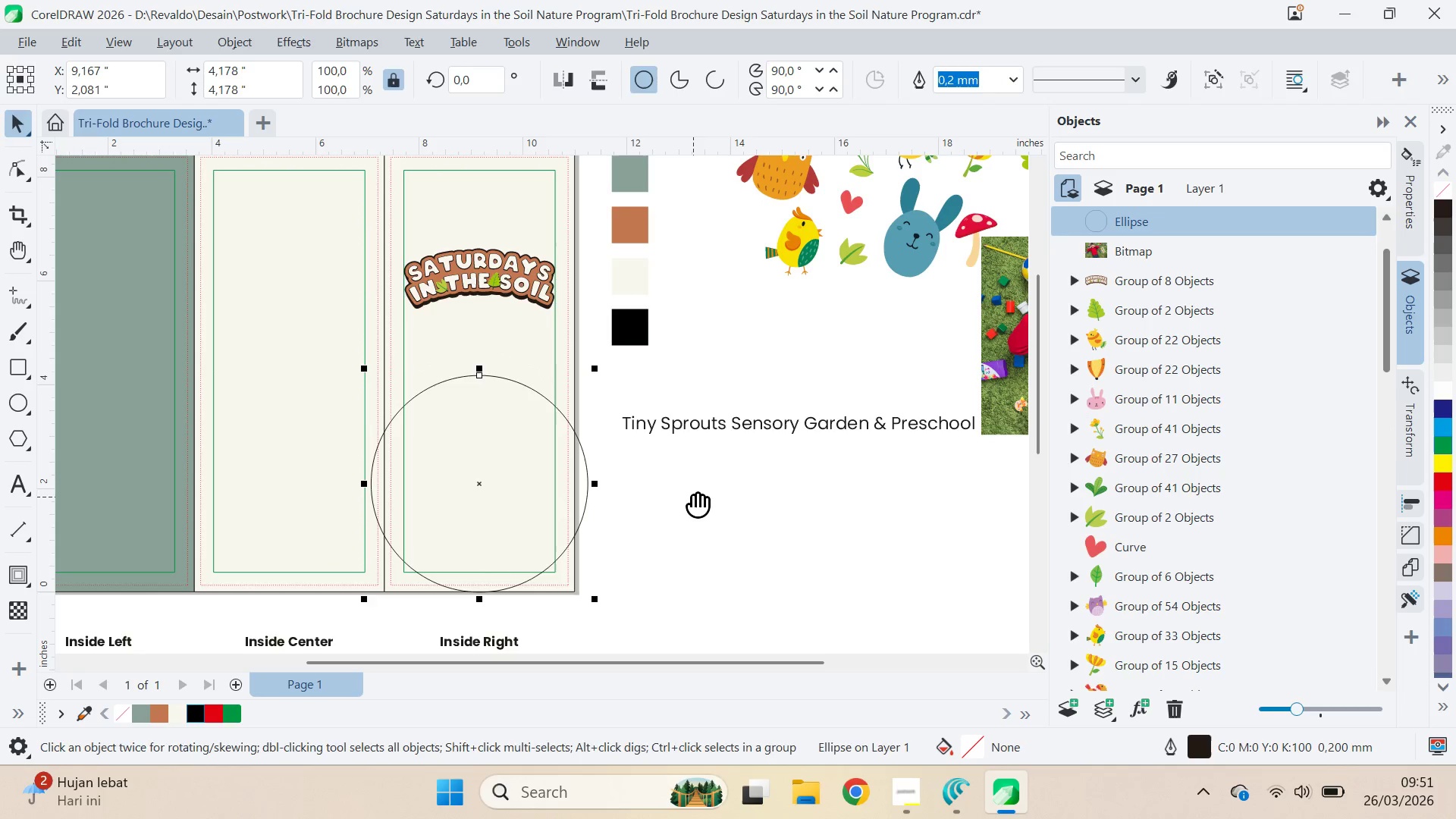 
type(qv)
 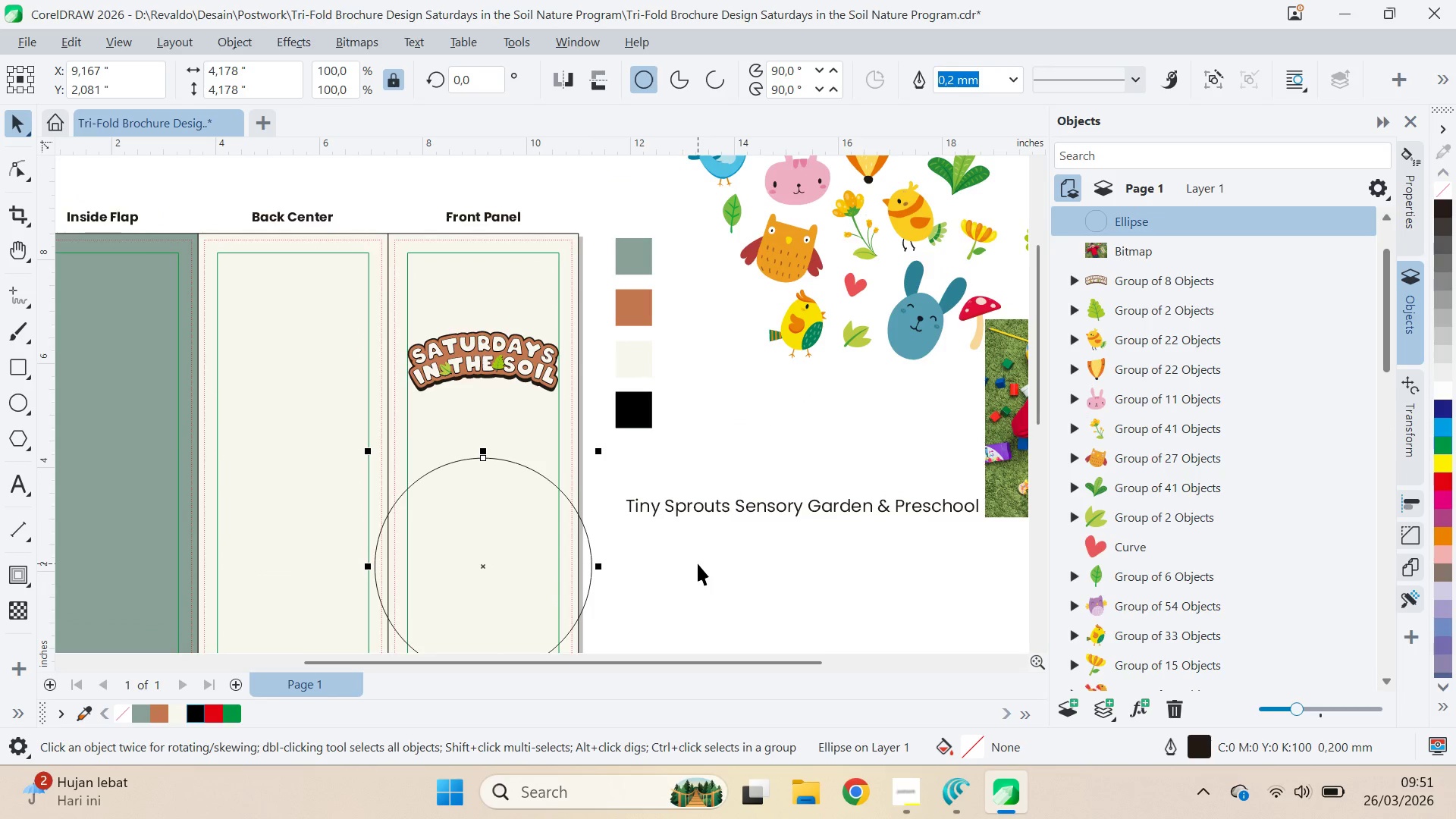 
left_click_drag(start_coordinate=[692, 487], to_coordinate=[695, 570])
 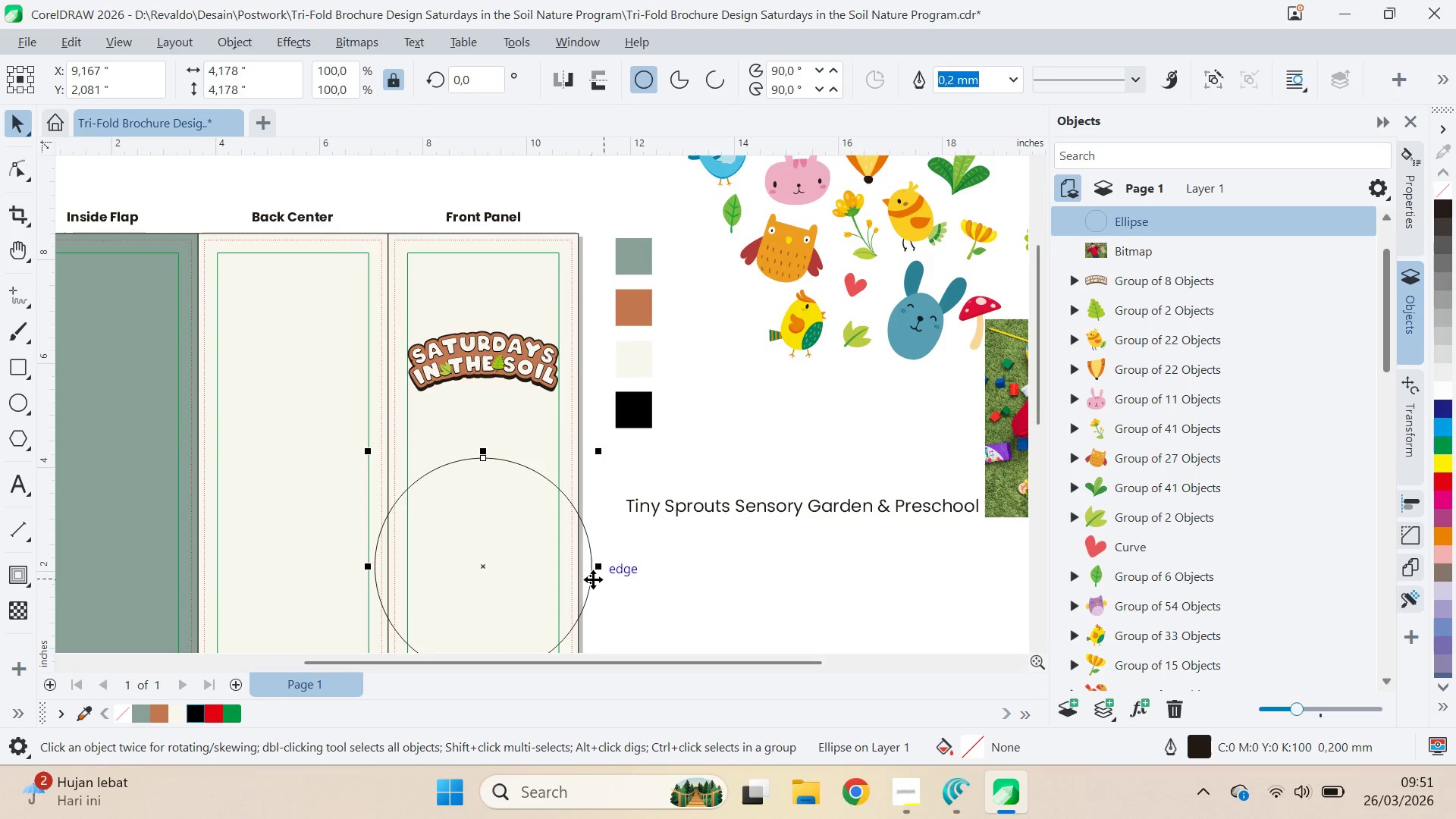 
left_click_drag(start_coordinate=[590, 575], to_coordinate=[586, 482])
 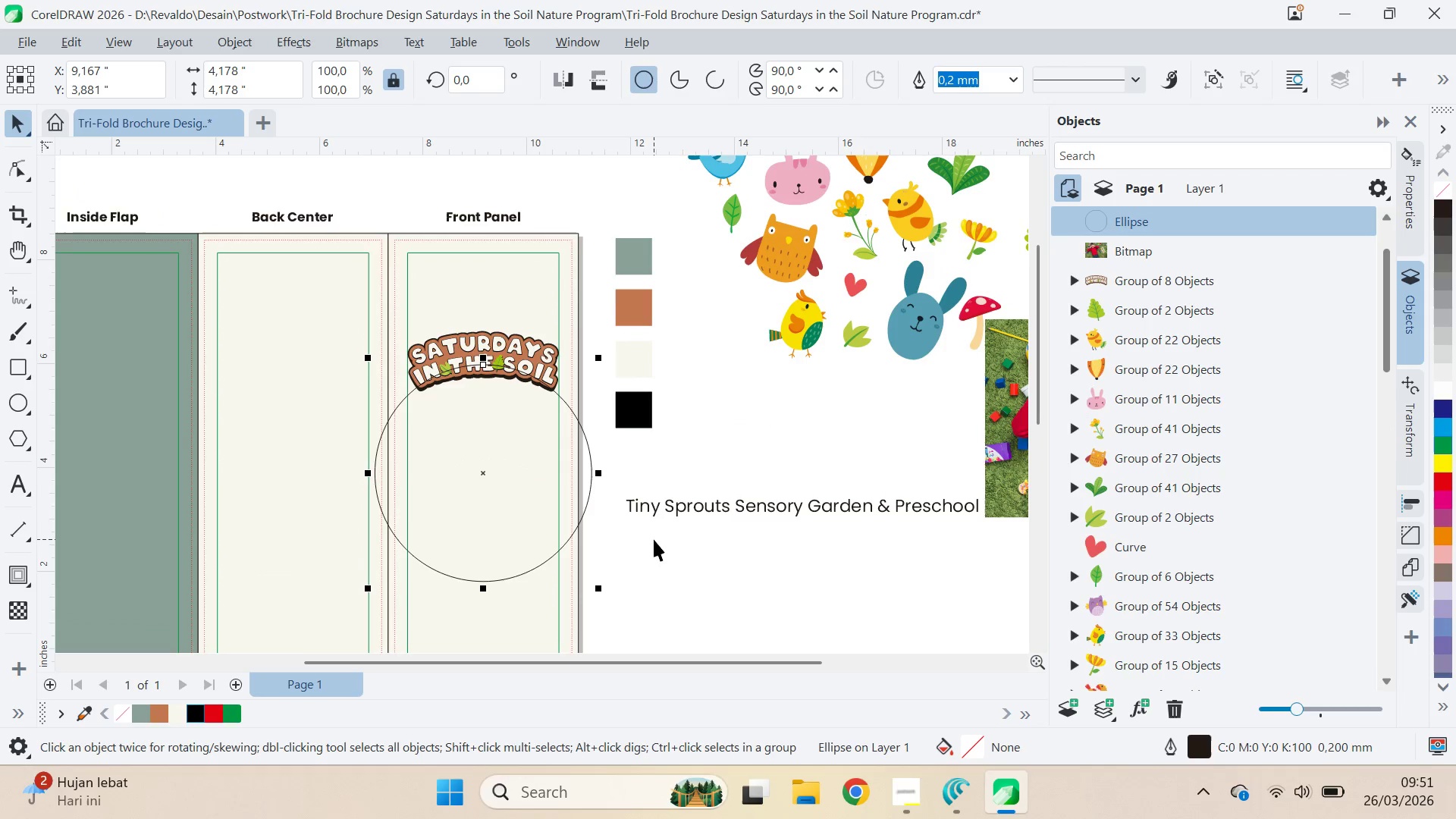 
hold_key(key=ShiftLeft, duration=1.5)
 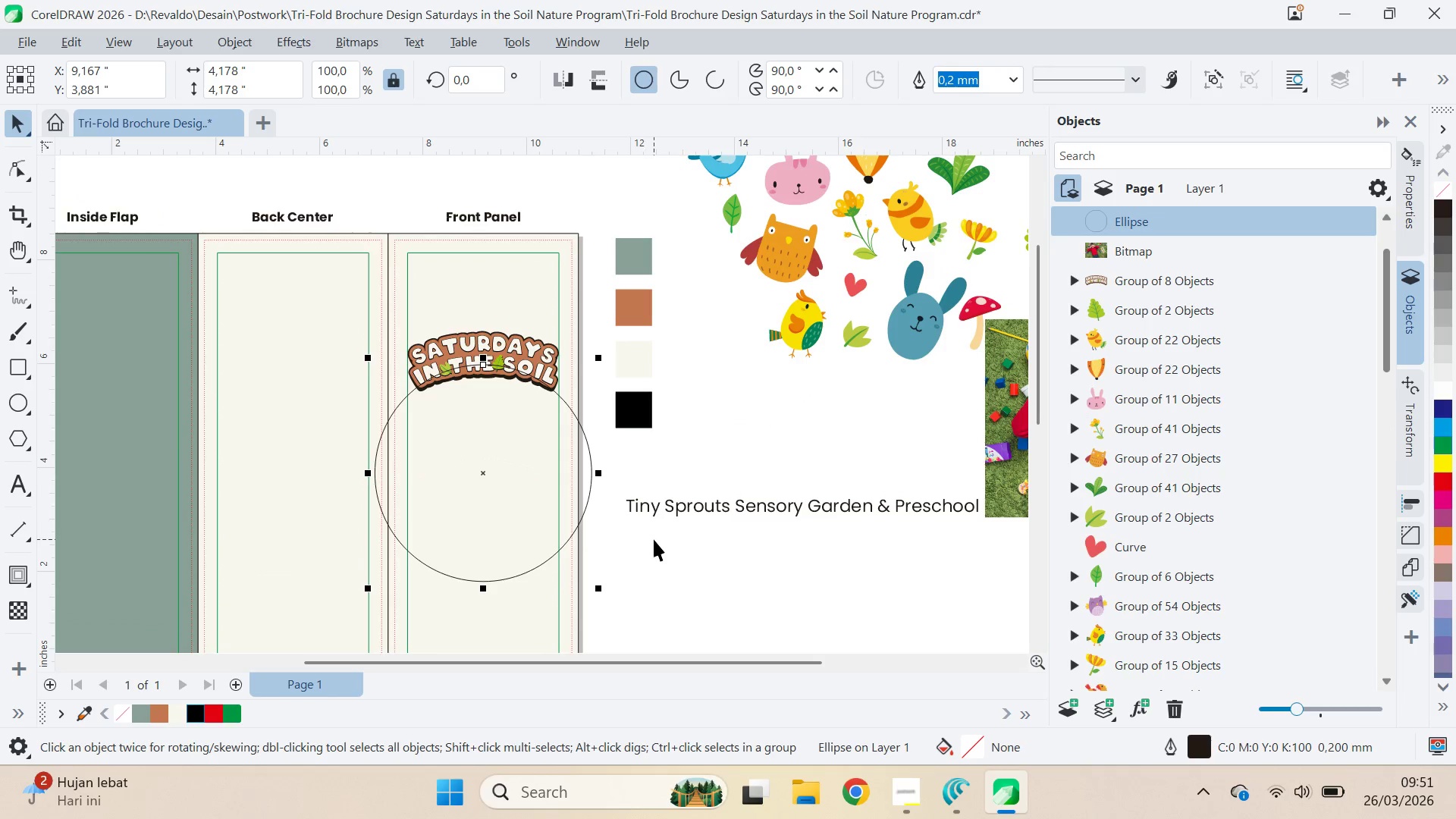 
key(Shift+ShiftLeft)
 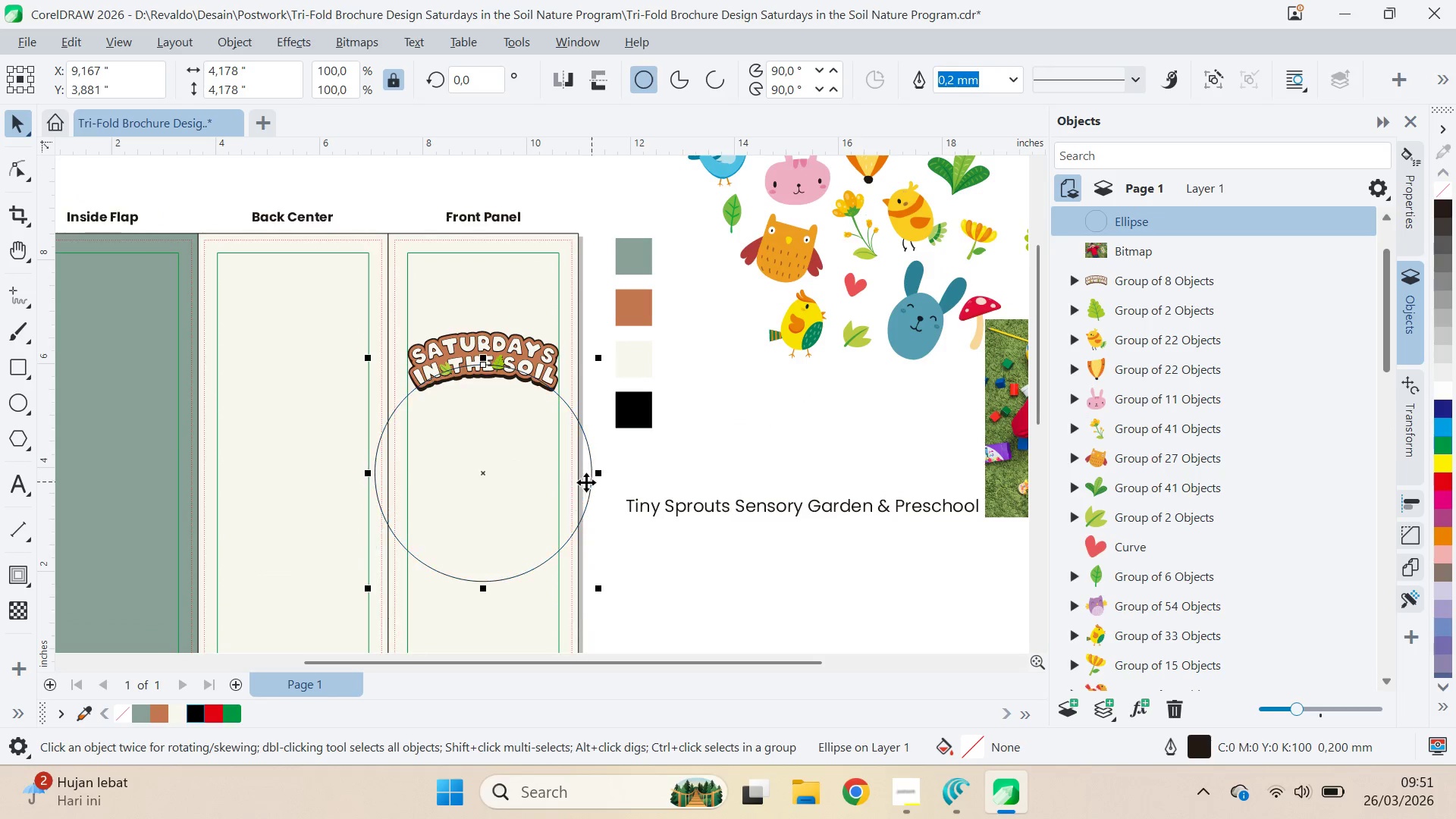 
key(Shift+ShiftLeft)
 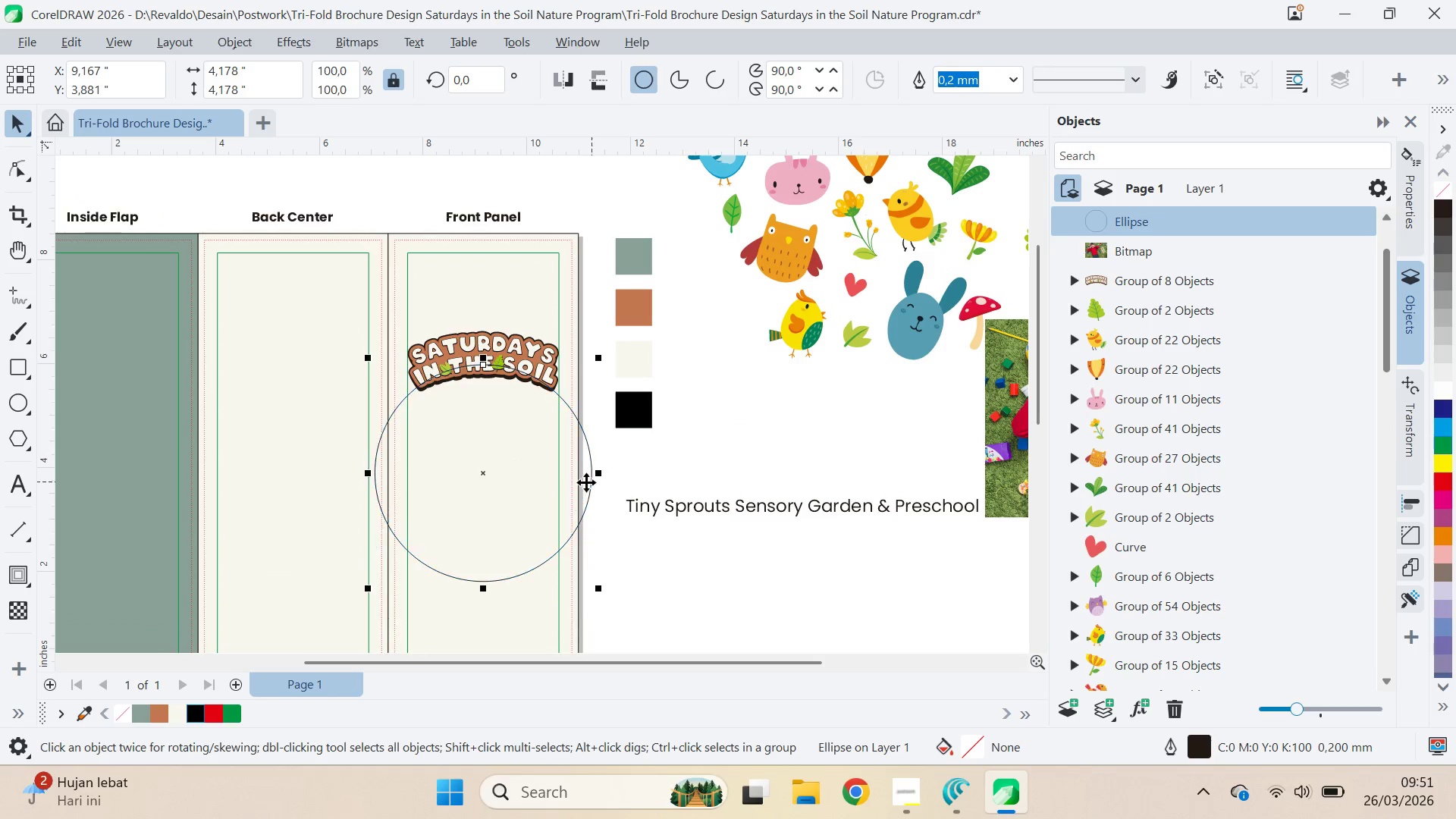 
key(Shift+ShiftLeft)
 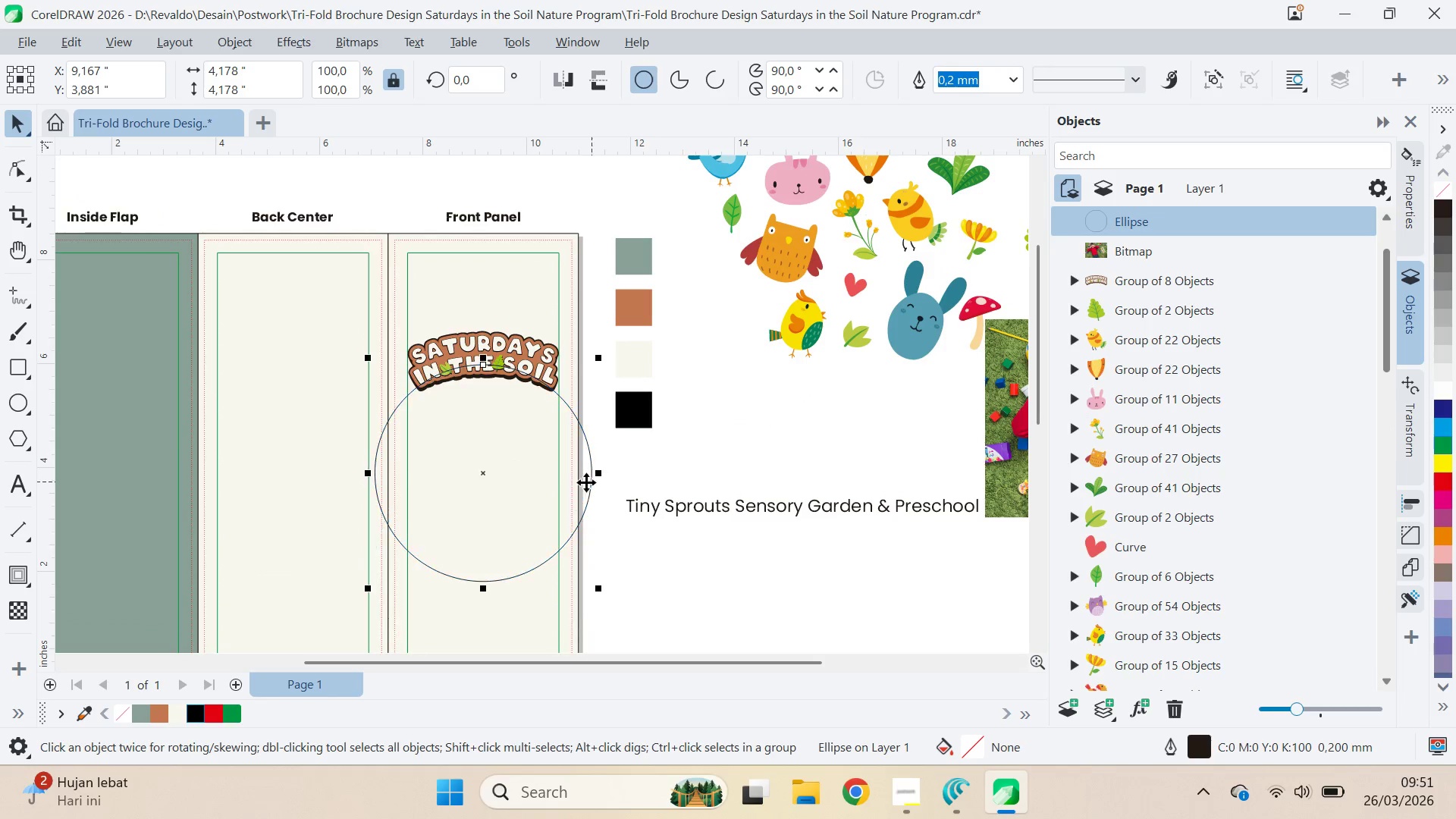 
key(Shift+ShiftLeft)
 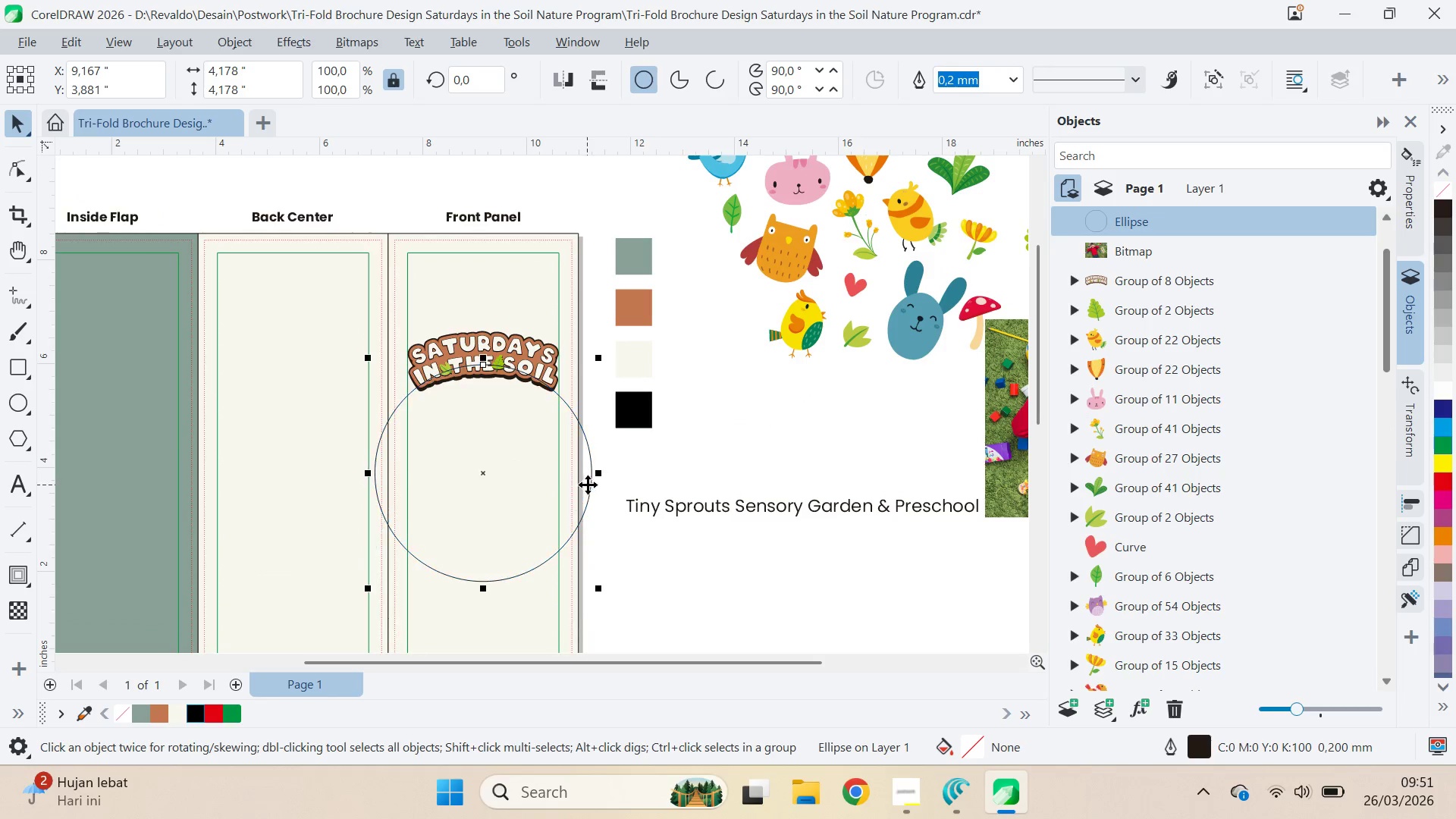 
key(Shift+ShiftLeft)
 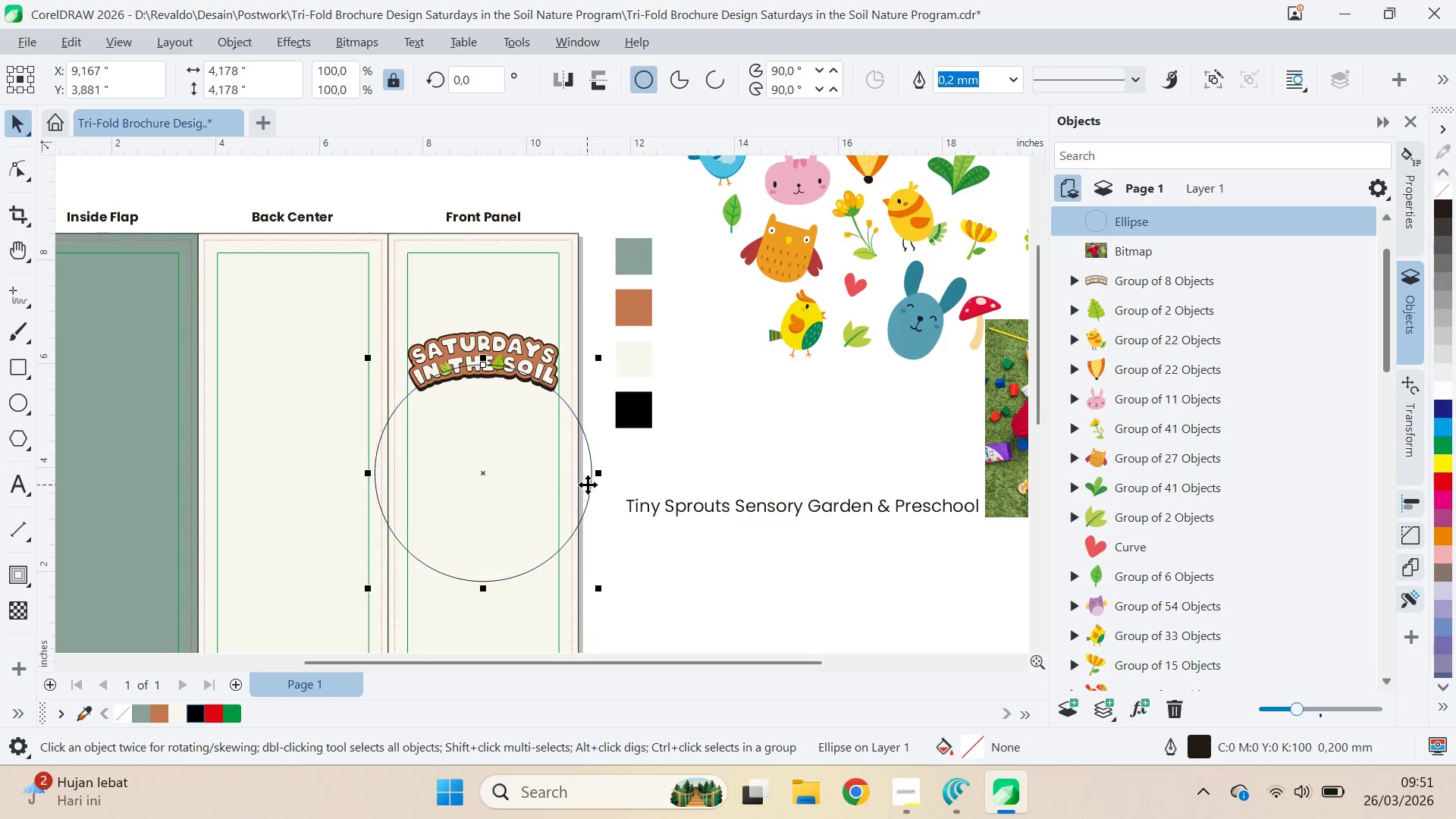 
key(Shift+ShiftLeft)
 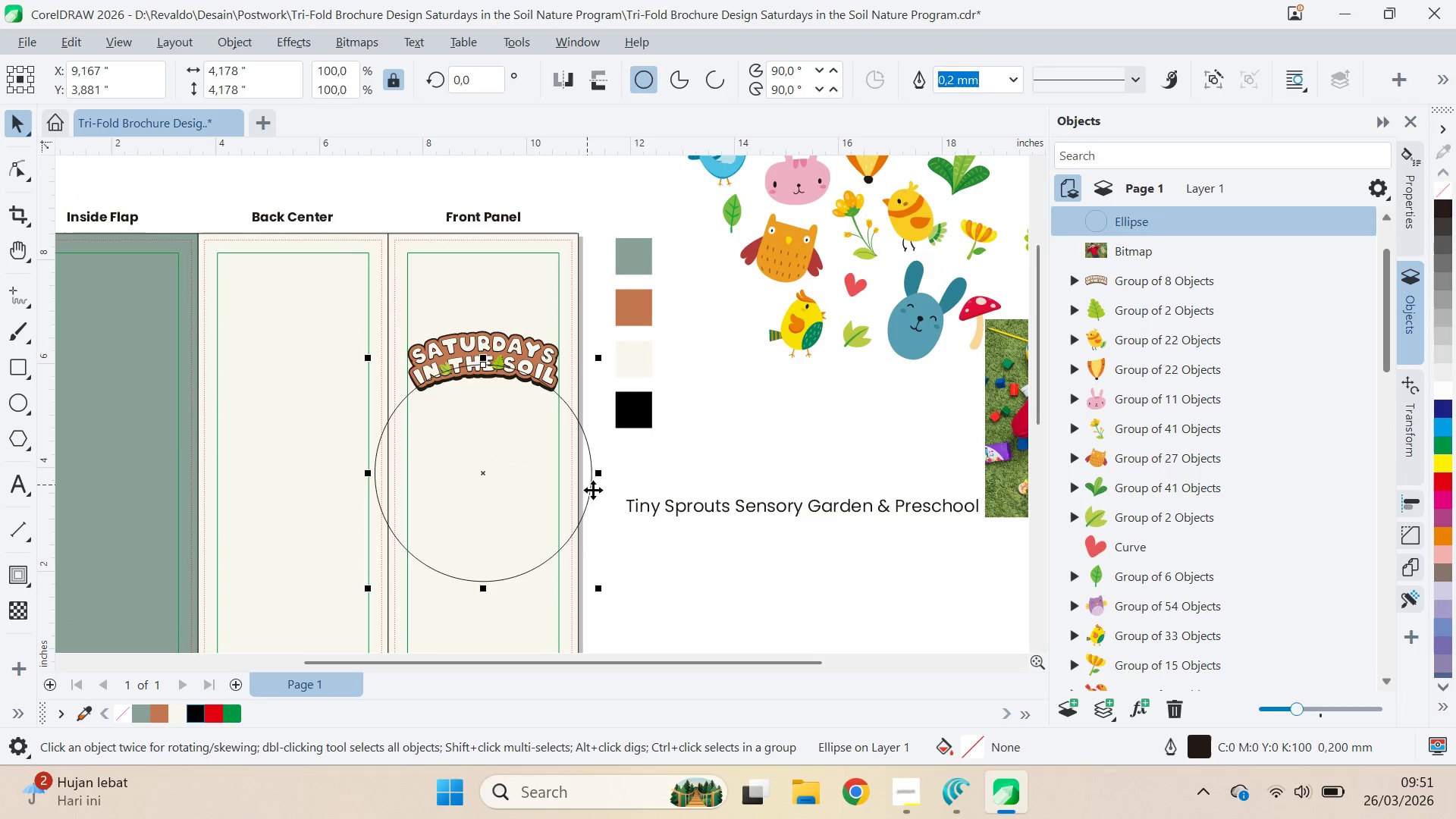 
key(Shift+ShiftLeft)
 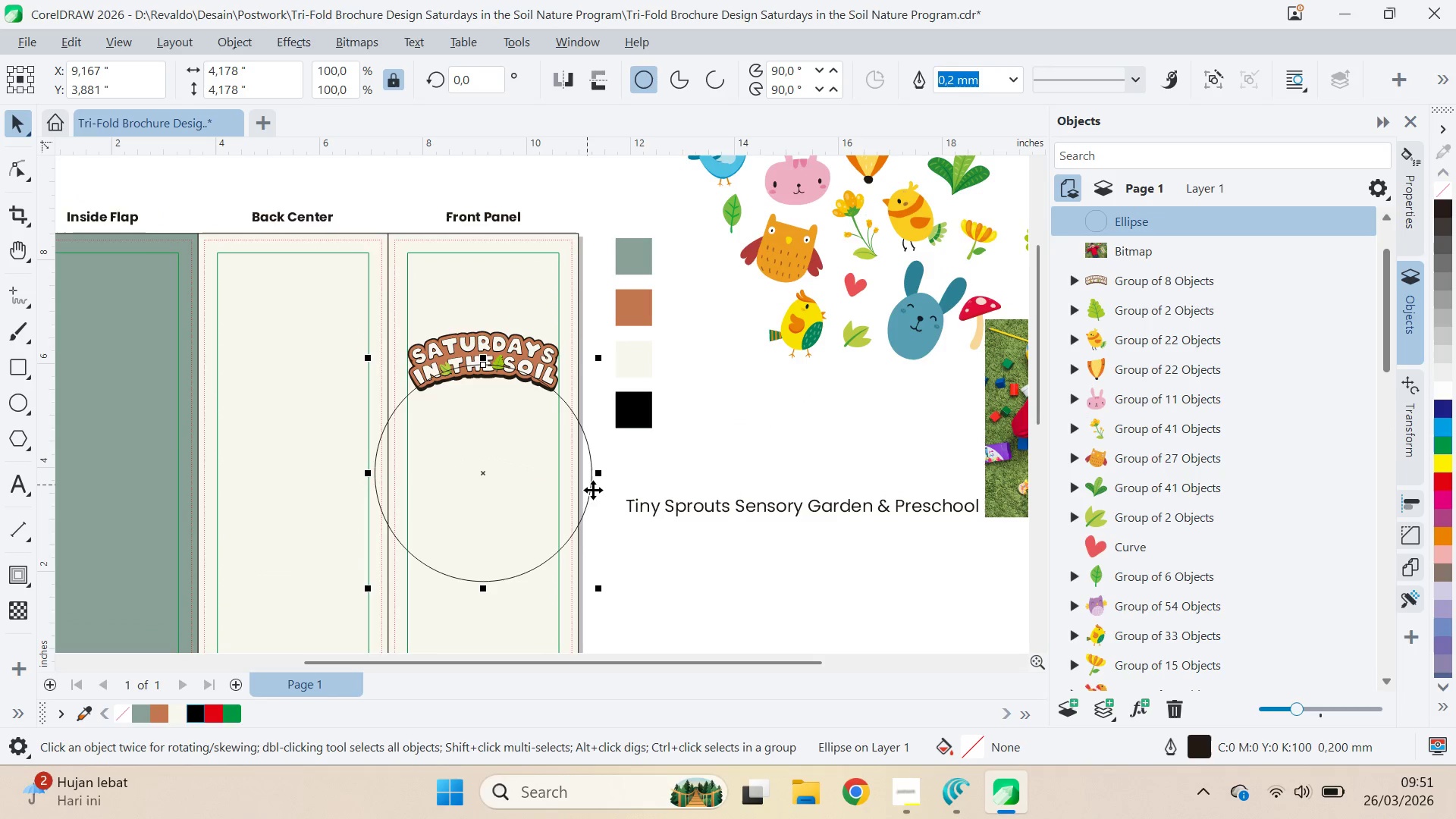 
key(Shift+ShiftLeft)
 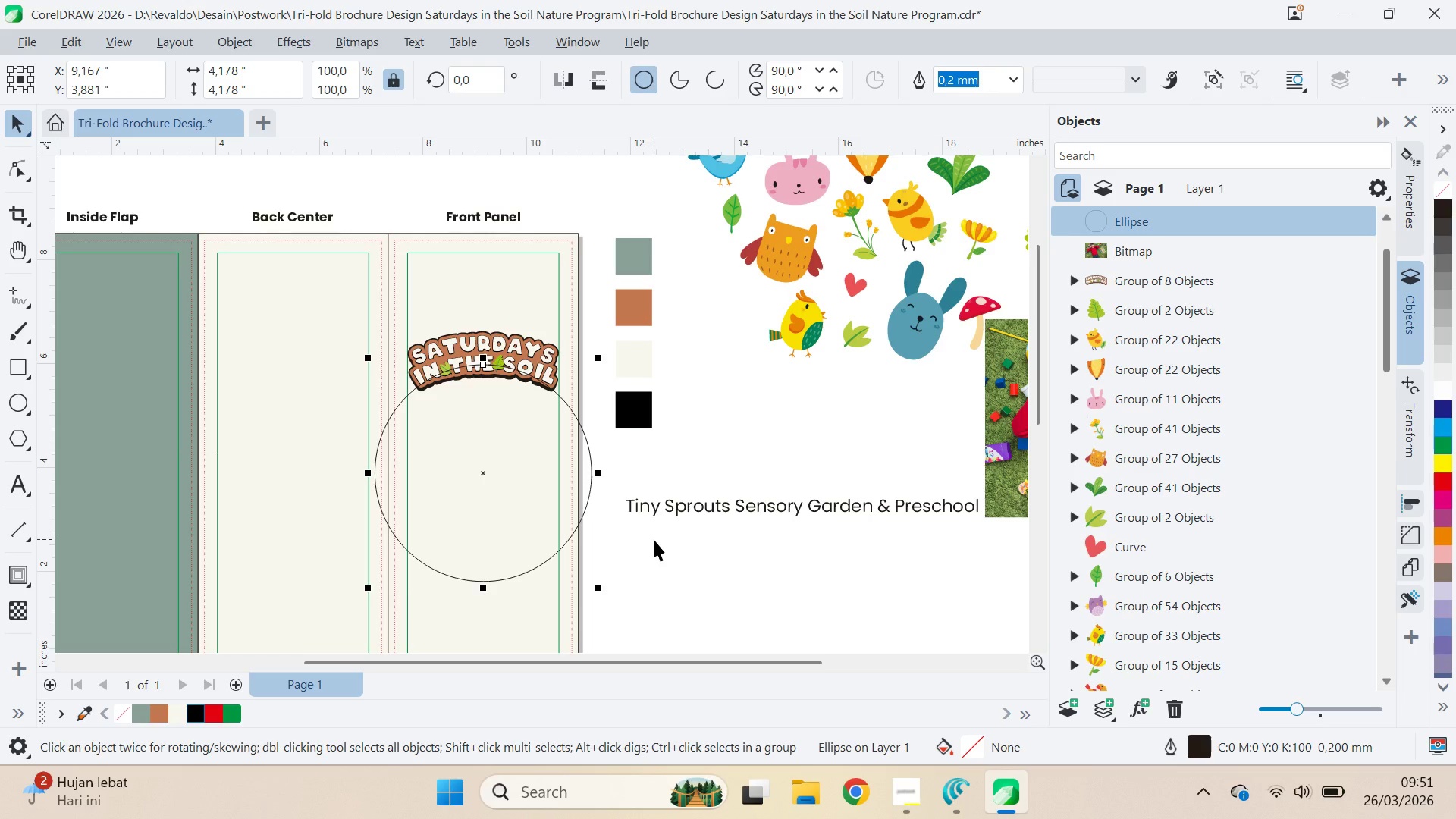 
key(Q)
 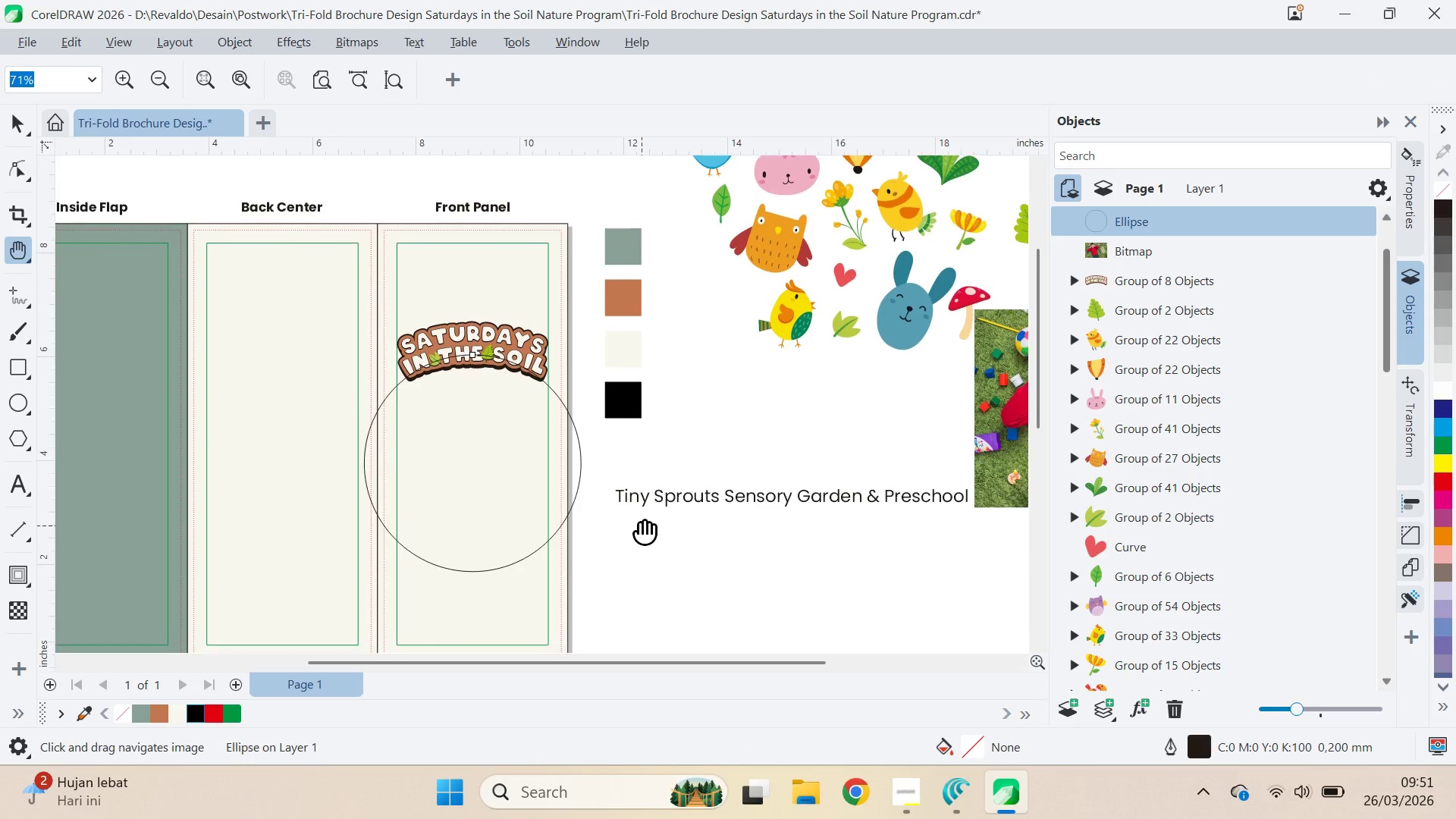 
left_click_drag(start_coordinate=[652, 535], to_coordinate=[567, 460])
 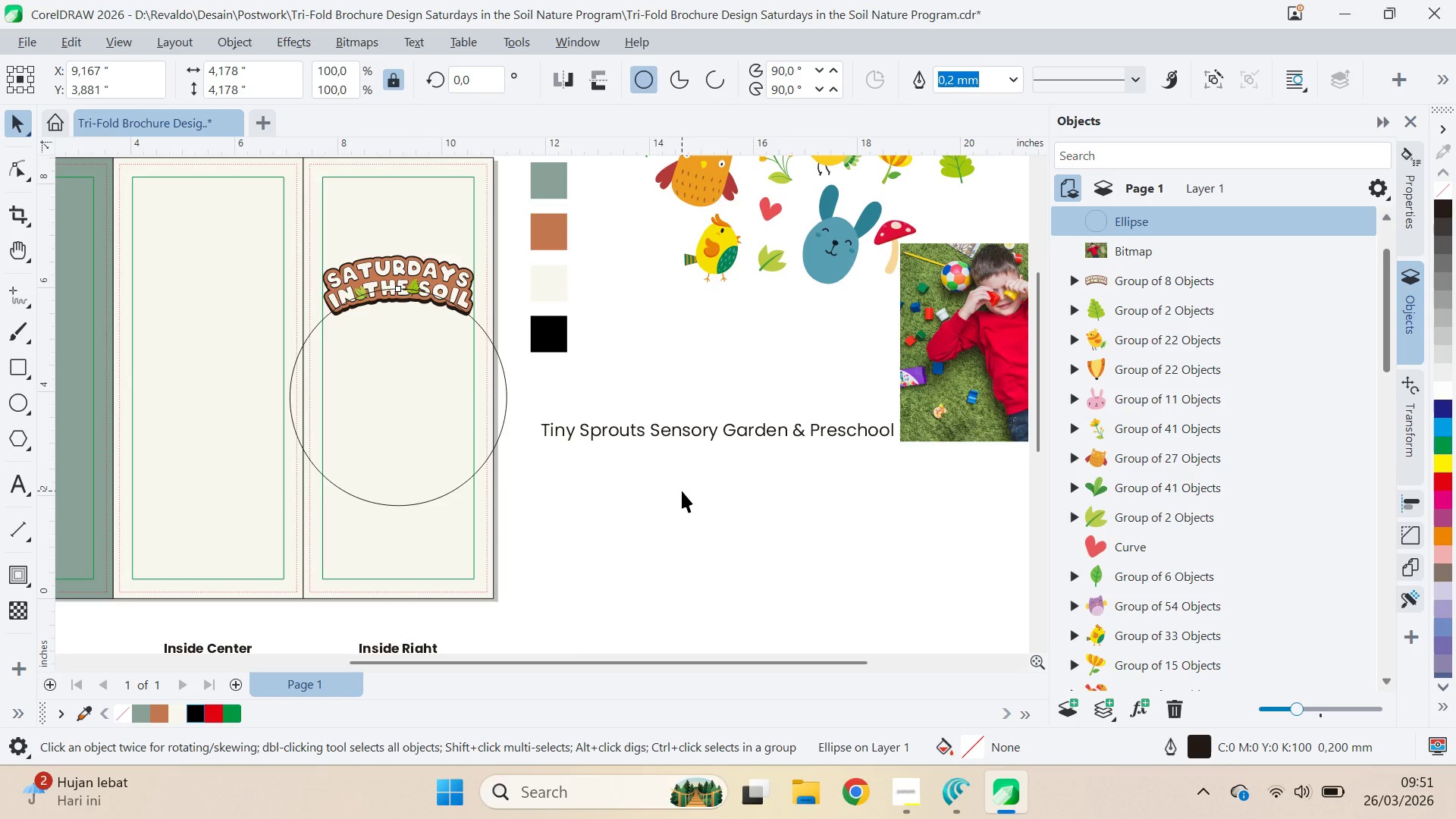 
key(V)
 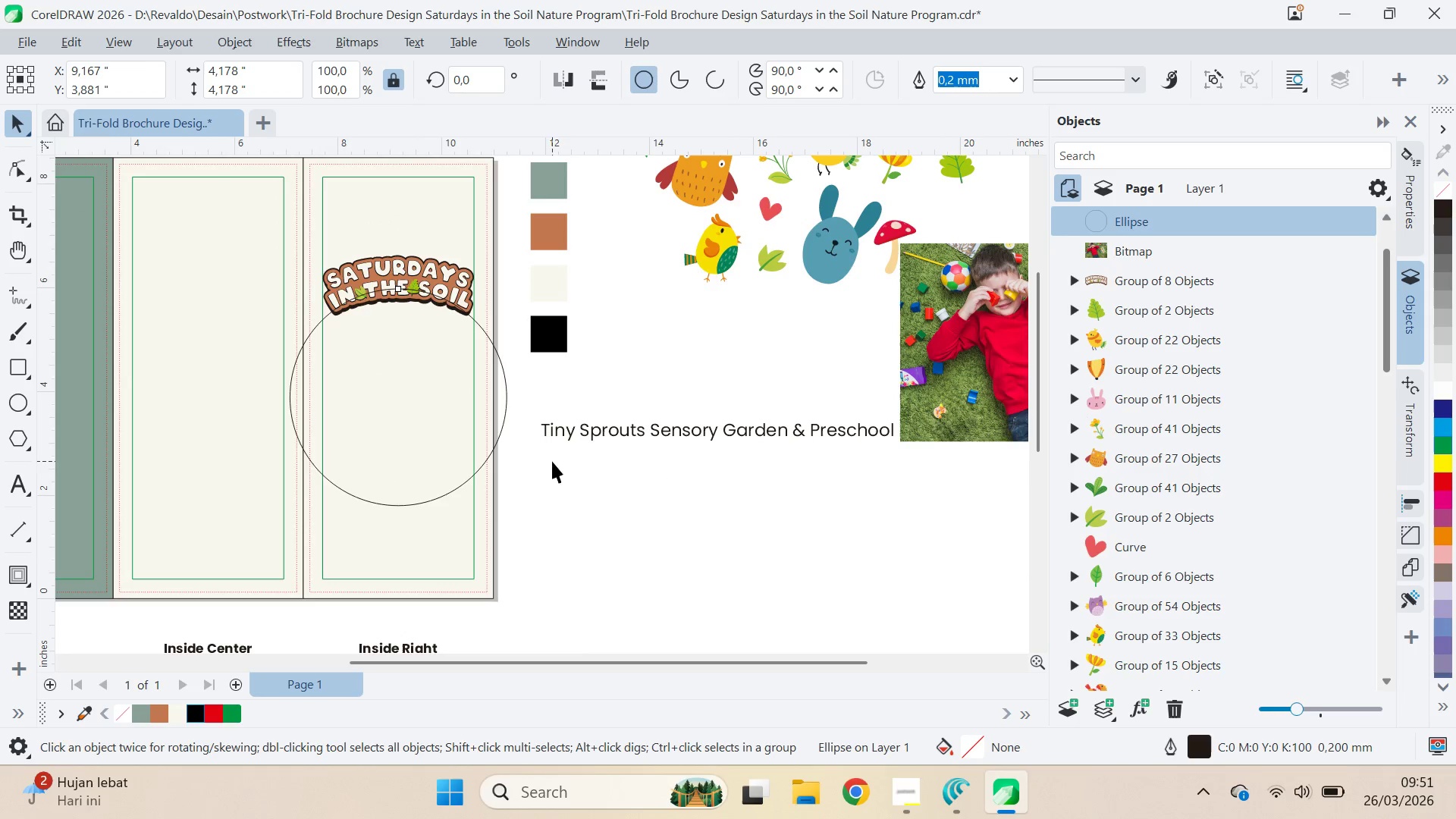 
left_click_drag(start_coordinate=[500, 411], to_coordinate=[500, 397])
 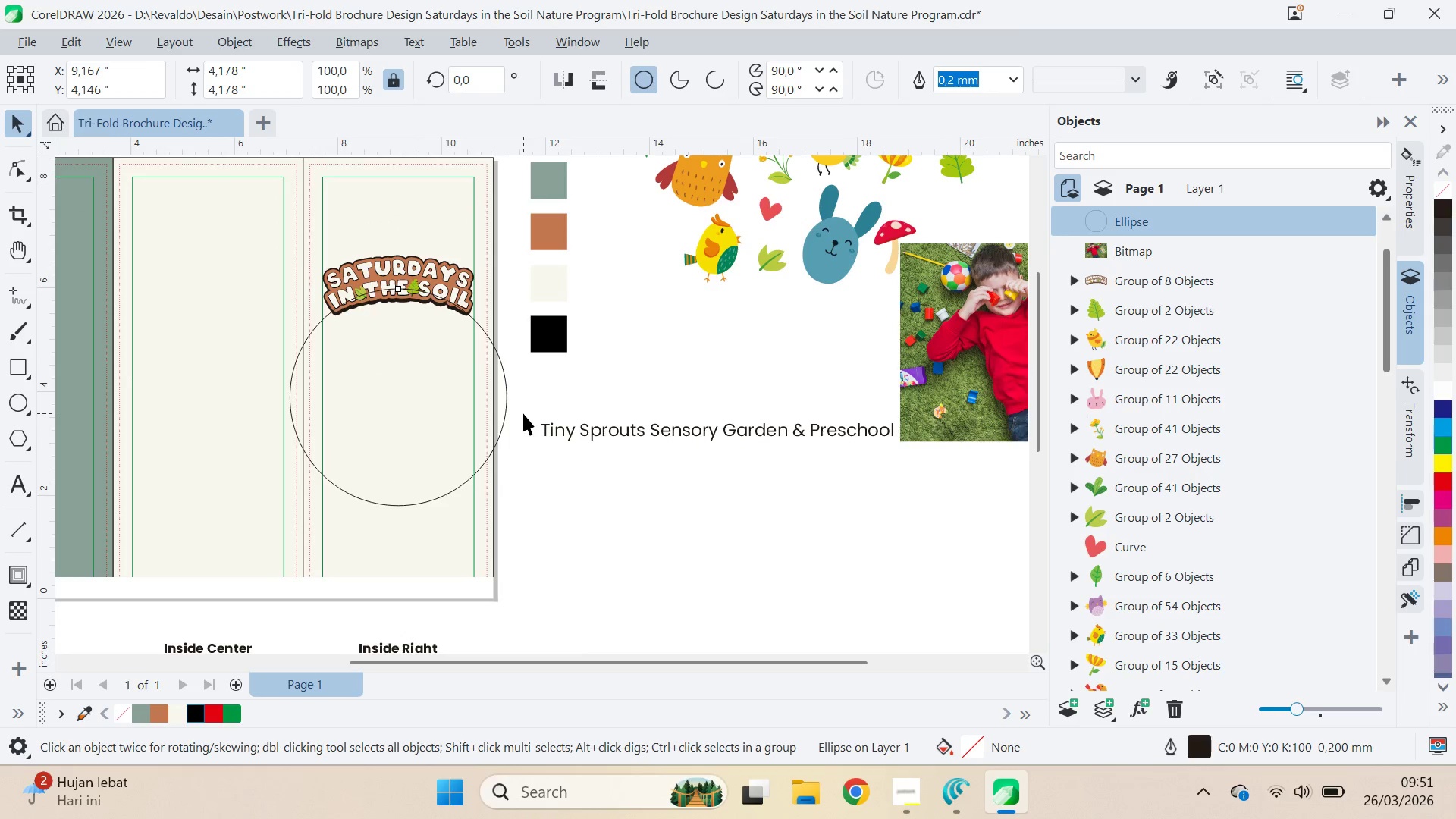 
hold_key(key=ShiftLeft, duration=0.72)
 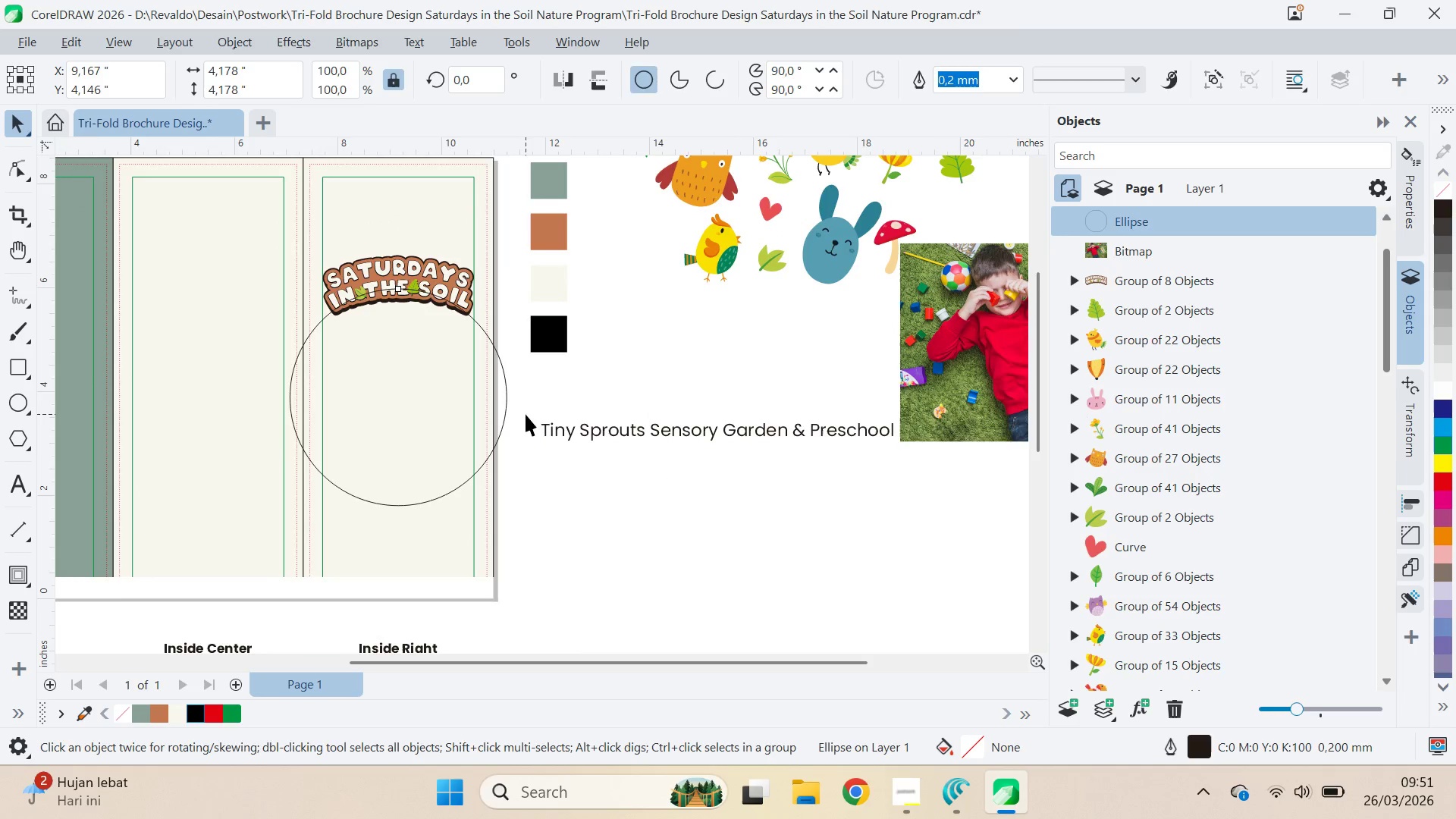 
type(qv)
 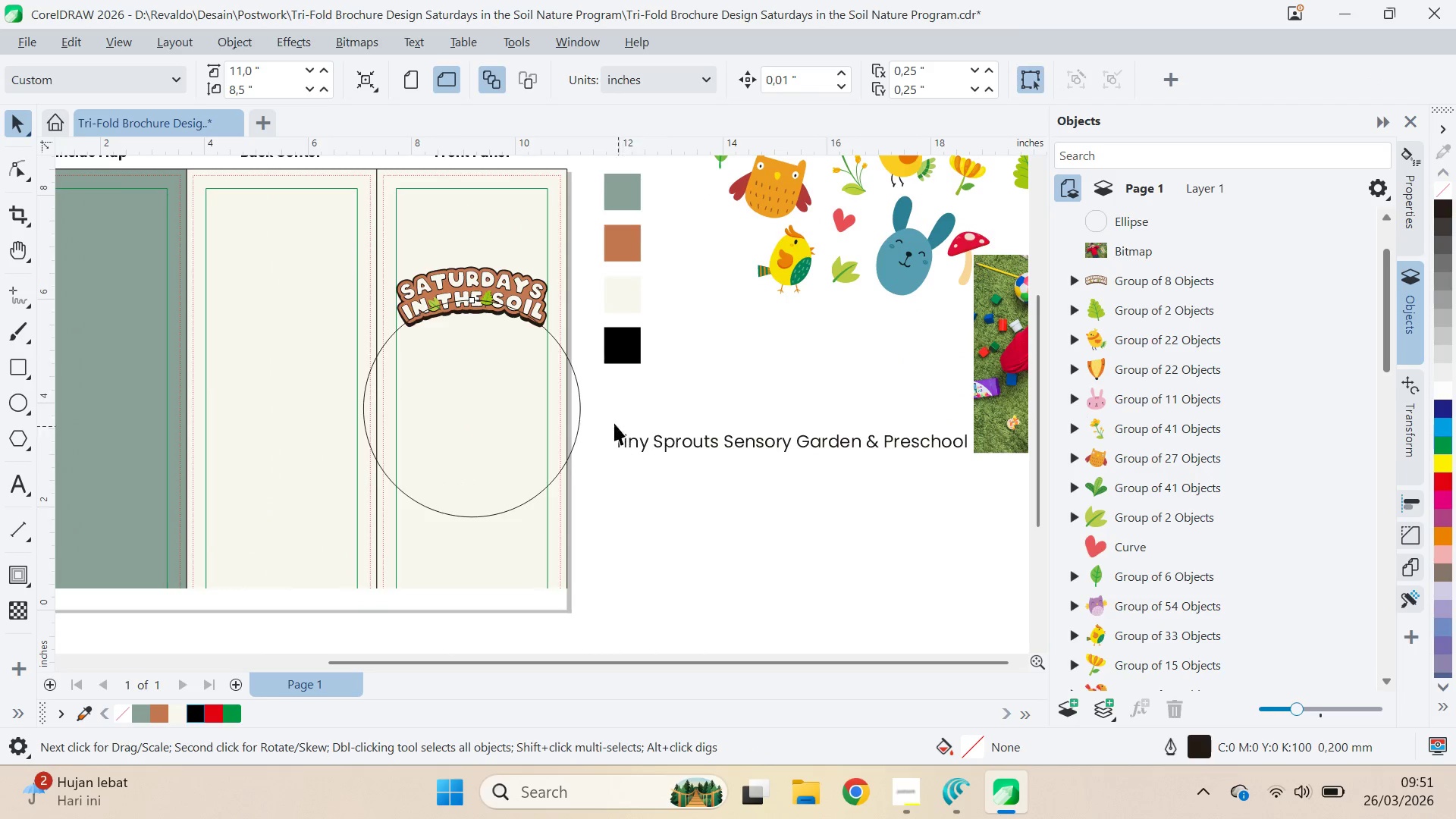 
left_click_drag(start_coordinate=[570, 421], to_coordinate=[641, 471])
 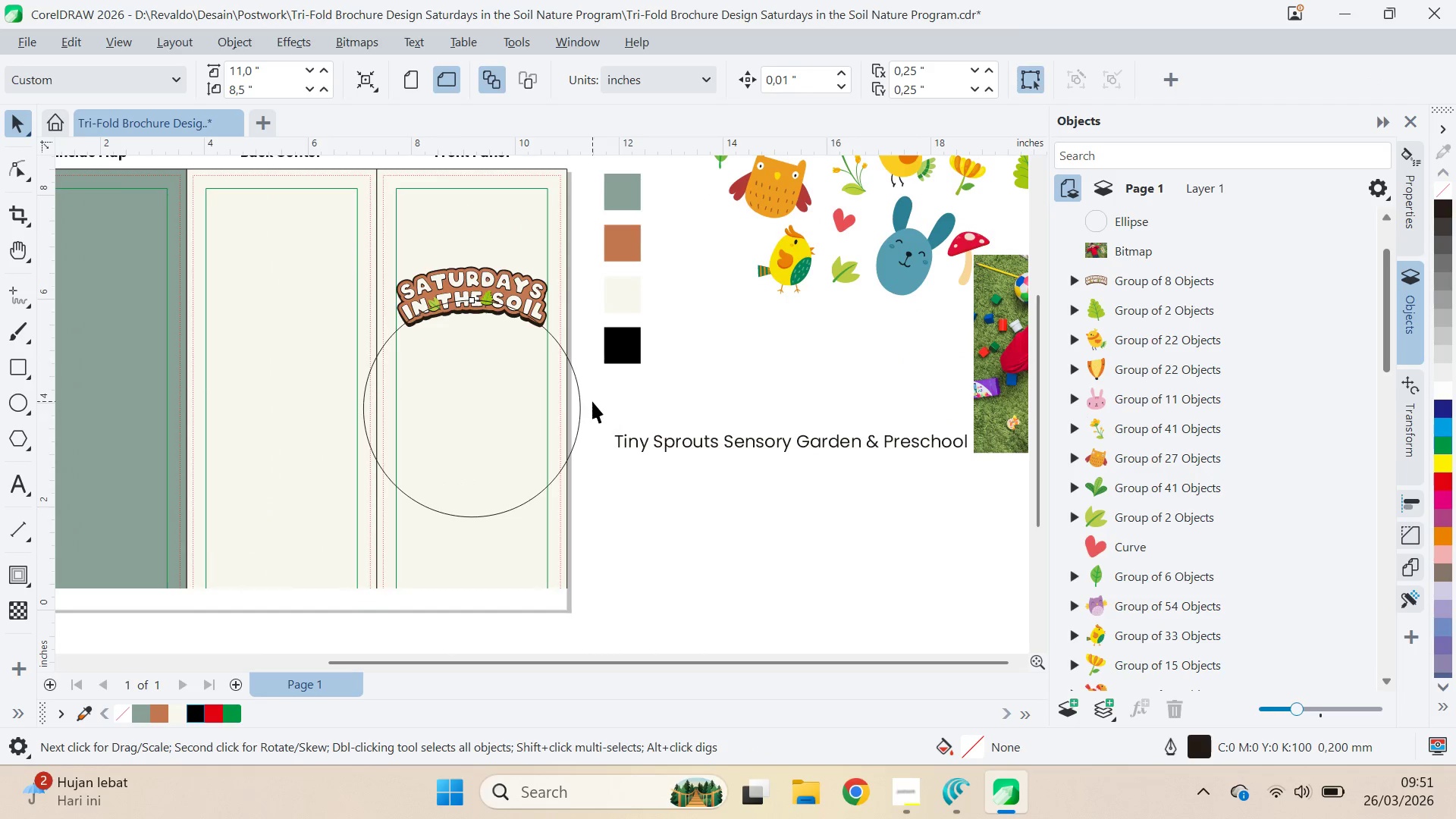 
key(Control+ControlLeft)
 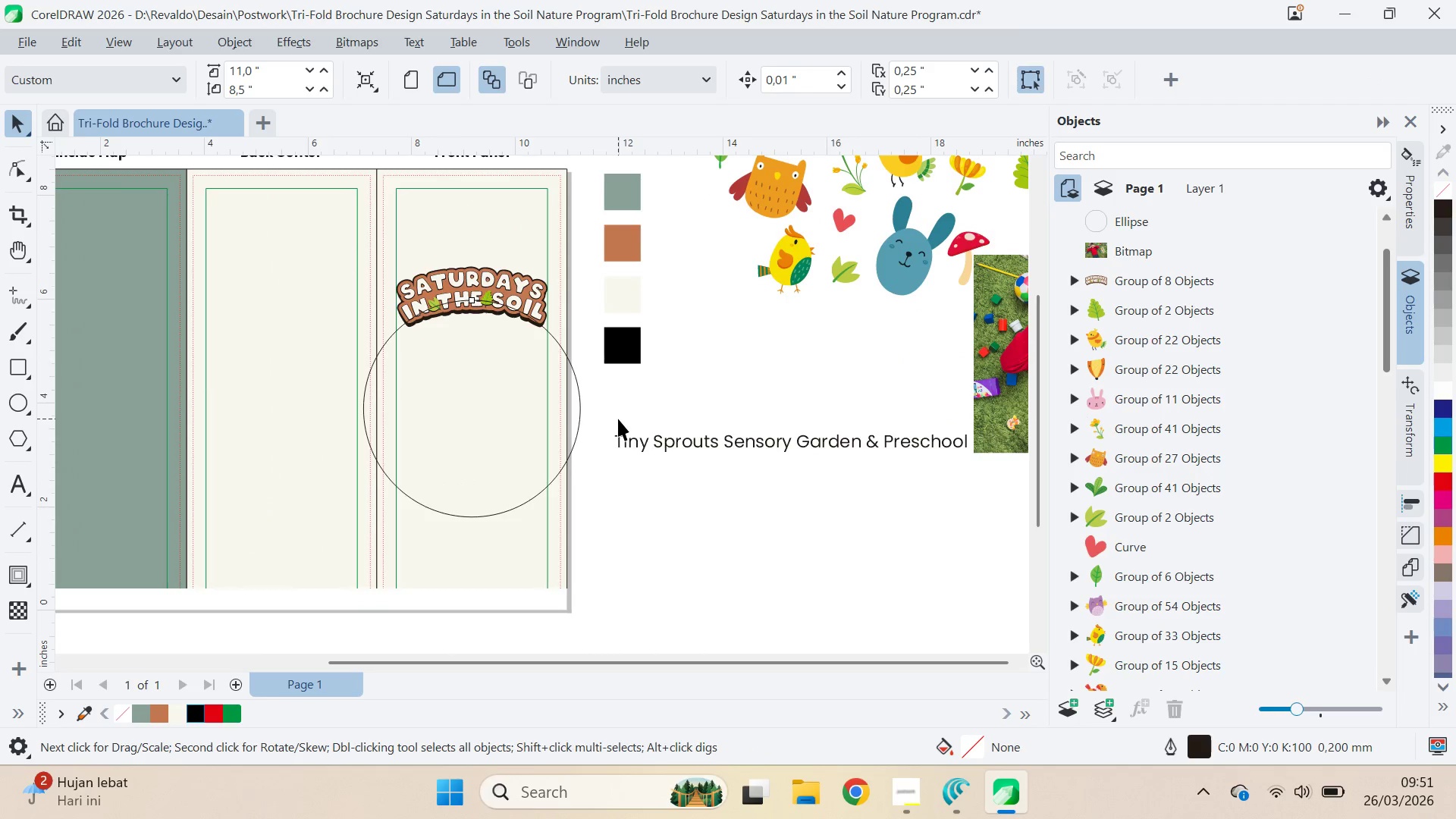 
type(qvqv)
 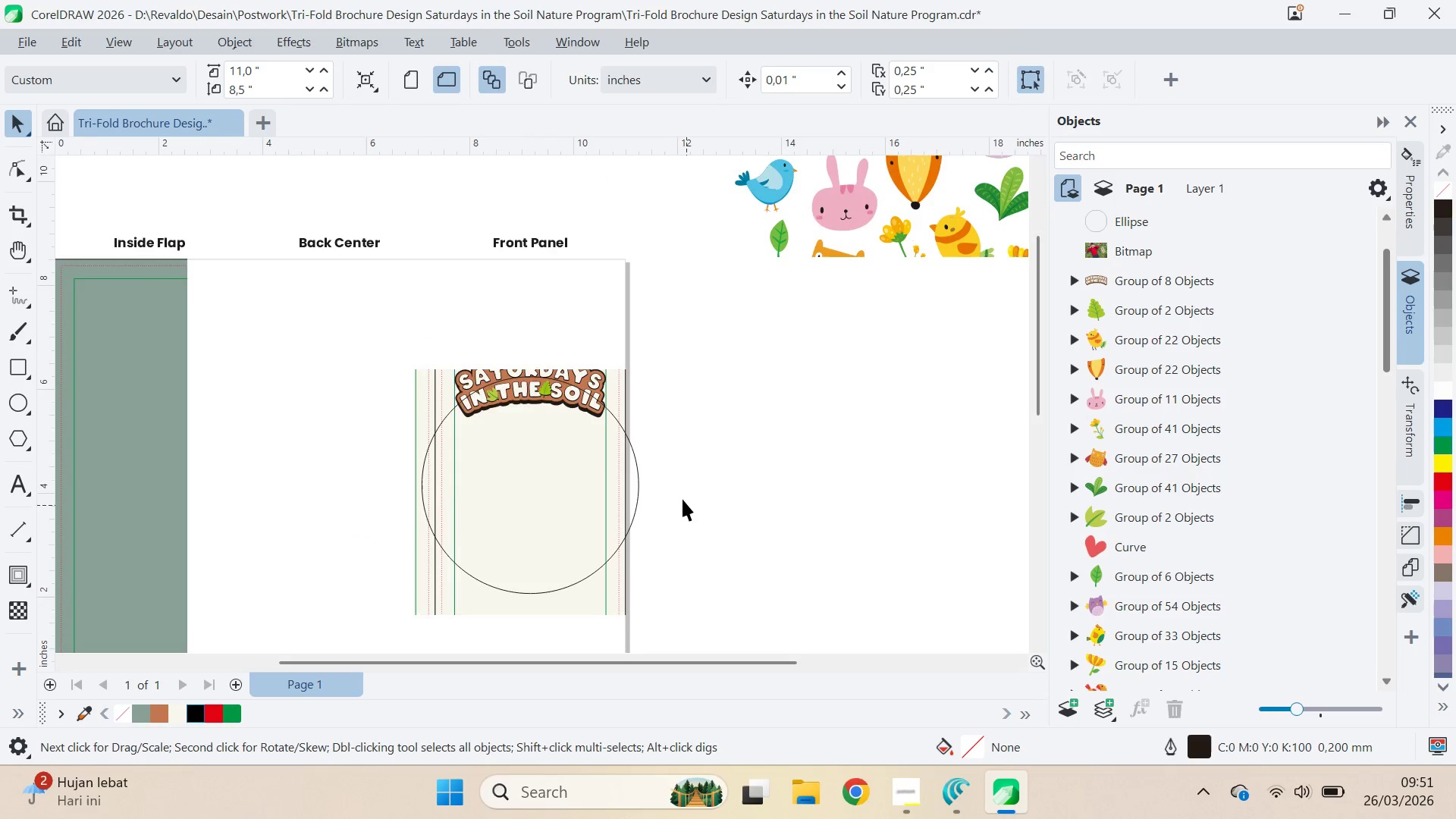 
left_click_drag(start_coordinate=[623, 420], to_coordinate=[681, 479])
 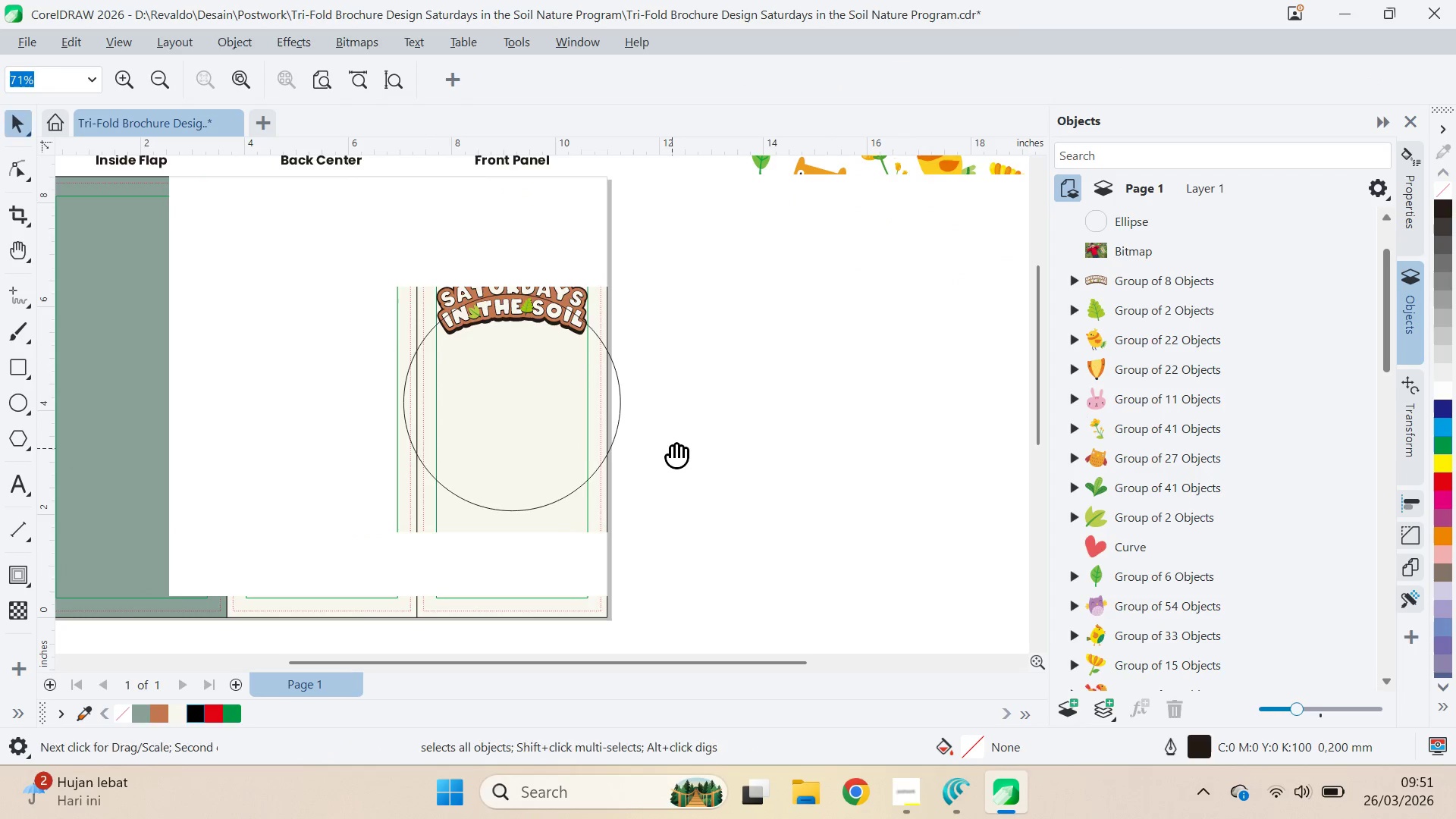 
left_click_drag(start_coordinate=[673, 449], to_coordinate=[692, 532])
 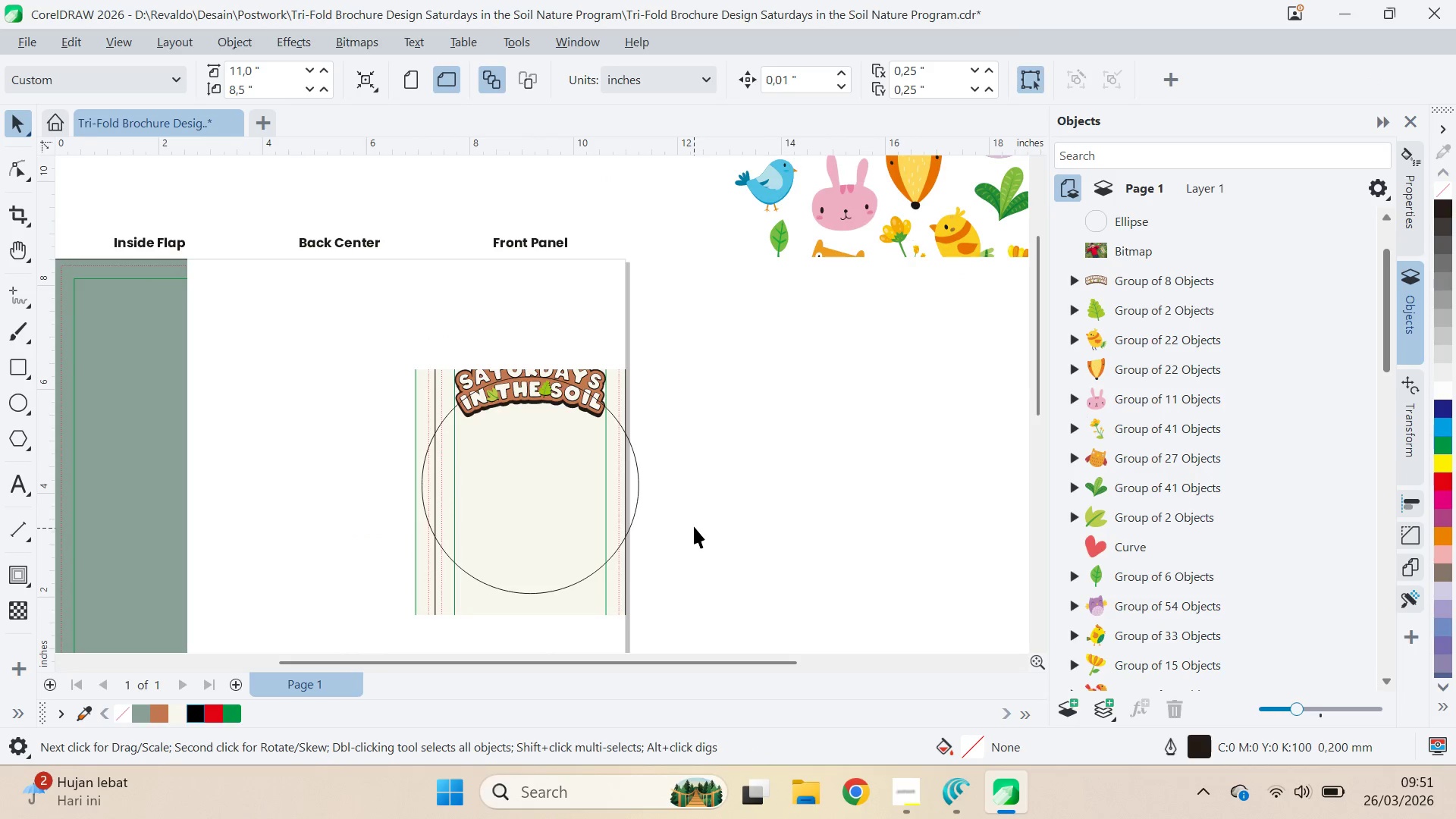 
scroll: coordinate [683, 482], scroll_direction: none, amount: 0.0
 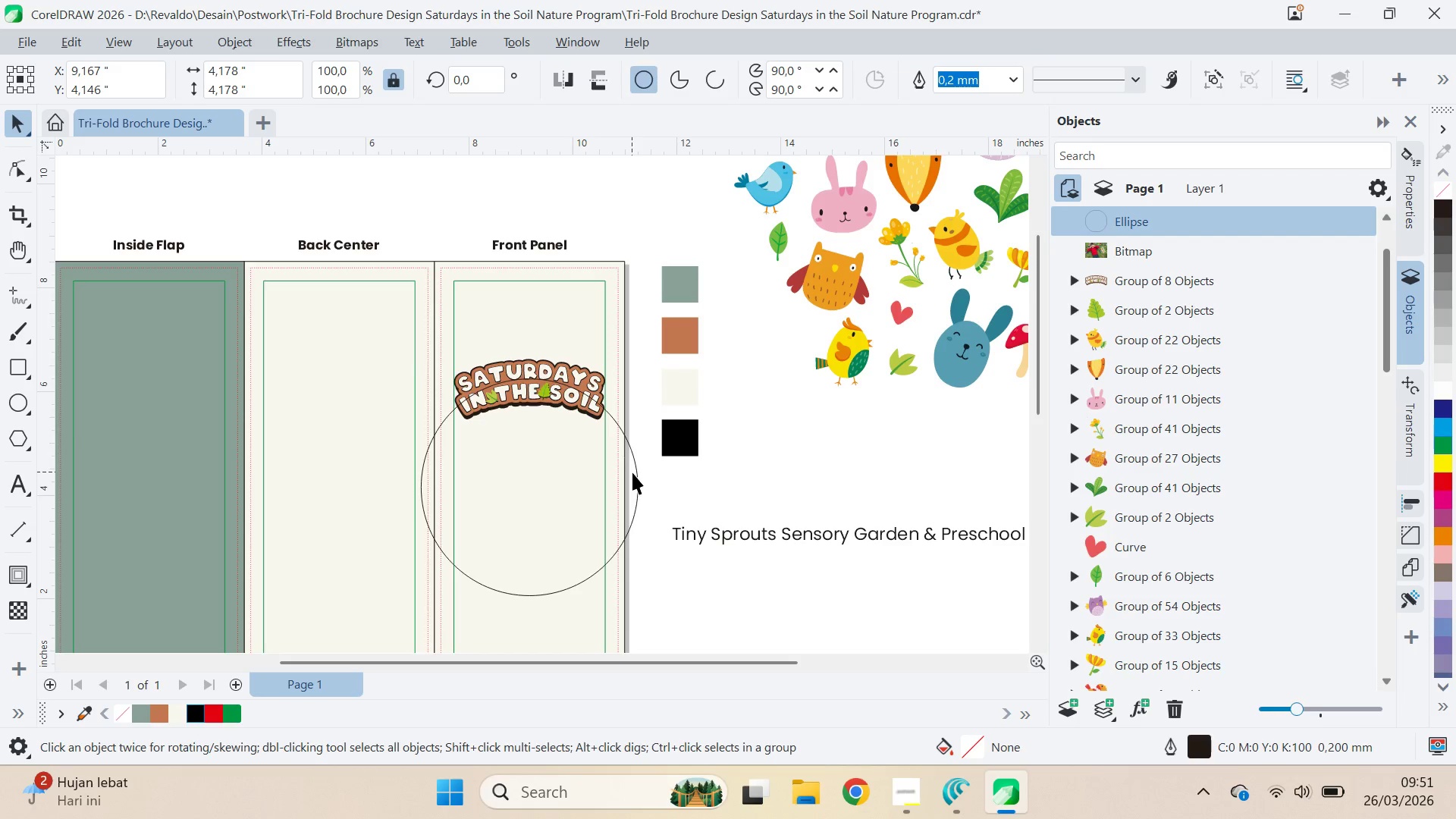 
hold_key(key=ShiftLeft, duration=0.66)
 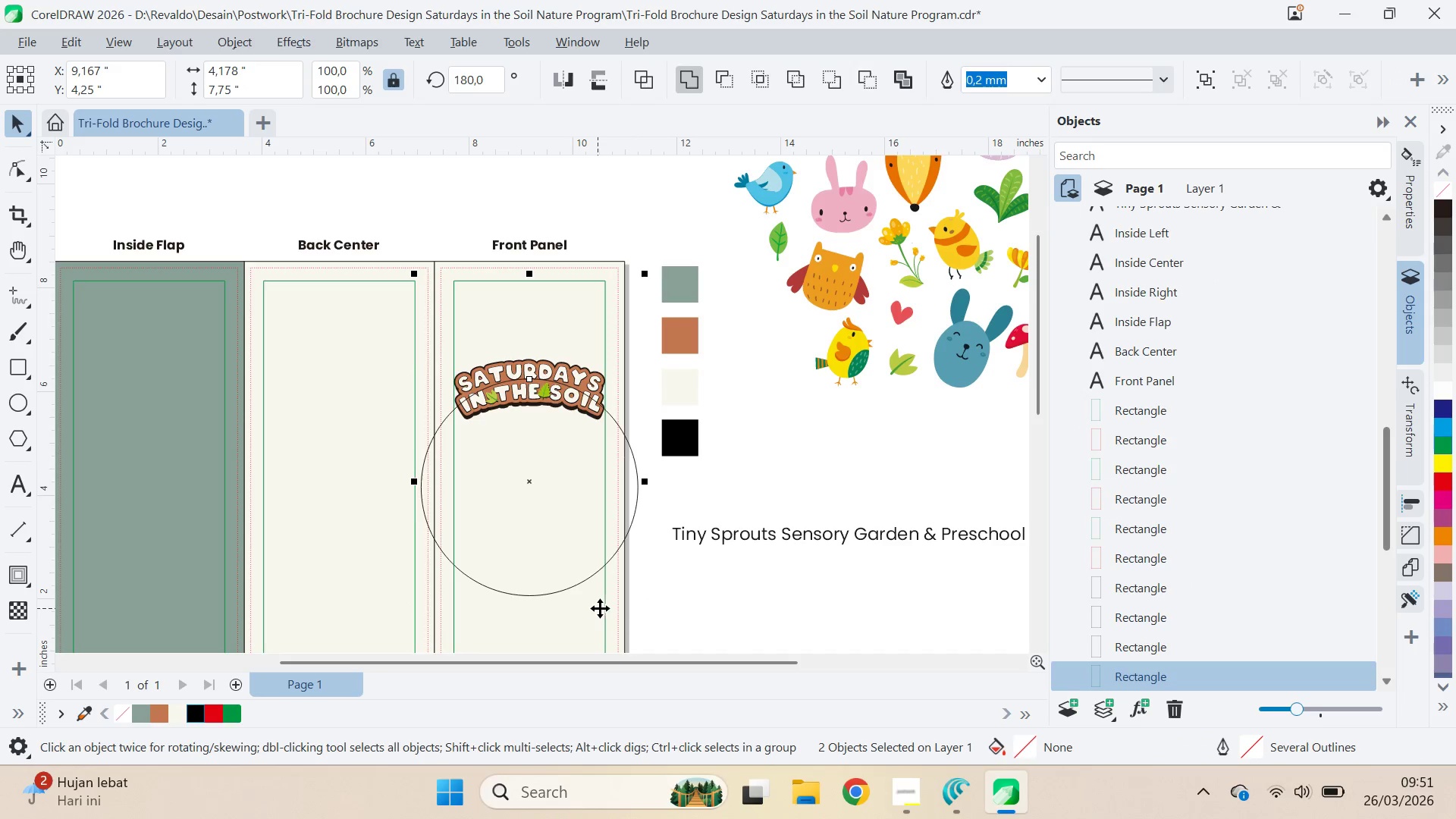 
type(ce)
 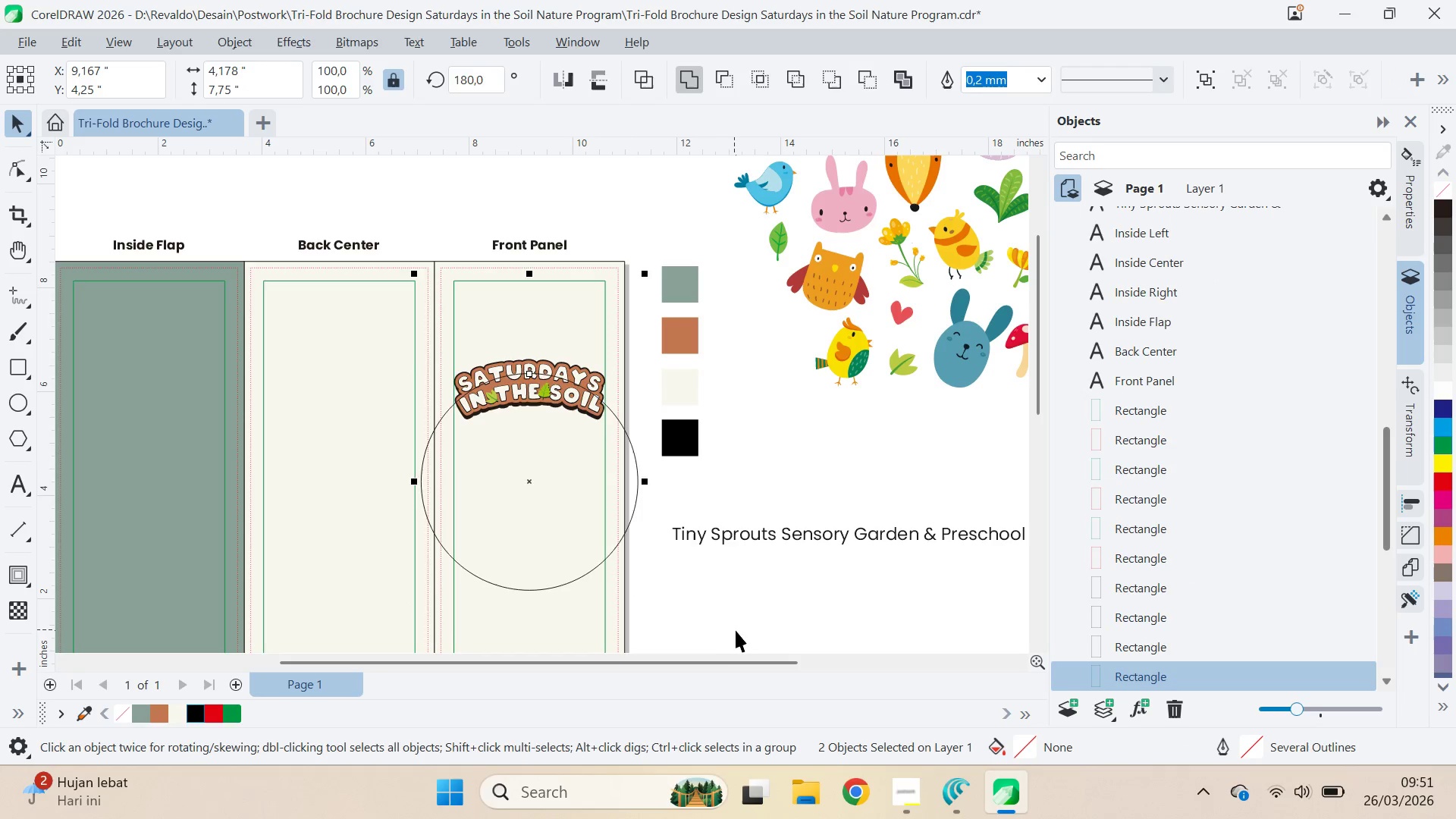 
left_click([736, 630])
 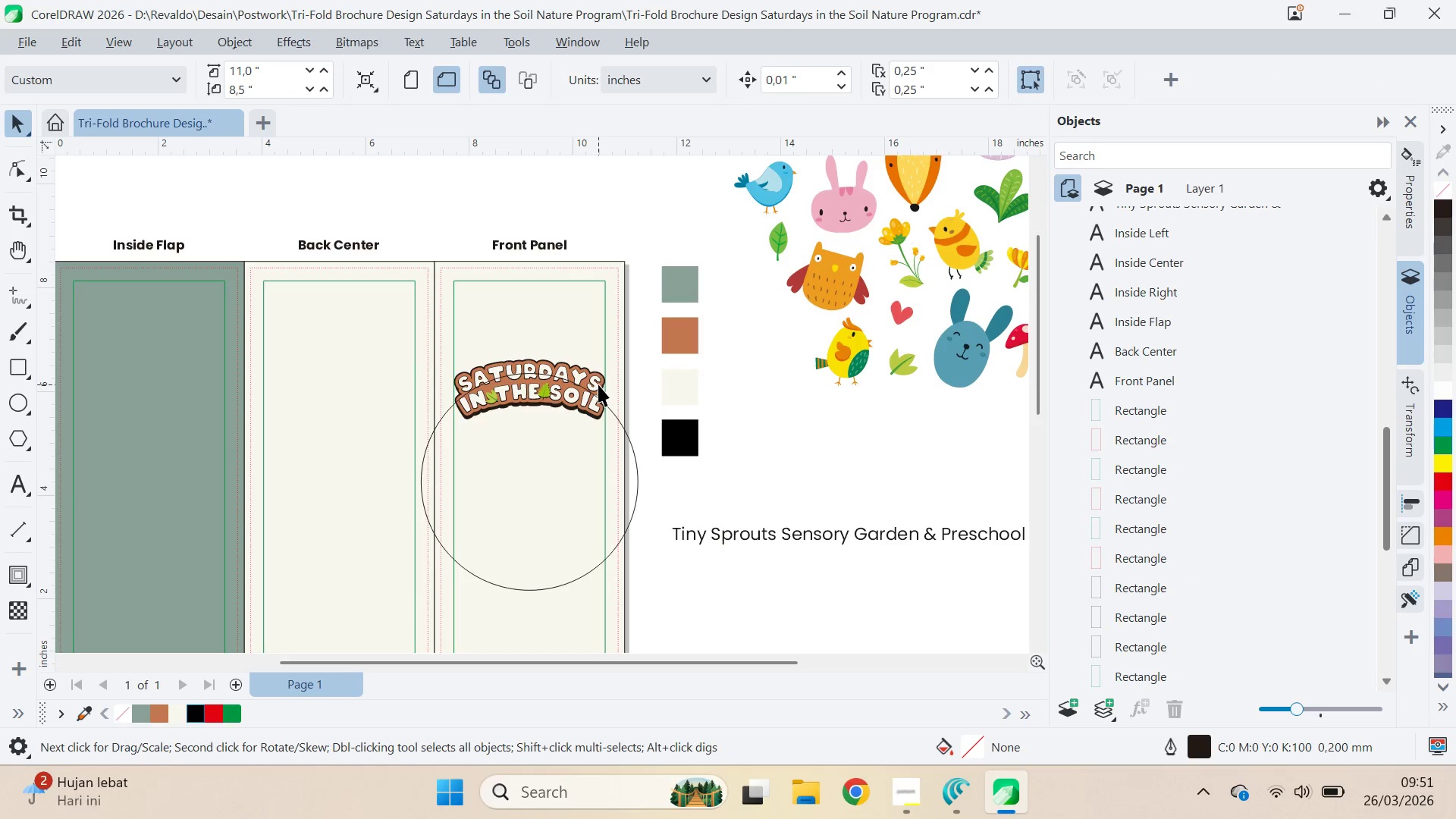 
left_click_drag(start_coordinate=[598, 384], to_coordinate=[598, 368])
 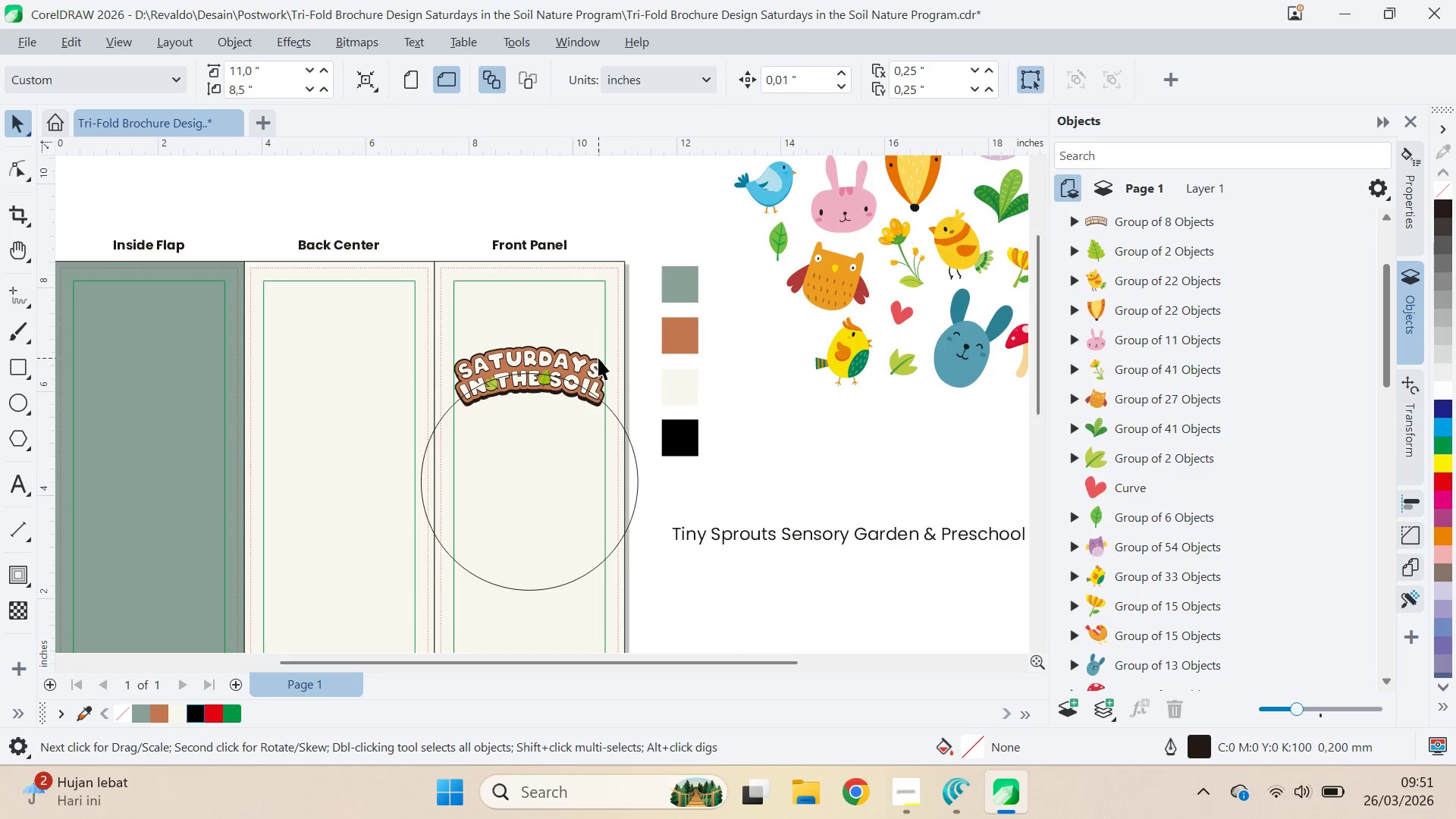 
hold_key(key=ShiftLeft, duration=1.09)
 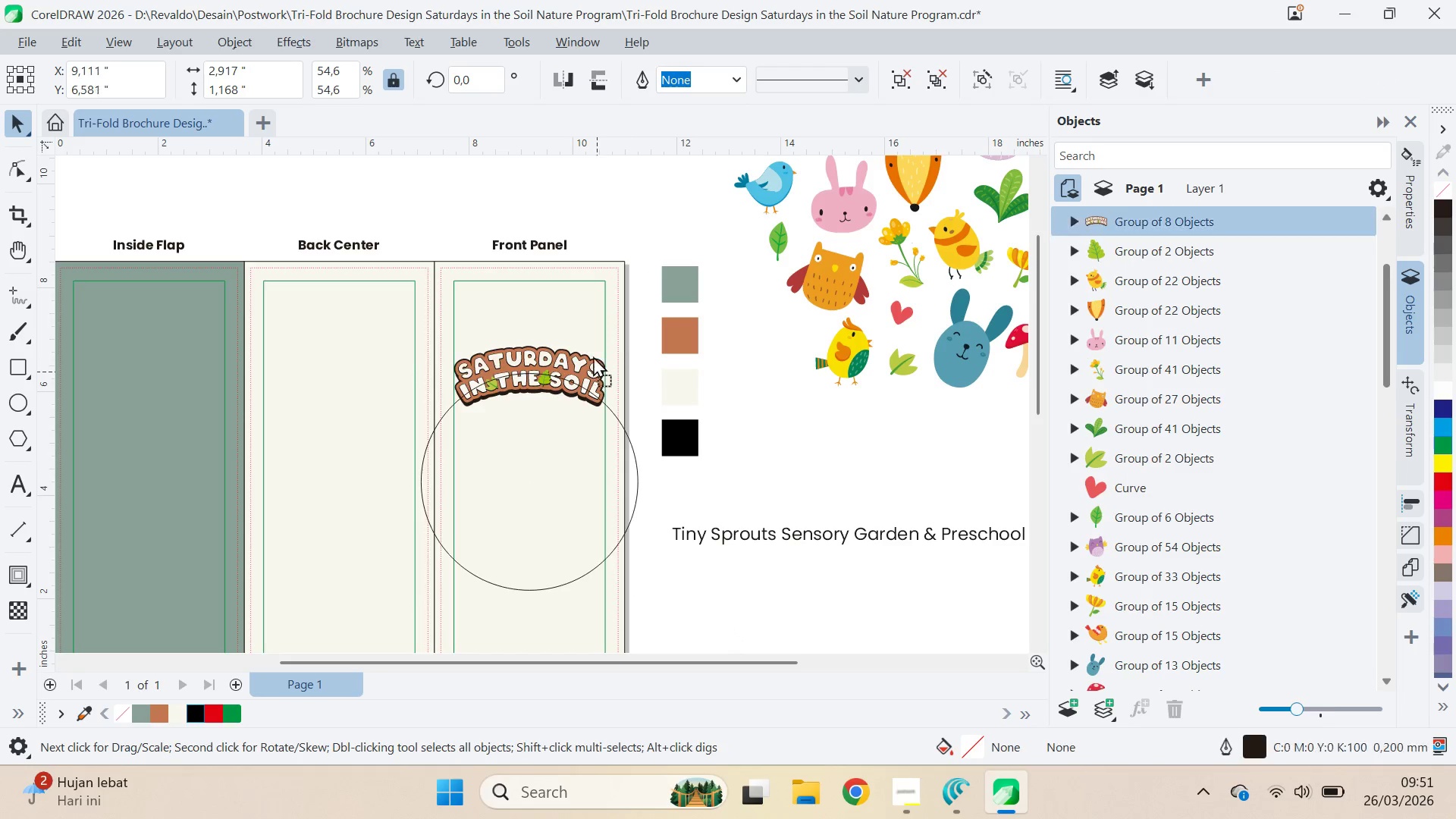 
hold_key(key=ShiftLeft, duration=1.51)
 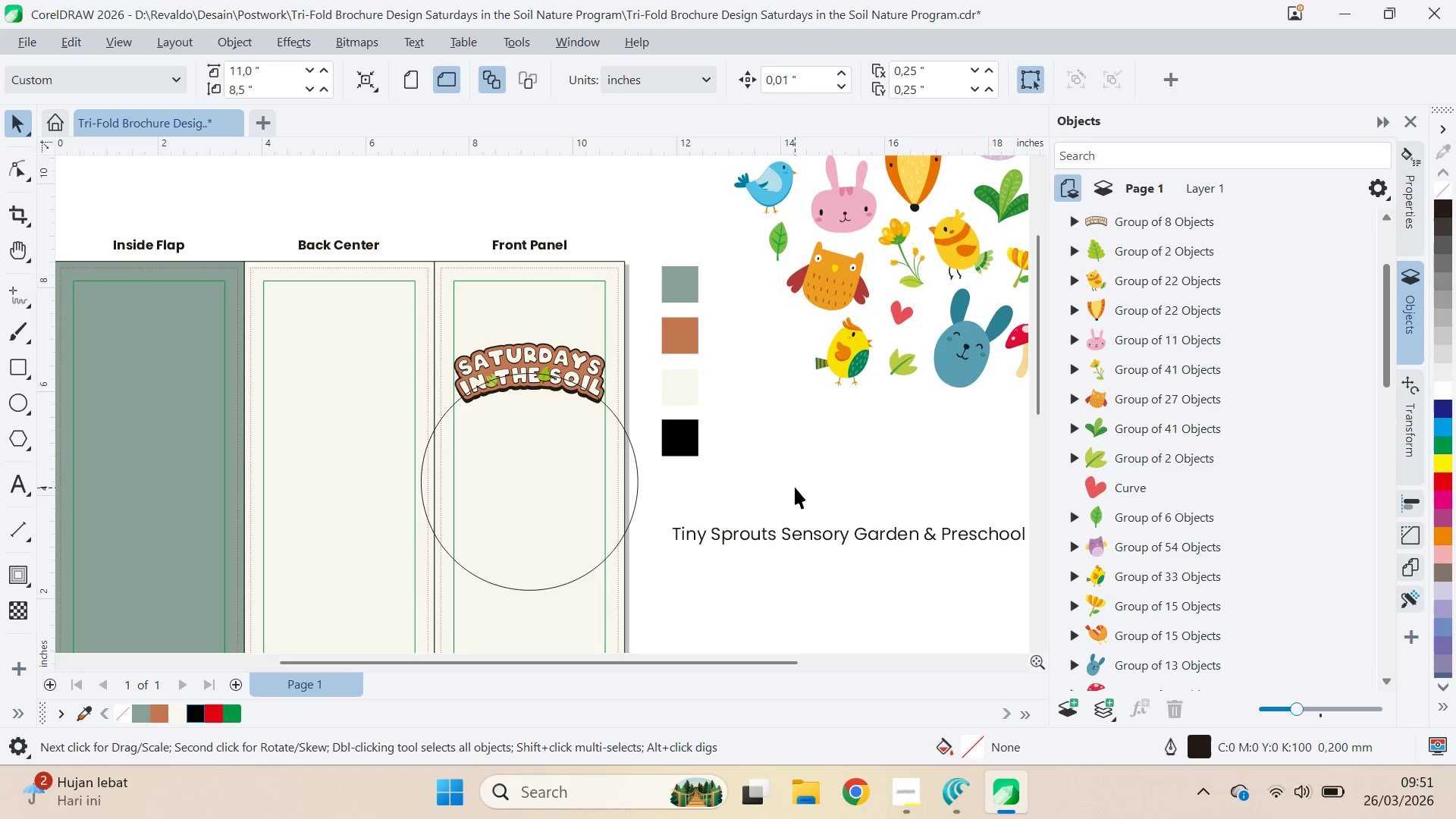 
key(Shift+ShiftLeft)
 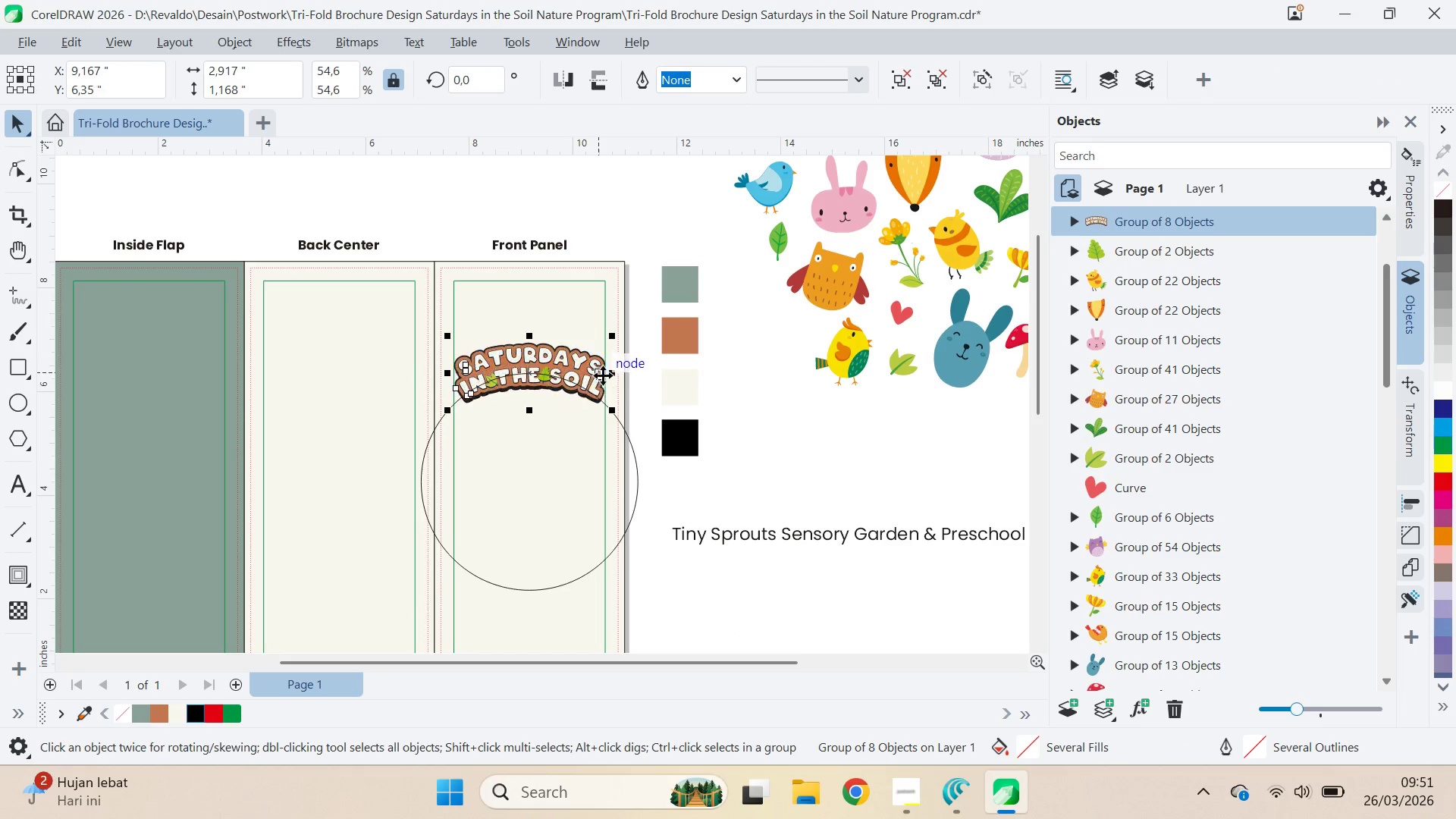 
key(Shift+ShiftLeft)
 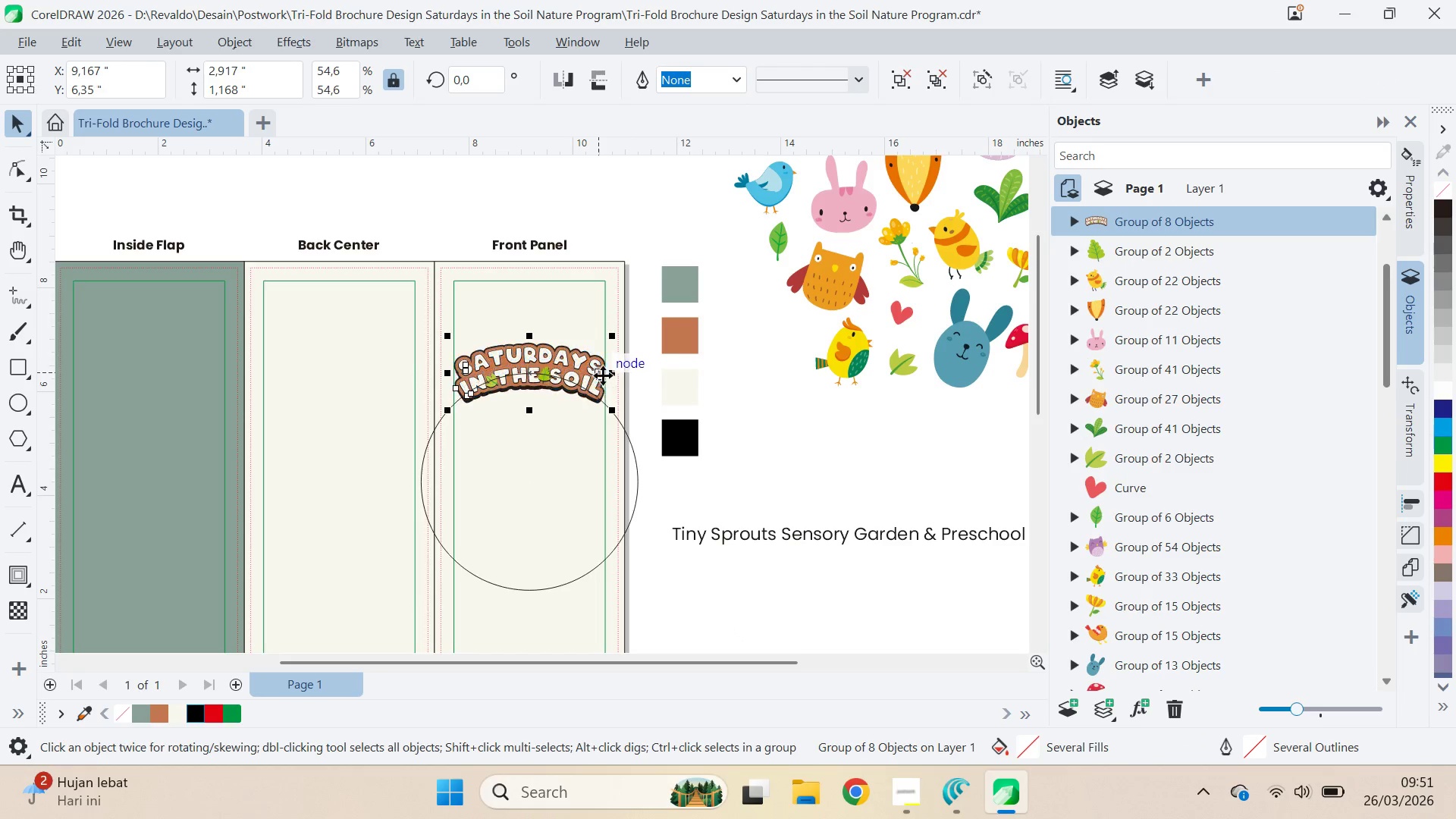 
key(Shift+ShiftLeft)
 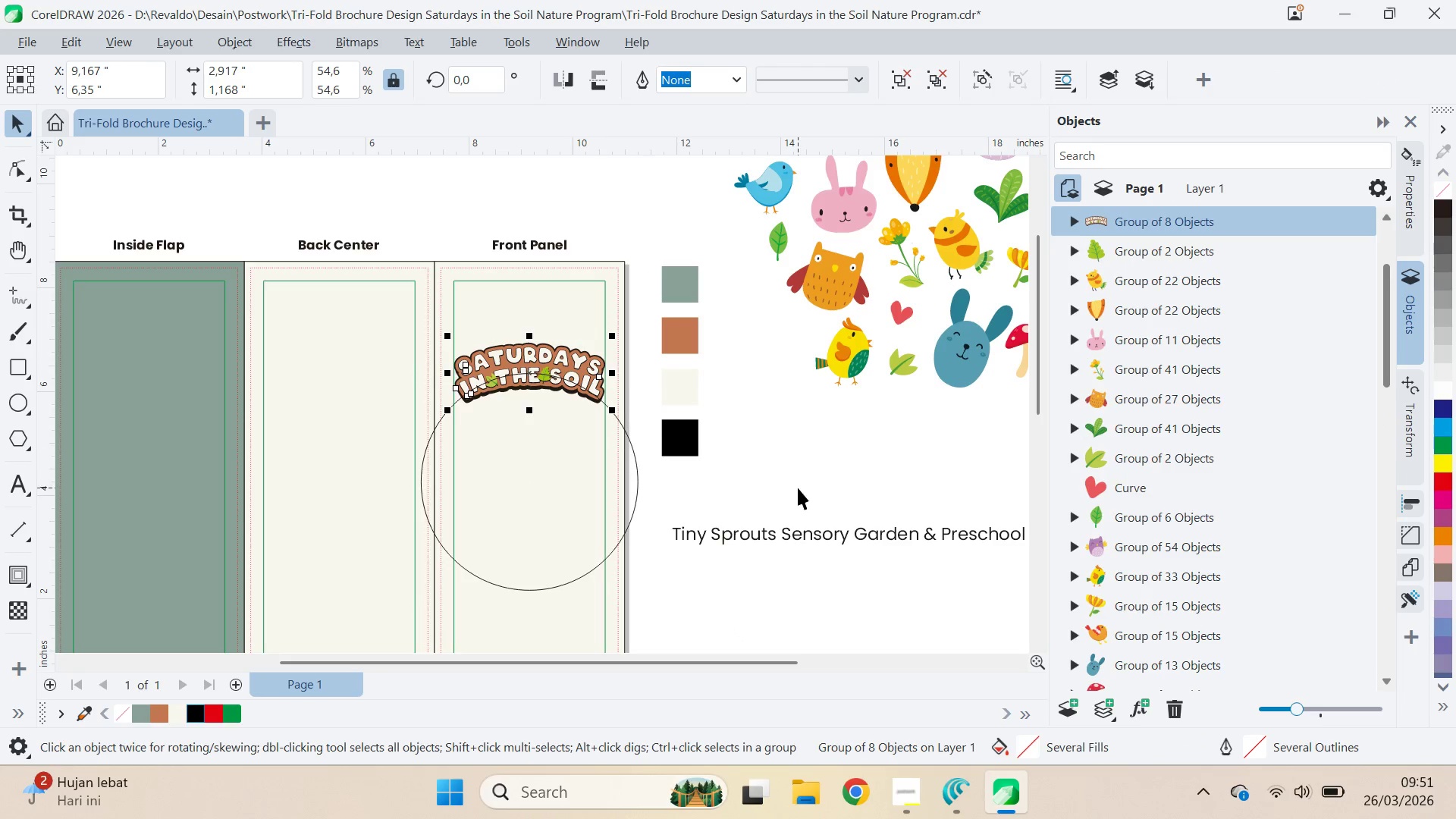 
left_click([798, 488])
 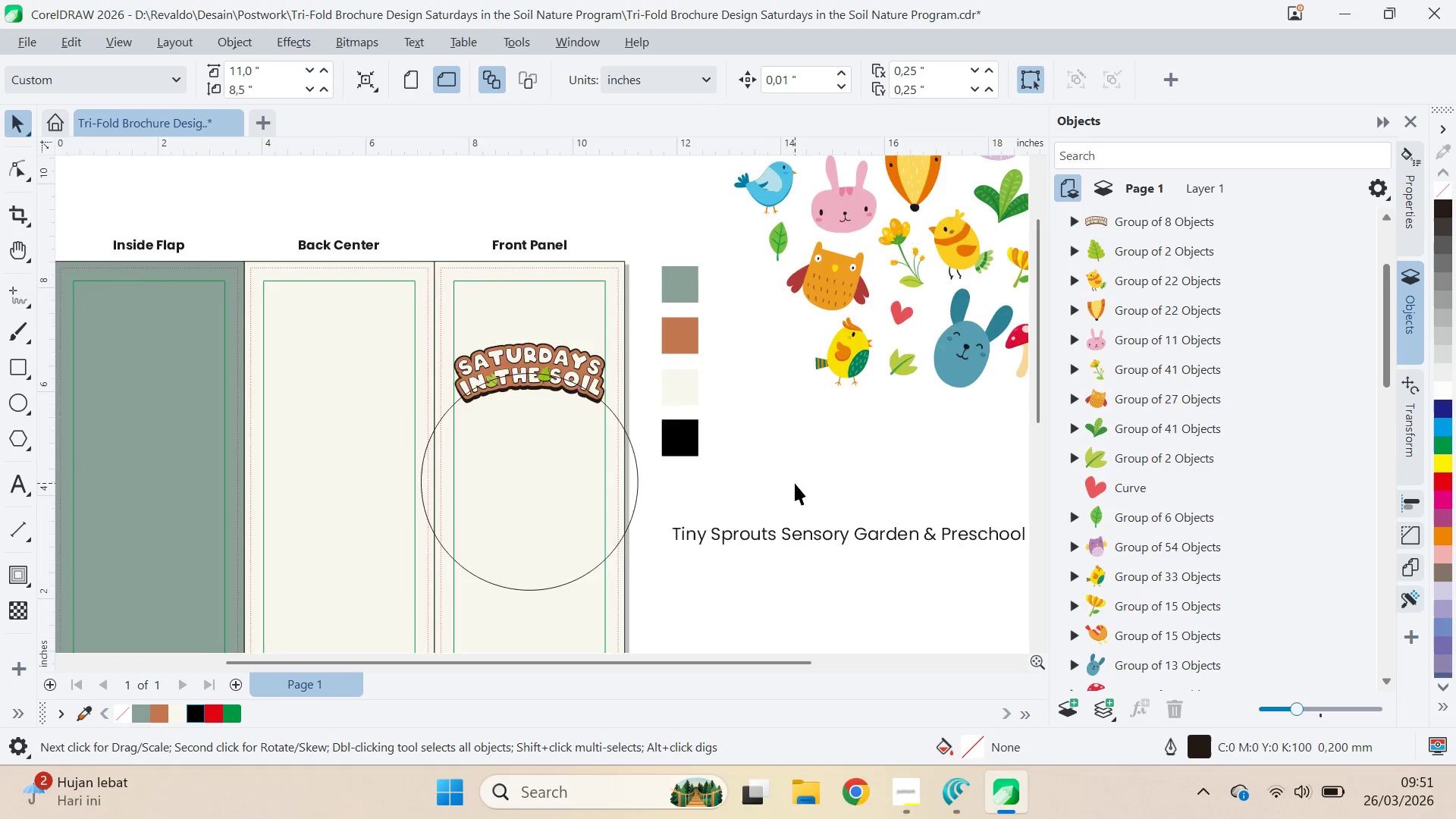 
type(qv)
 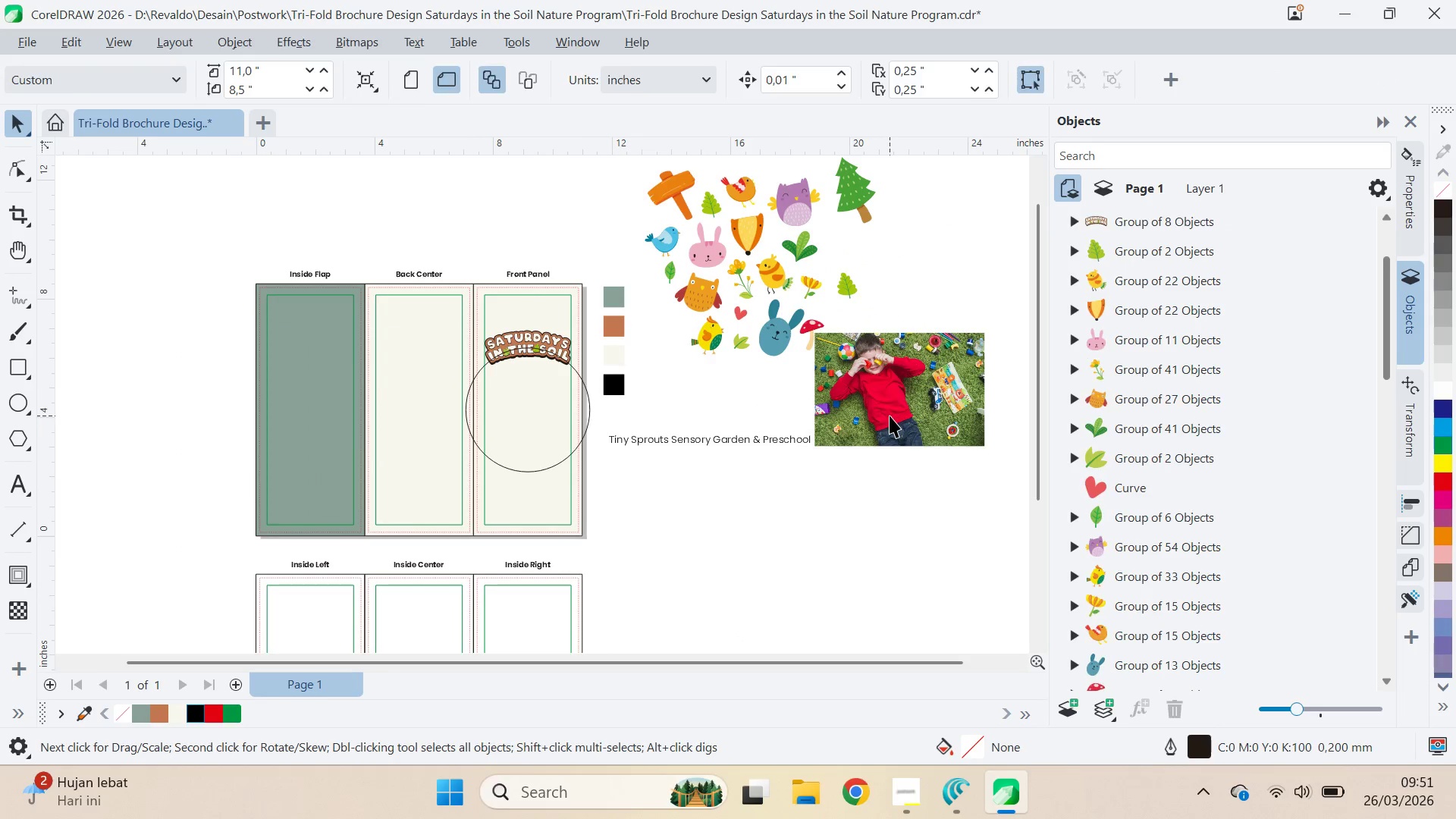 
left_click_drag(start_coordinate=[827, 464], to_coordinate=[711, 392])
 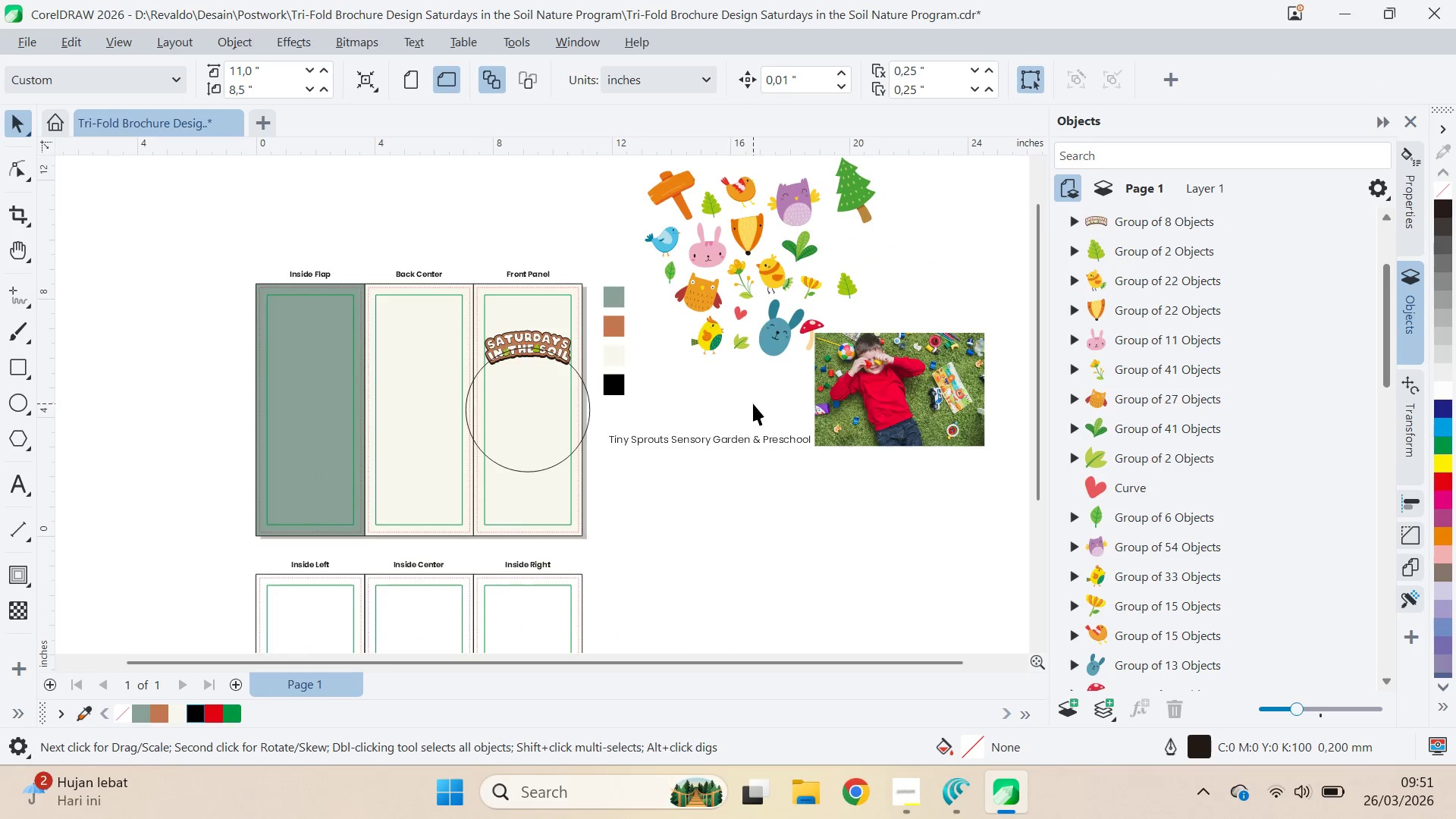 
scroll: coordinate [795, 481], scroll_direction: down, amount: 4.0
 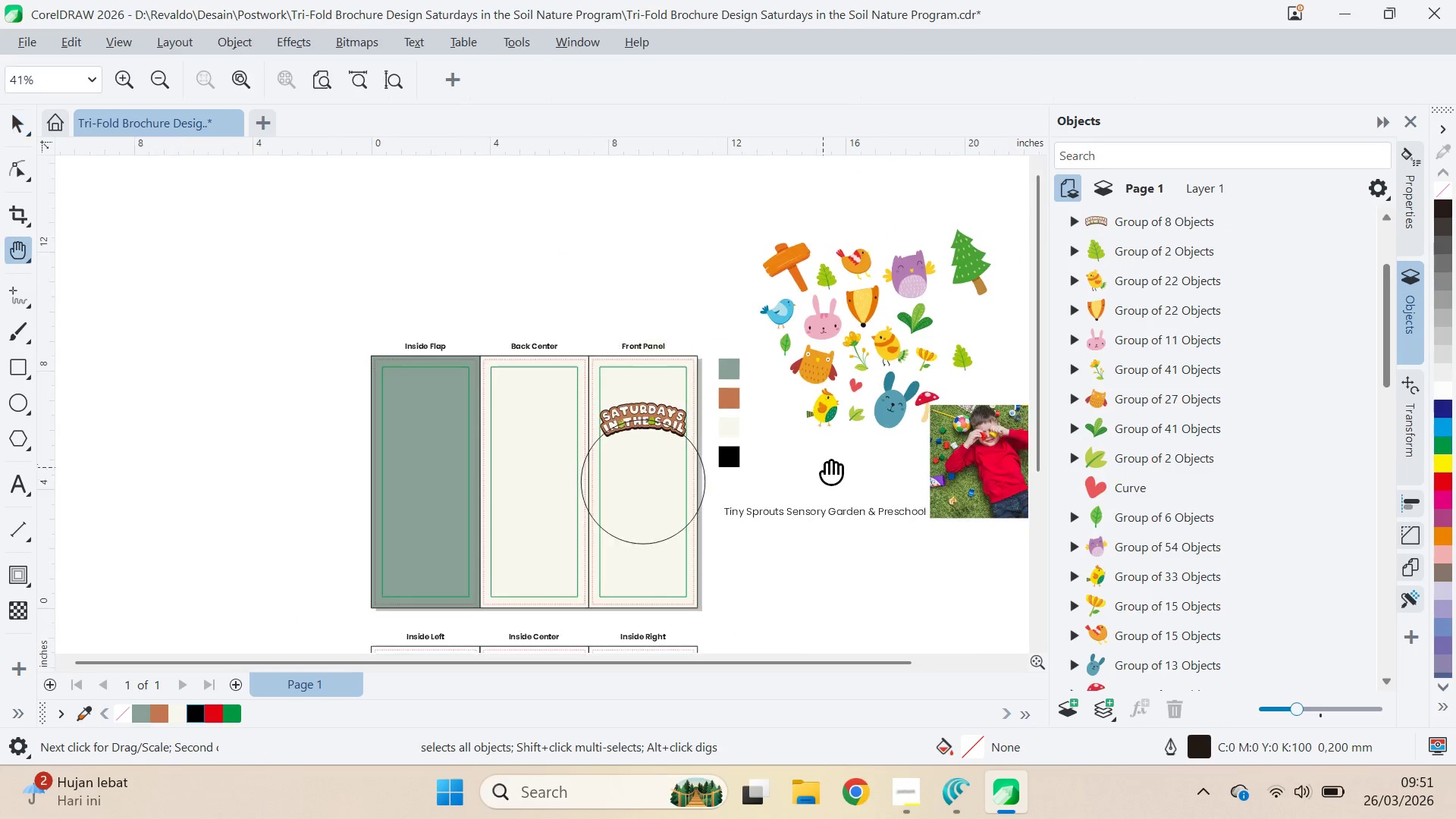 
double_click([753, 403])
 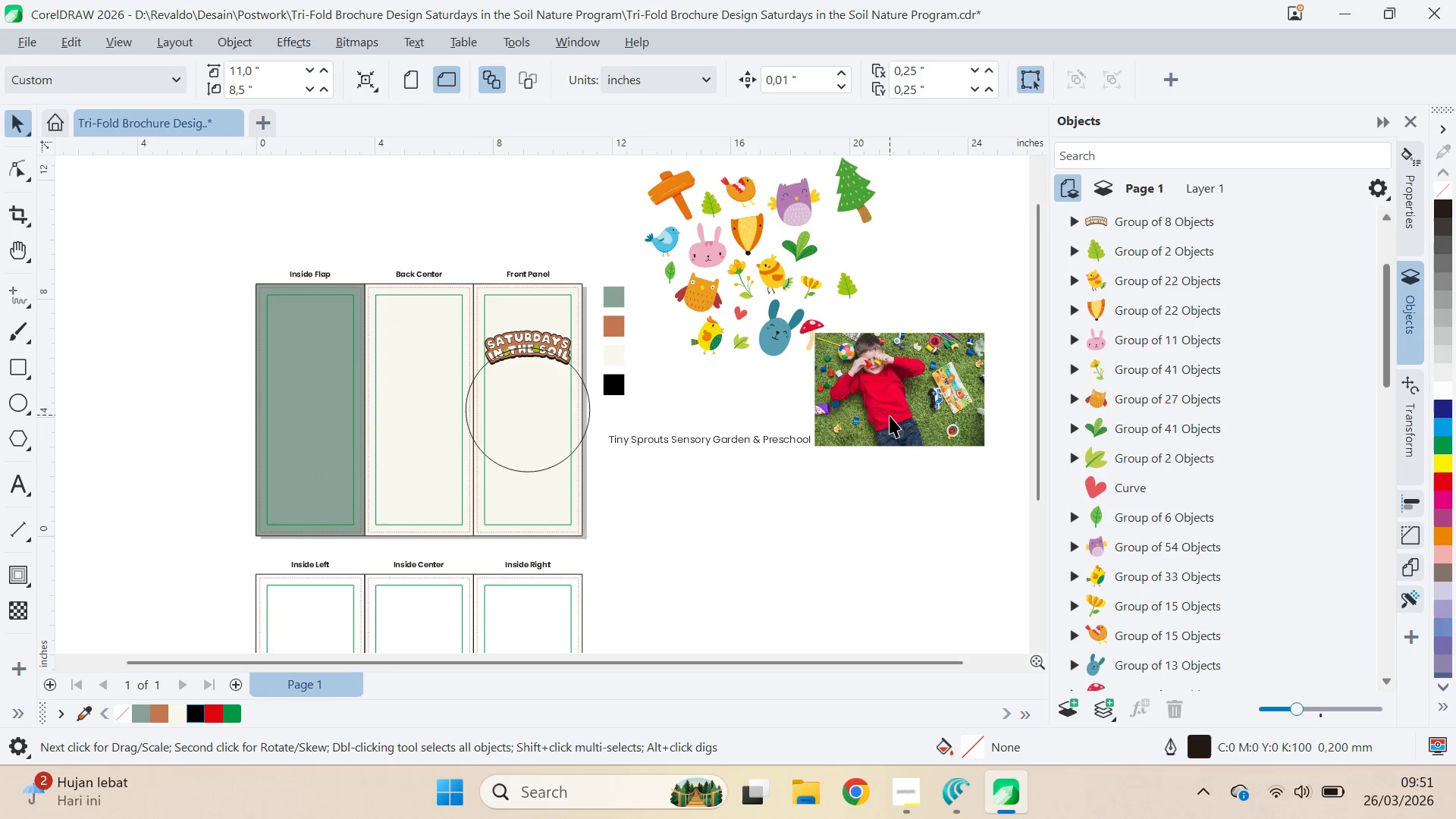 
triple_click([890, 416])
 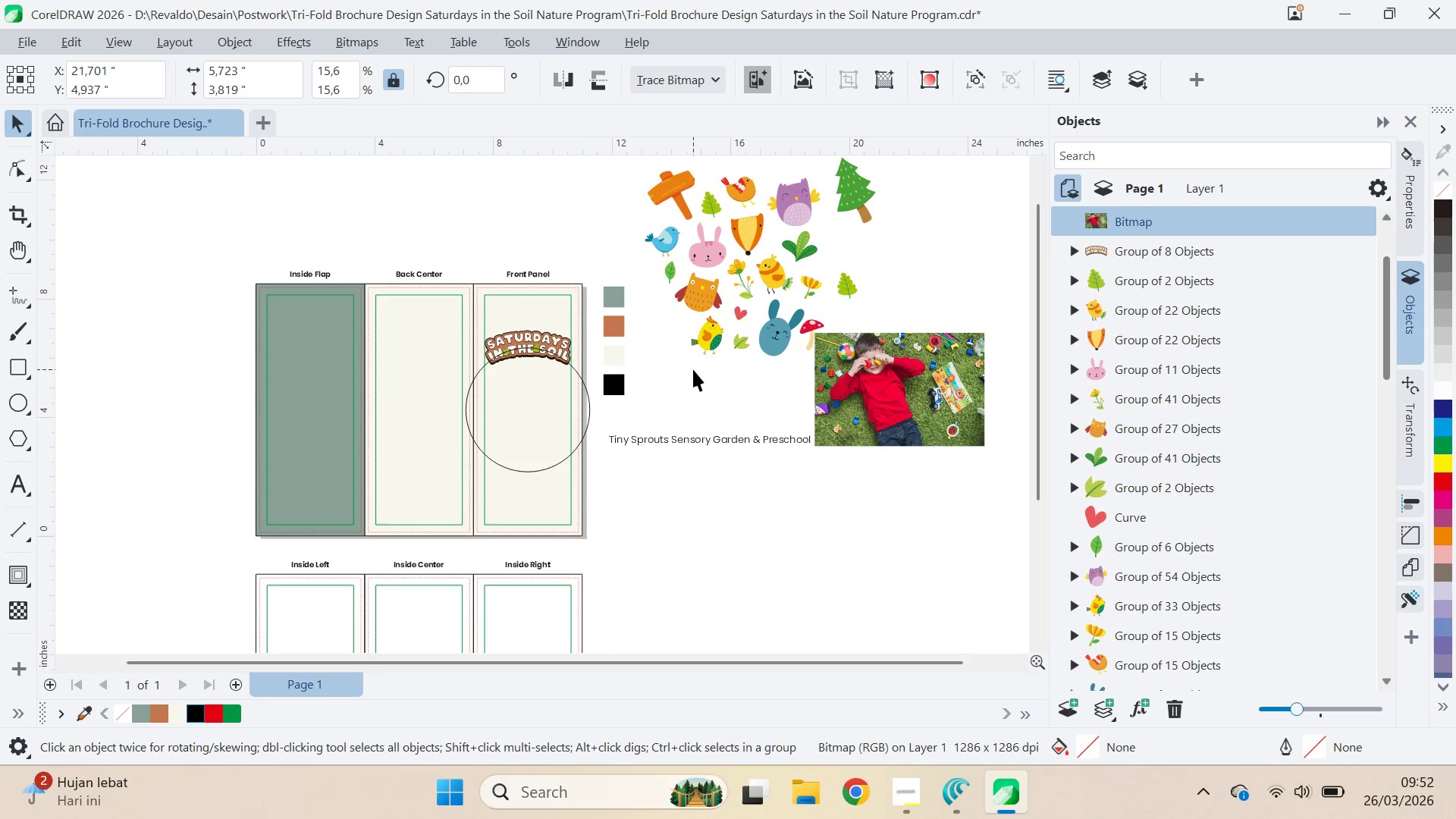 
left_click([590, 410])
 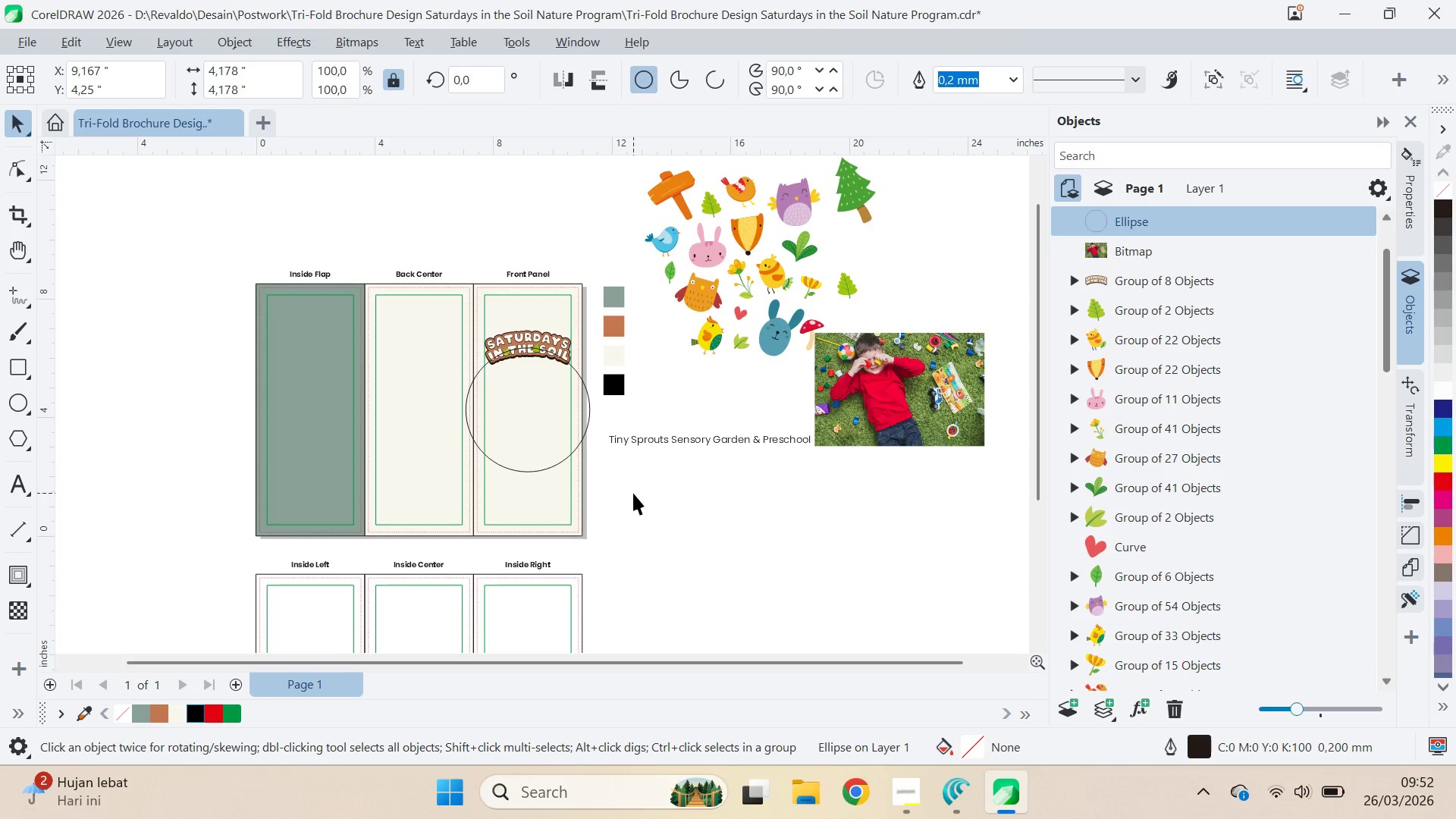 
type(qv)
 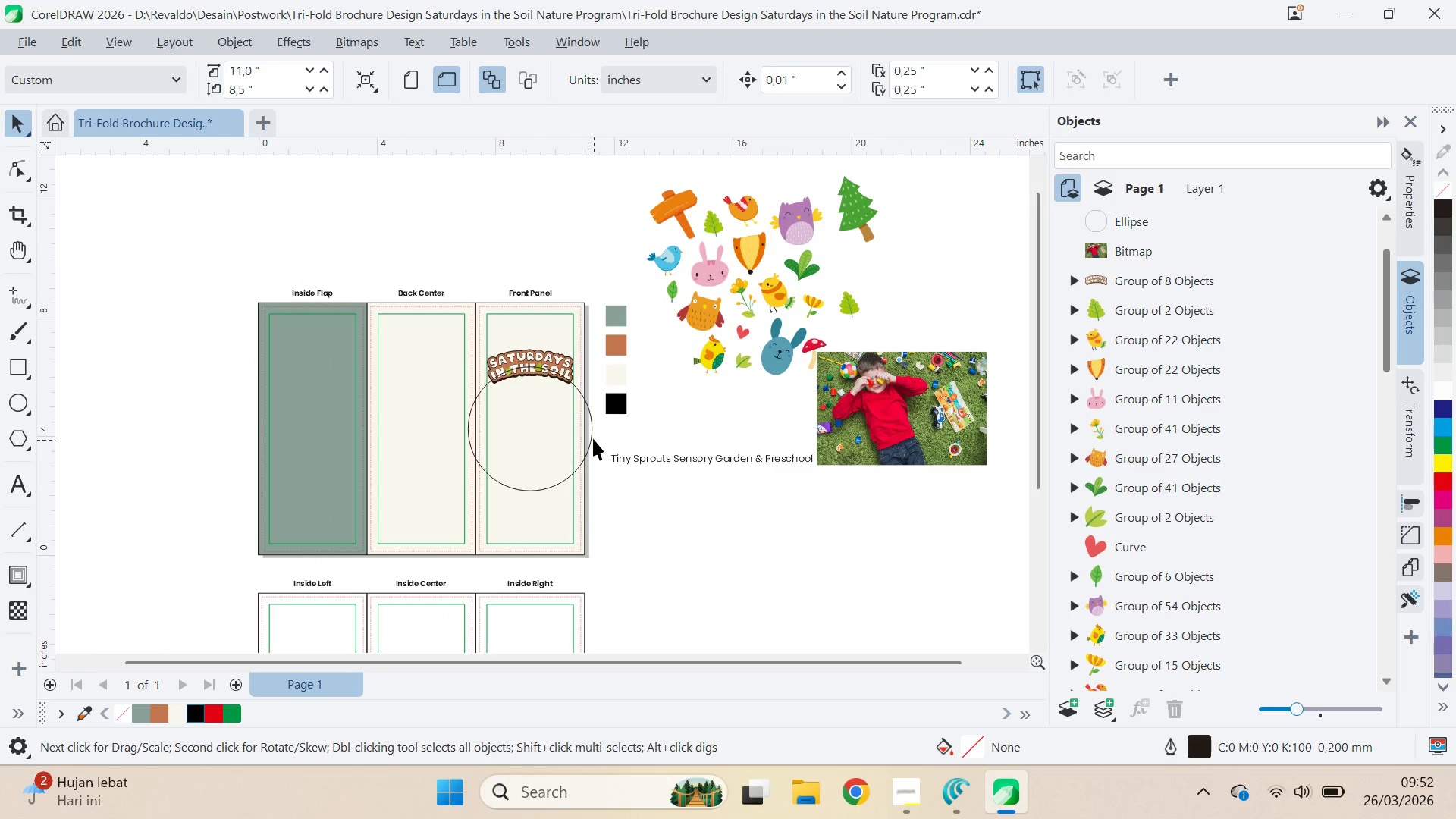 
left_click_drag(start_coordinate=[654, 443], to_coordinate=[714, 411])
 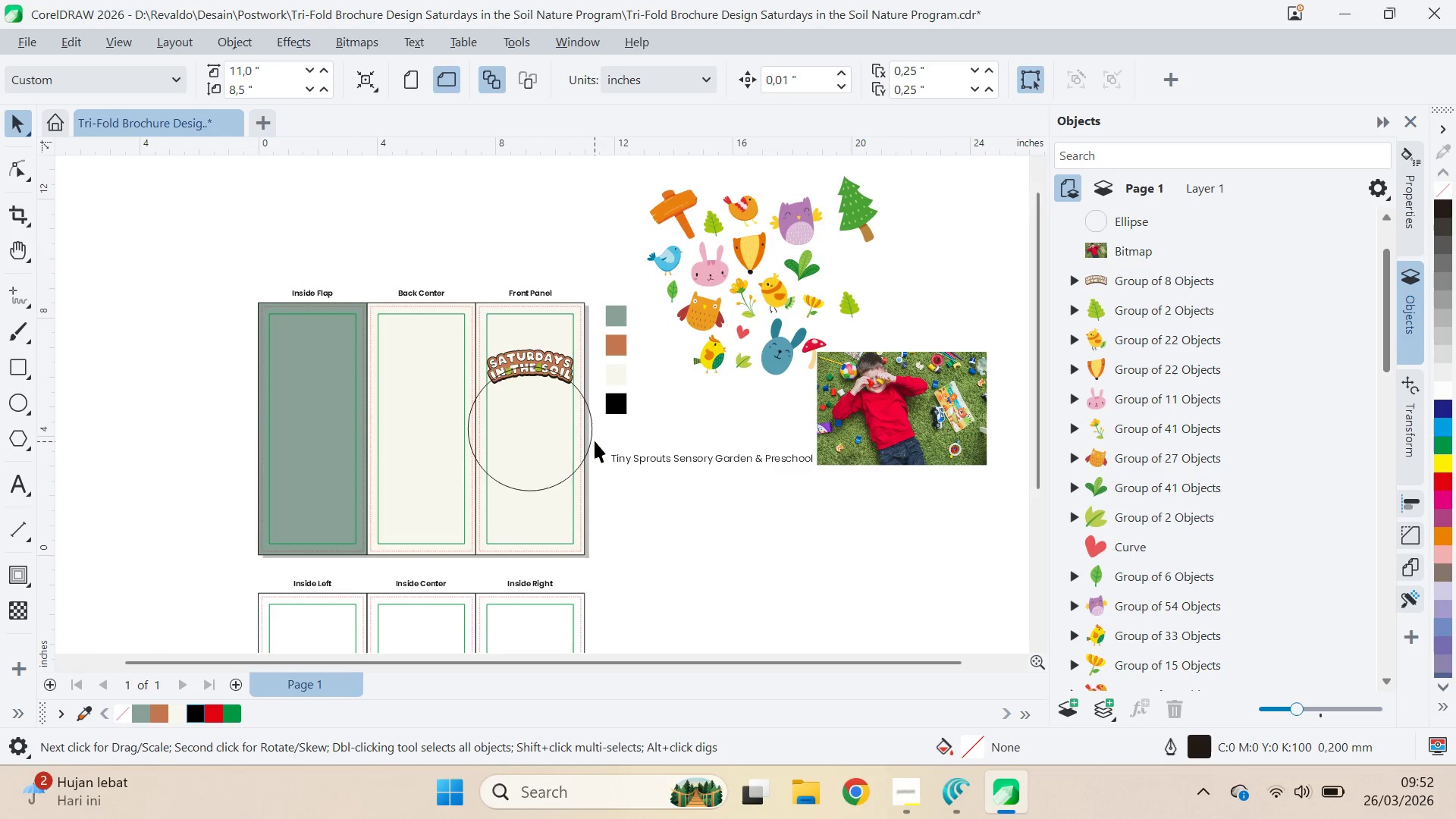 
left_click([594, 437])
 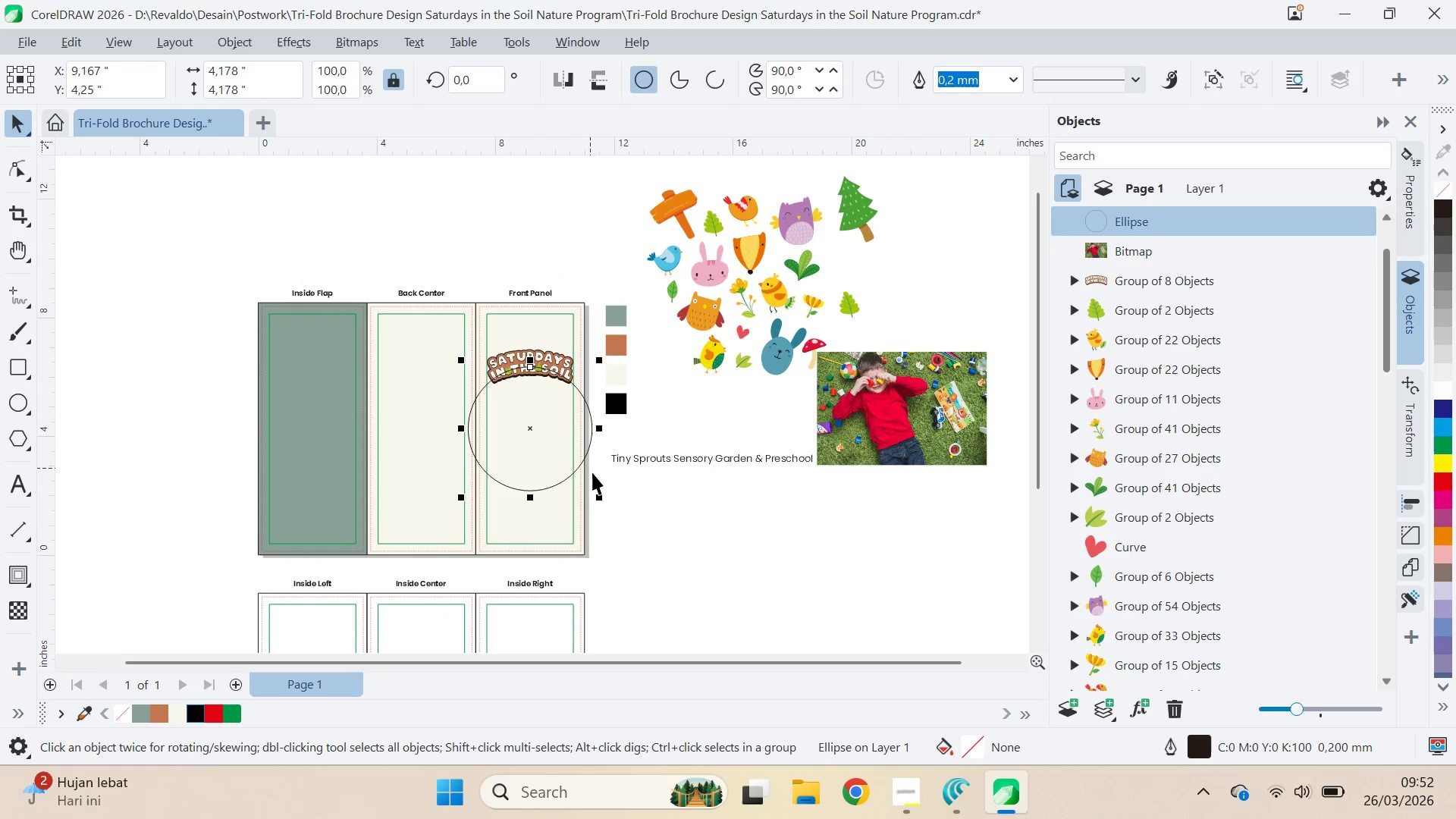 
hold_key(key=ShiftLeft, duration=1.5)
 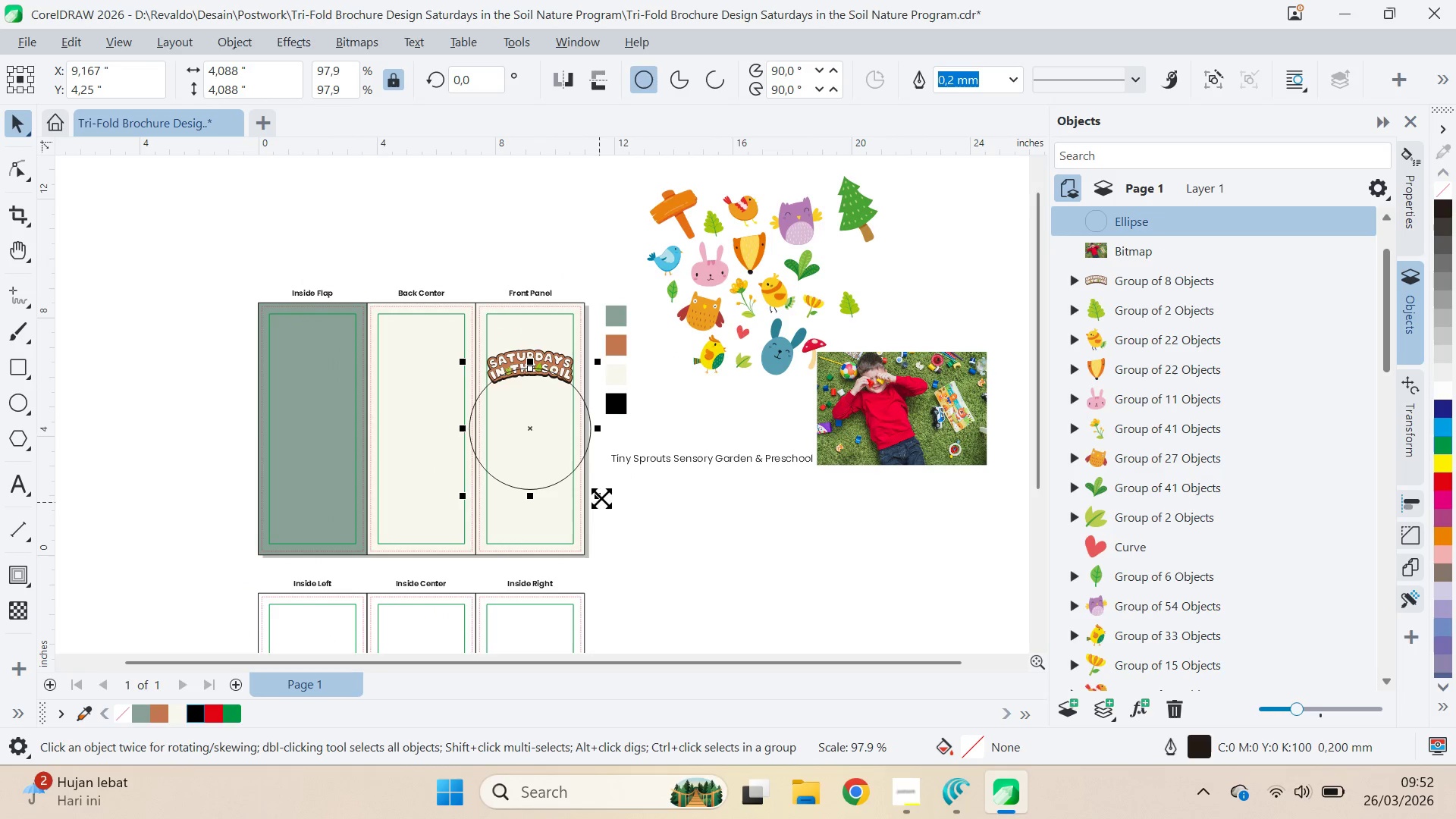 
hold_key(key=ShiftLeft, duration=0.56)
 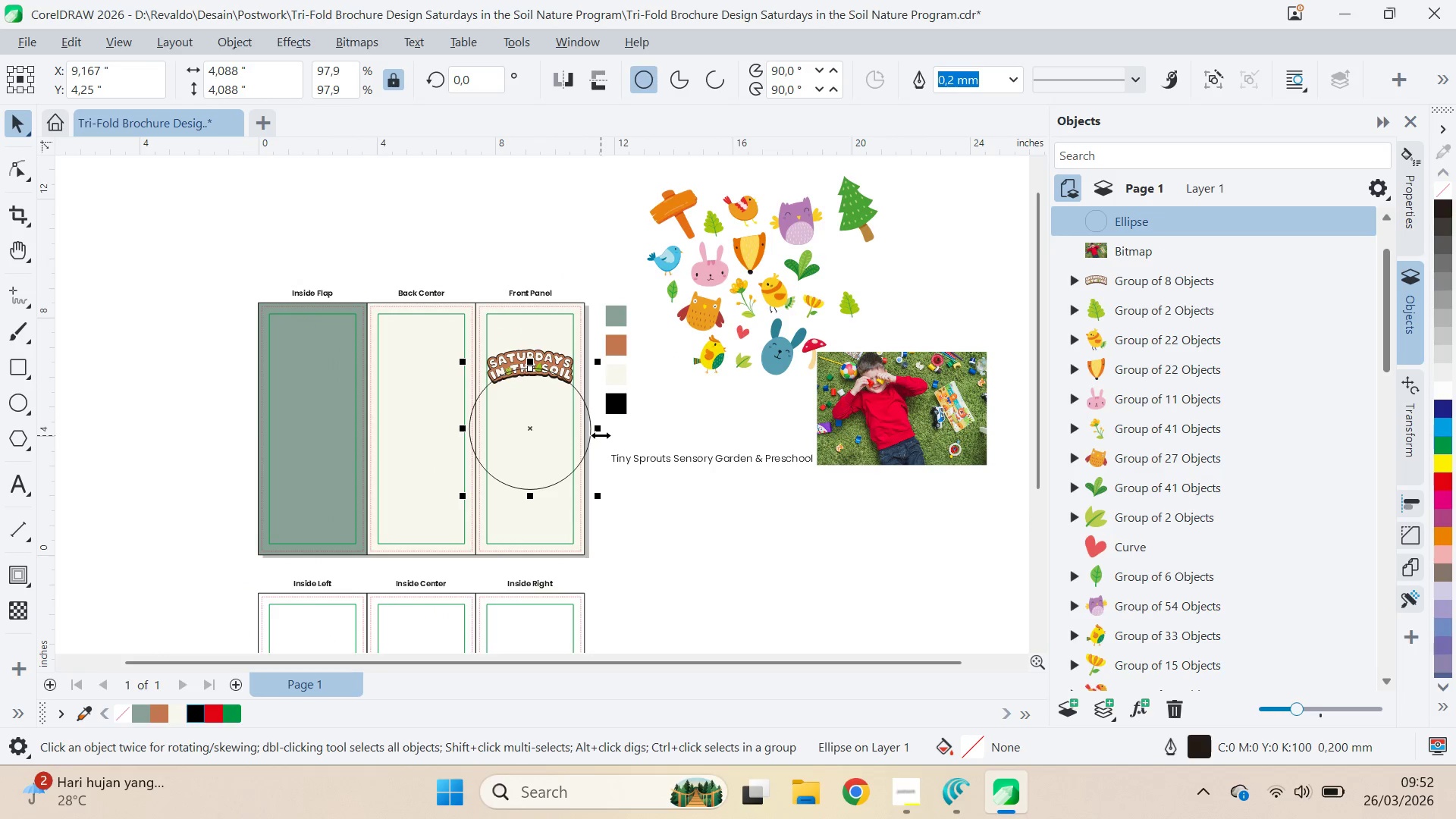 
left_click_drag(start_coordinate=[601, 435], to_coordinate=[595, 434])
 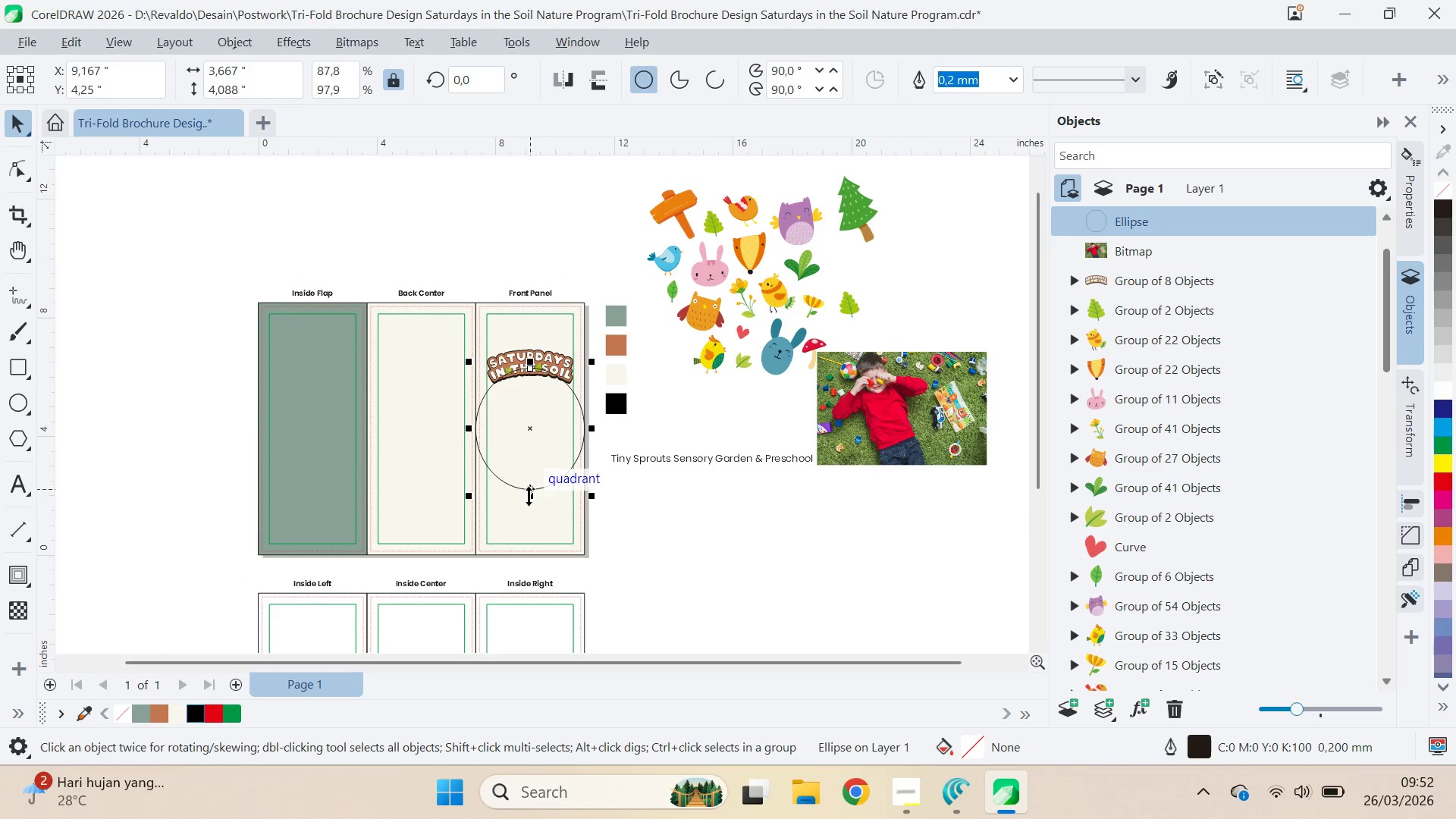 
hold_key(key=ShiftLeft, duration=1.5)
 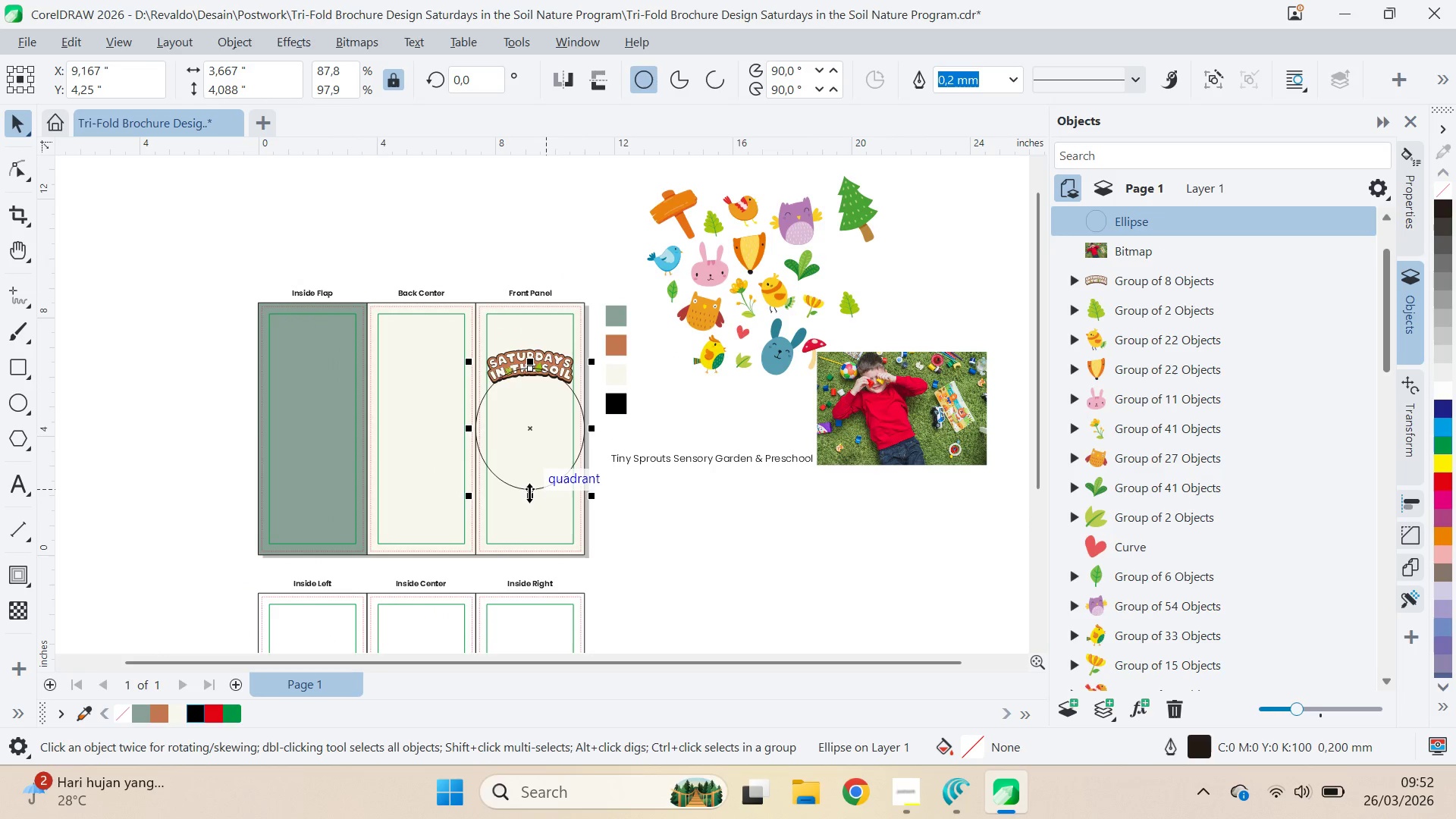 
hold_key(key=ShiftLeft, duration=0.38)
 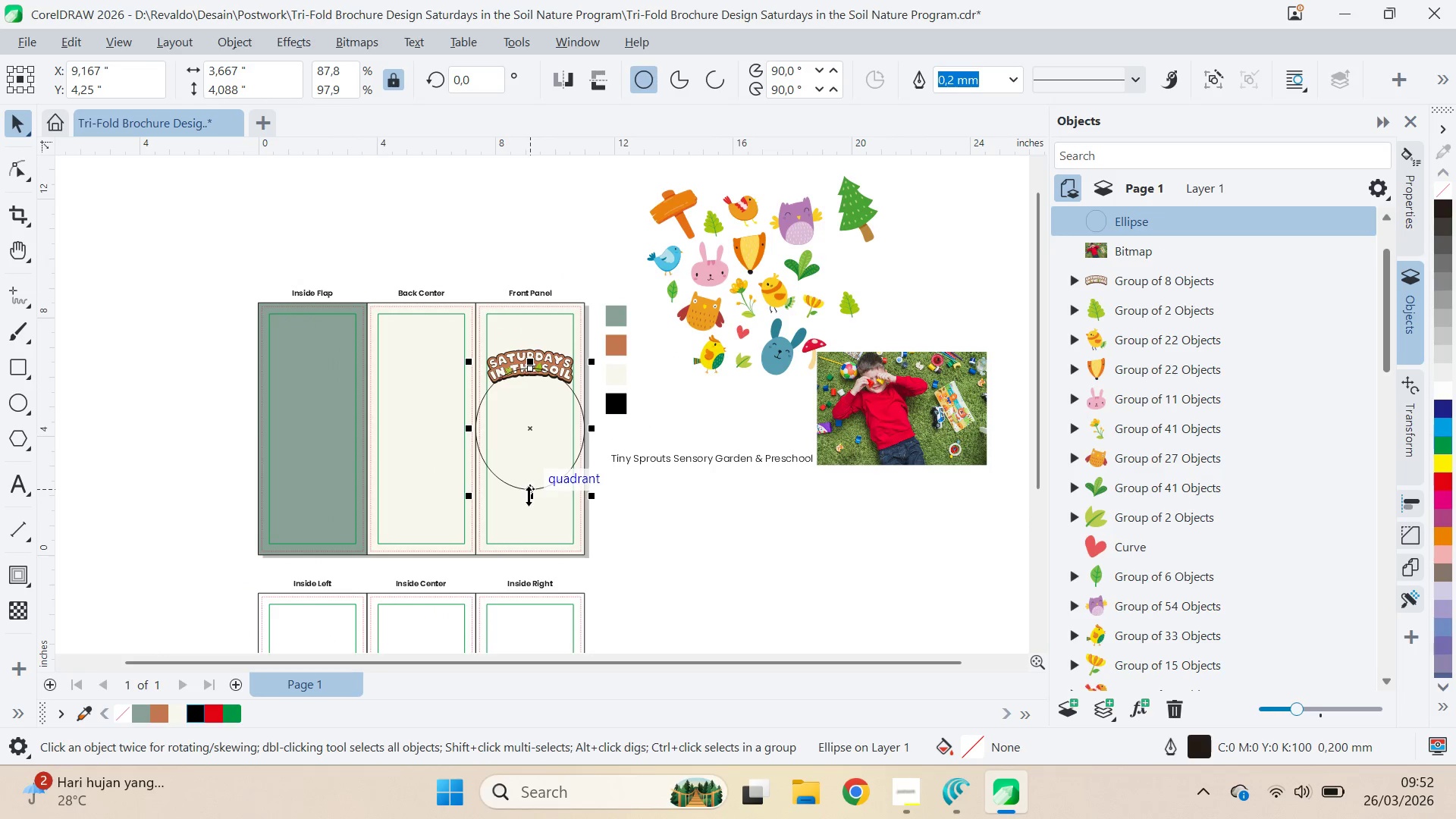 
left_click_drag(start_coordinate=[529, 496], to_coordinate=[533, 482])
 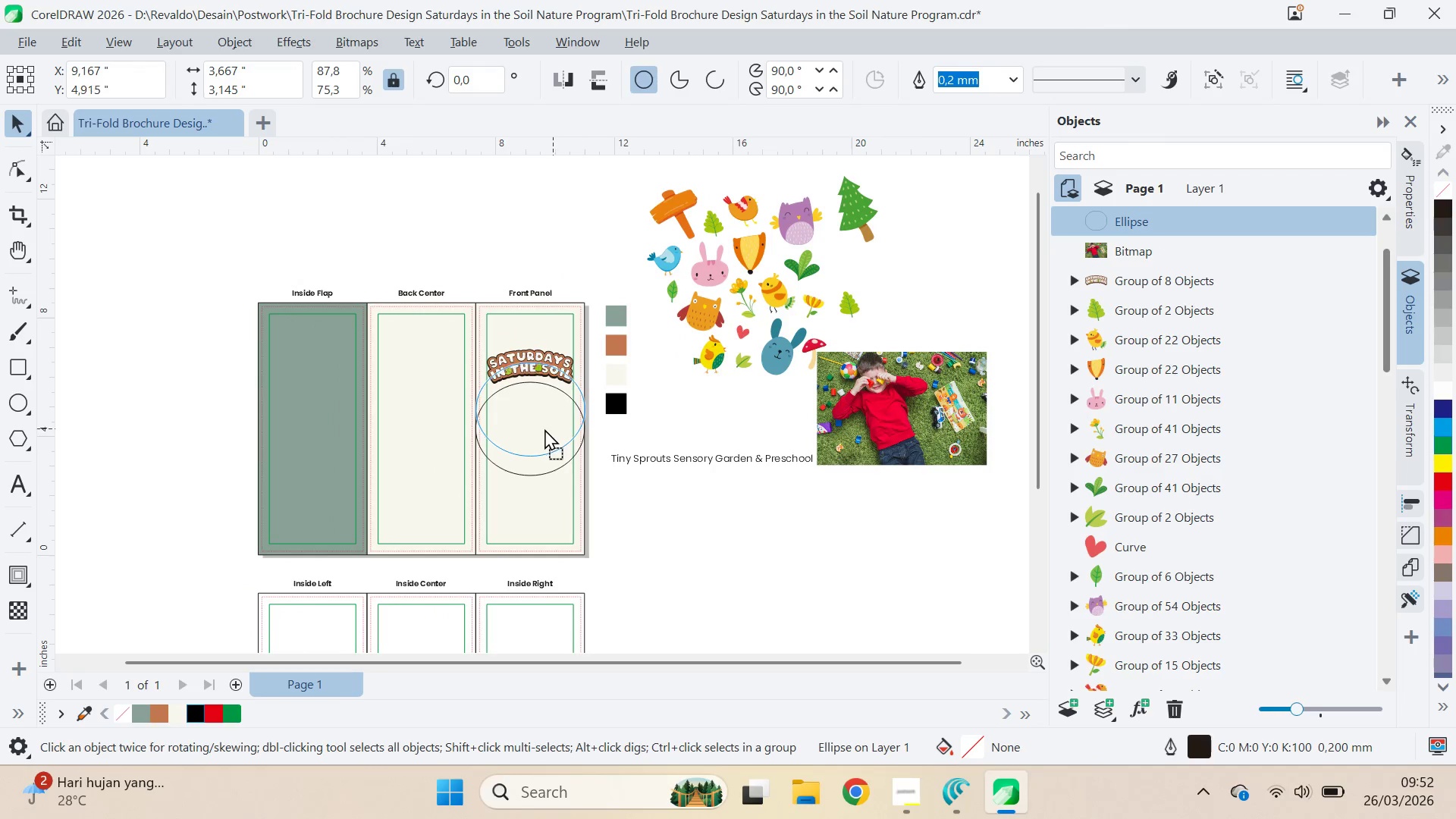 
hold_key(key=ShiftLeft, duration=1.44)
 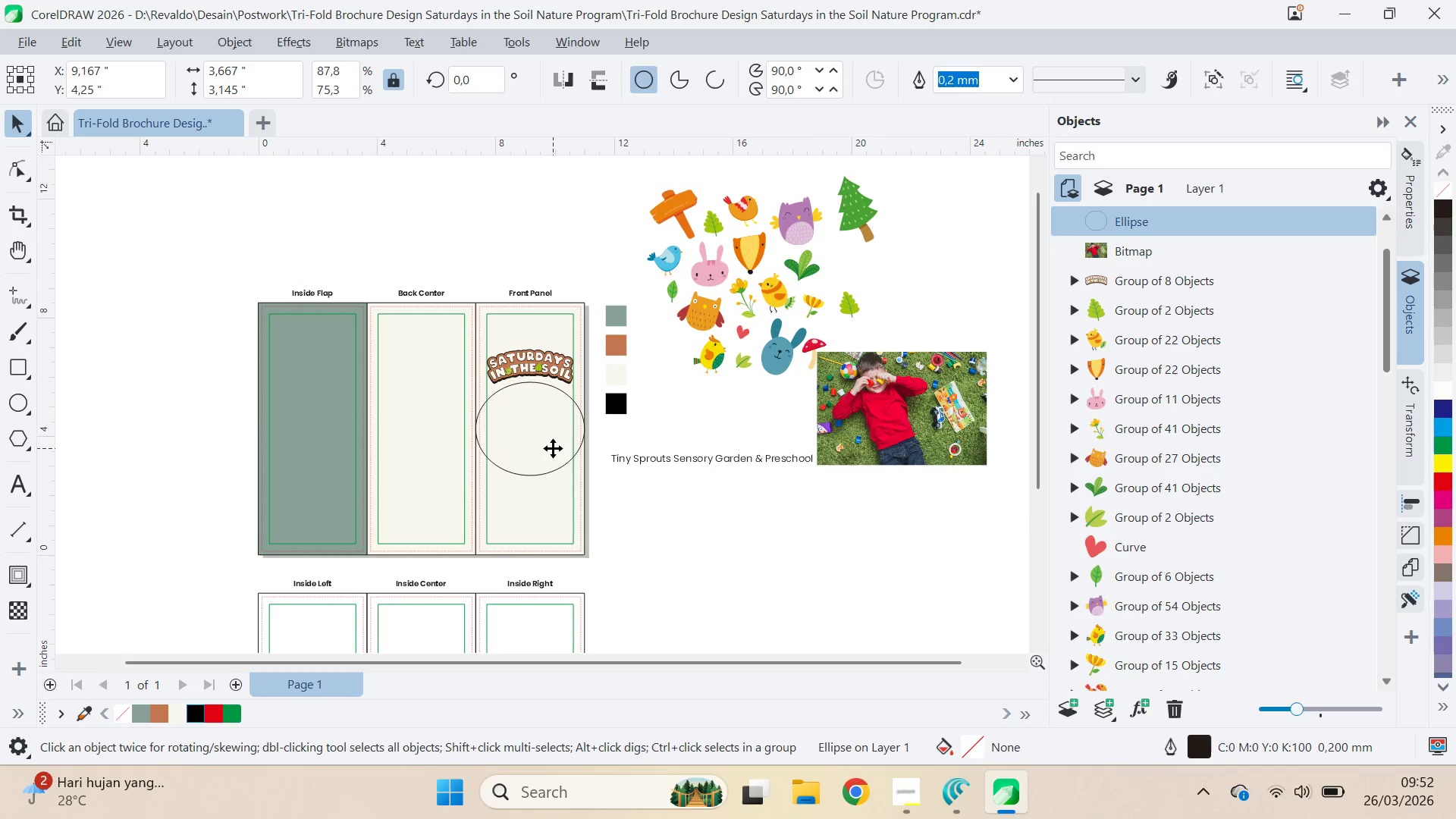 
left_click_drag(start_coordinate=[553, 448], to_coordinate=[551, 438])
 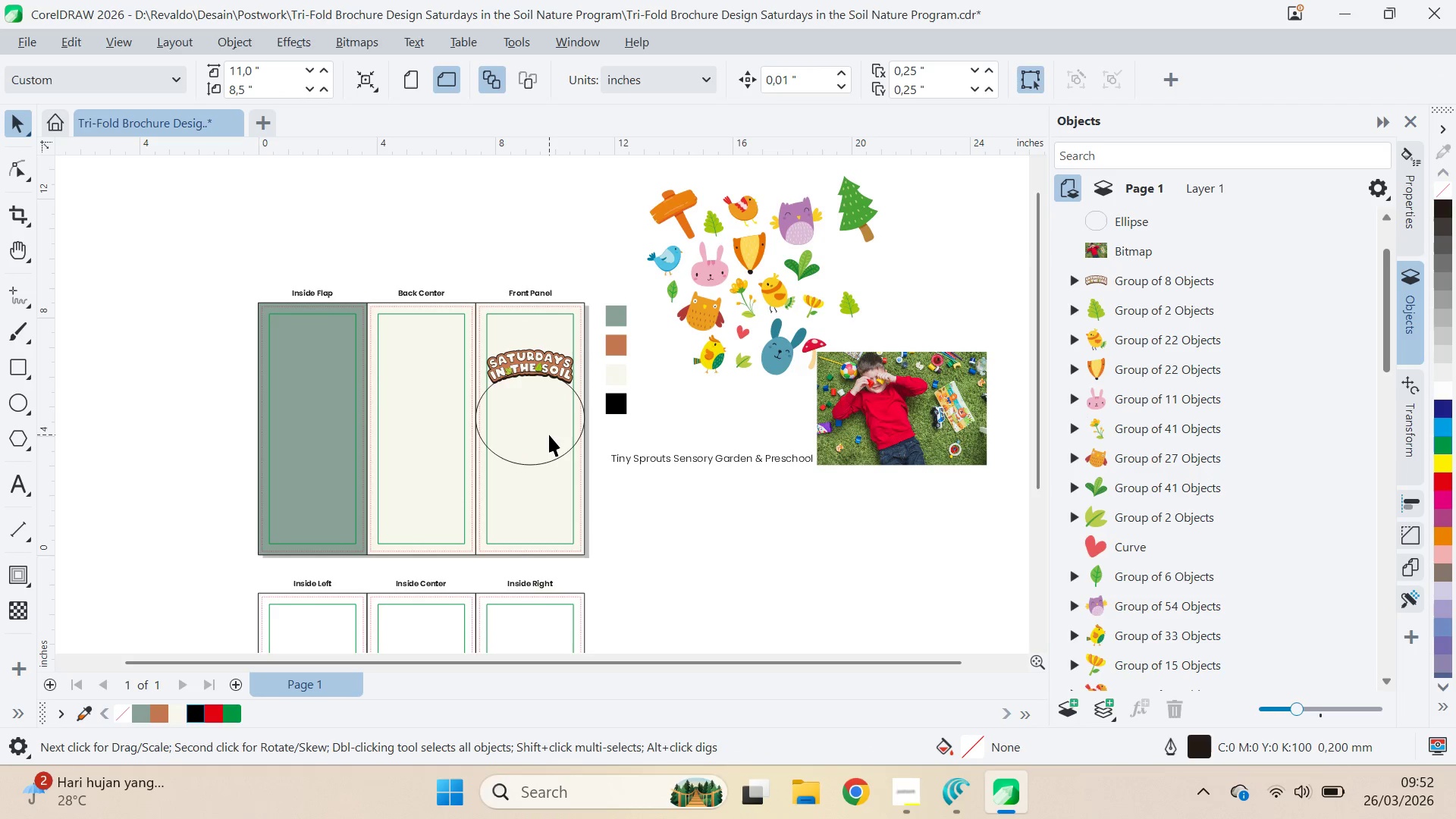 
hold_key(key=ShiftLeft, duration=1.5)
 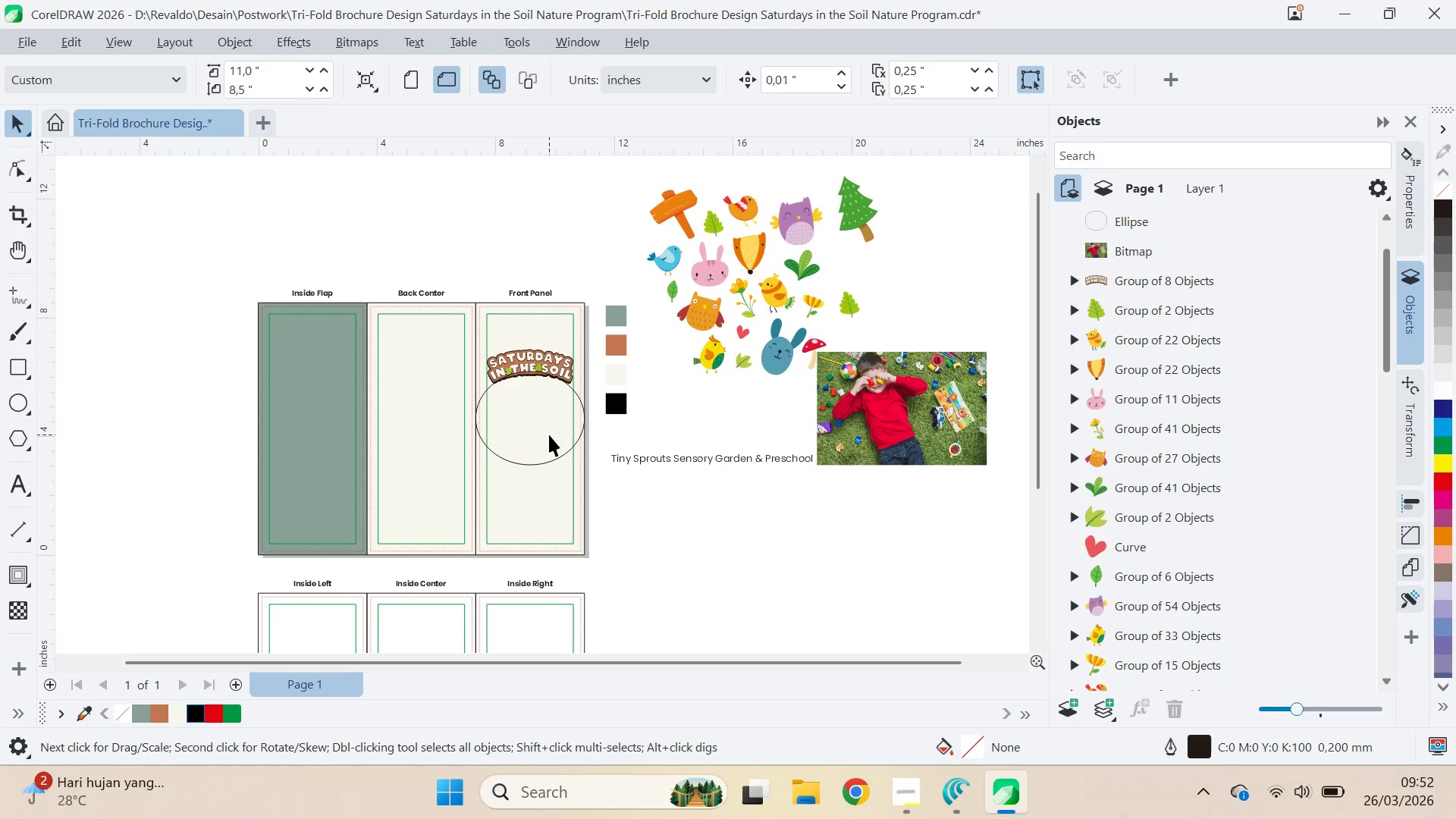 
hold_key(key=ShiftLeft, duration=0.75)
 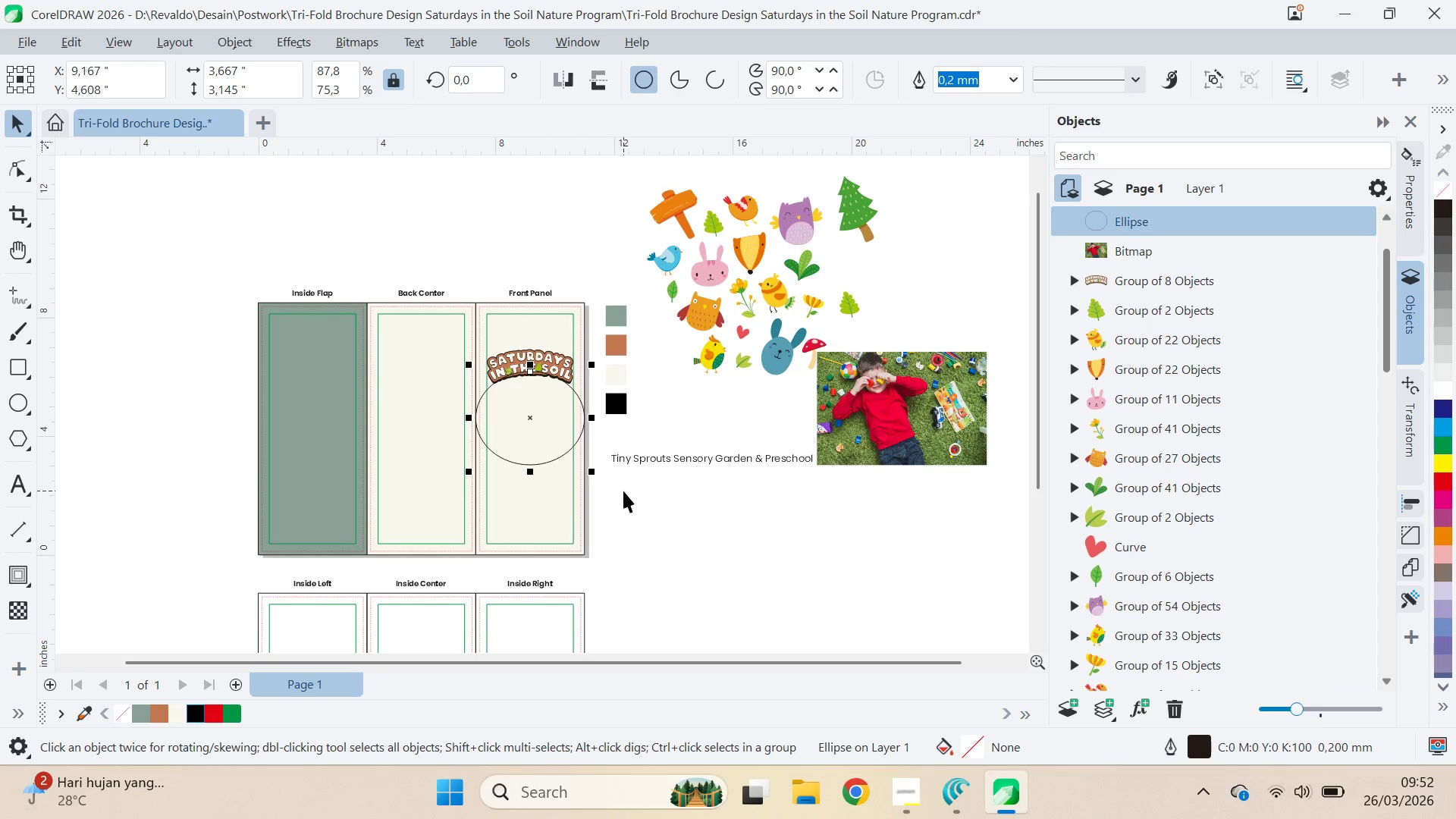 
wait(5.08)
 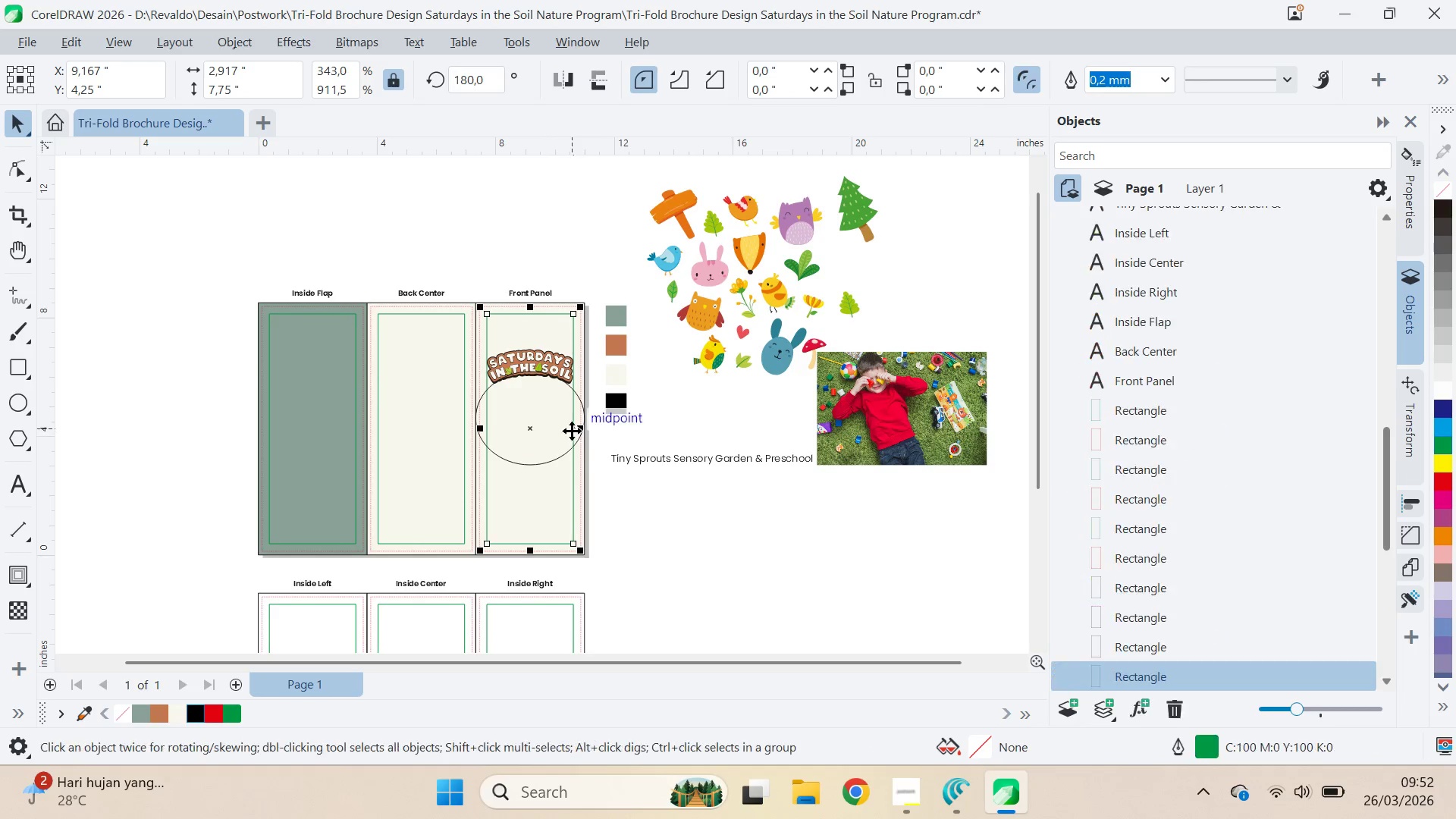 
left_click_drag(start_coordinate=[533, 475], to_coordinate=[537, 485])
 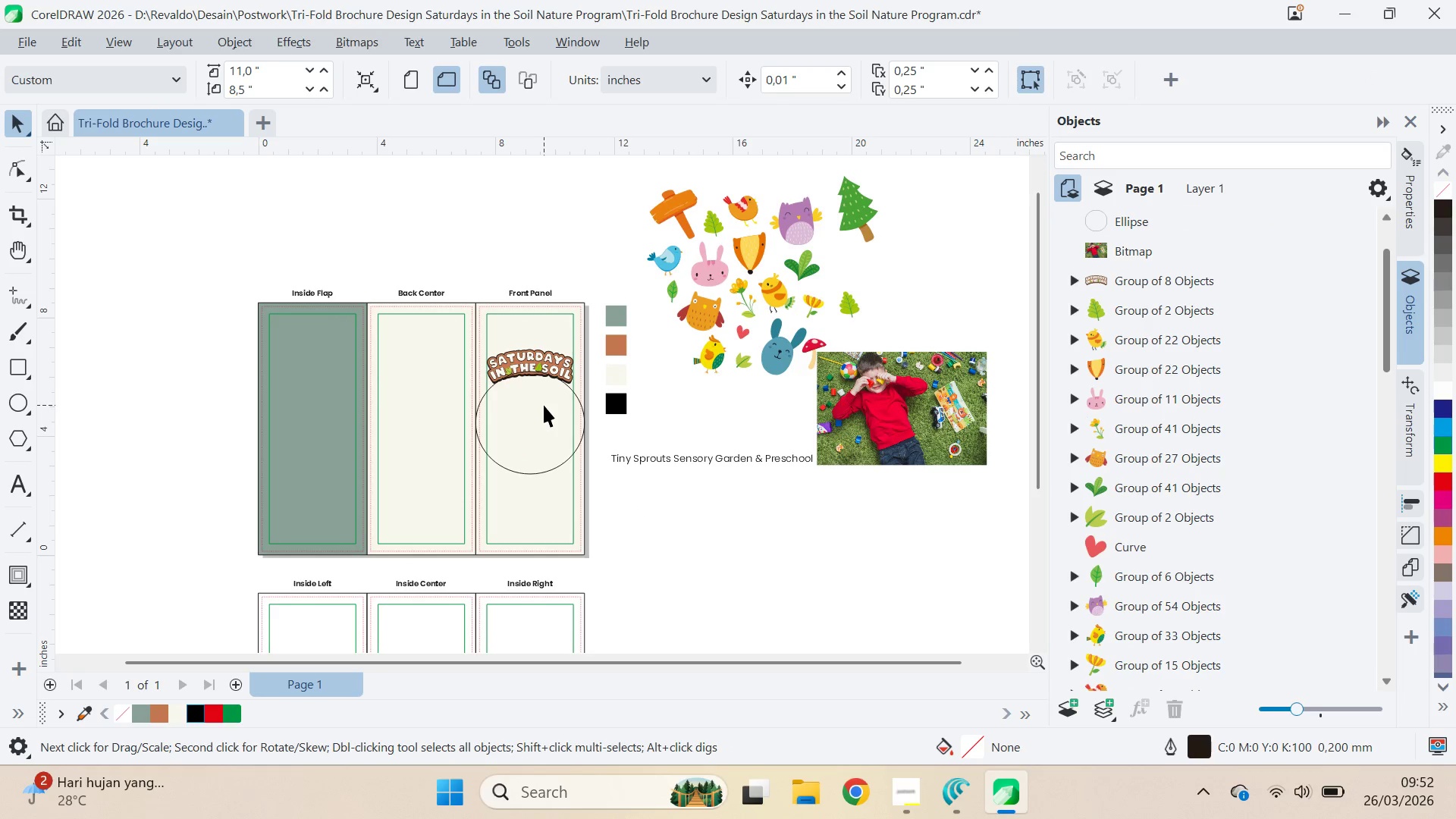 
left_click_drag(start_coordinate=[565, 328], to_coordinate=[567, 352])
 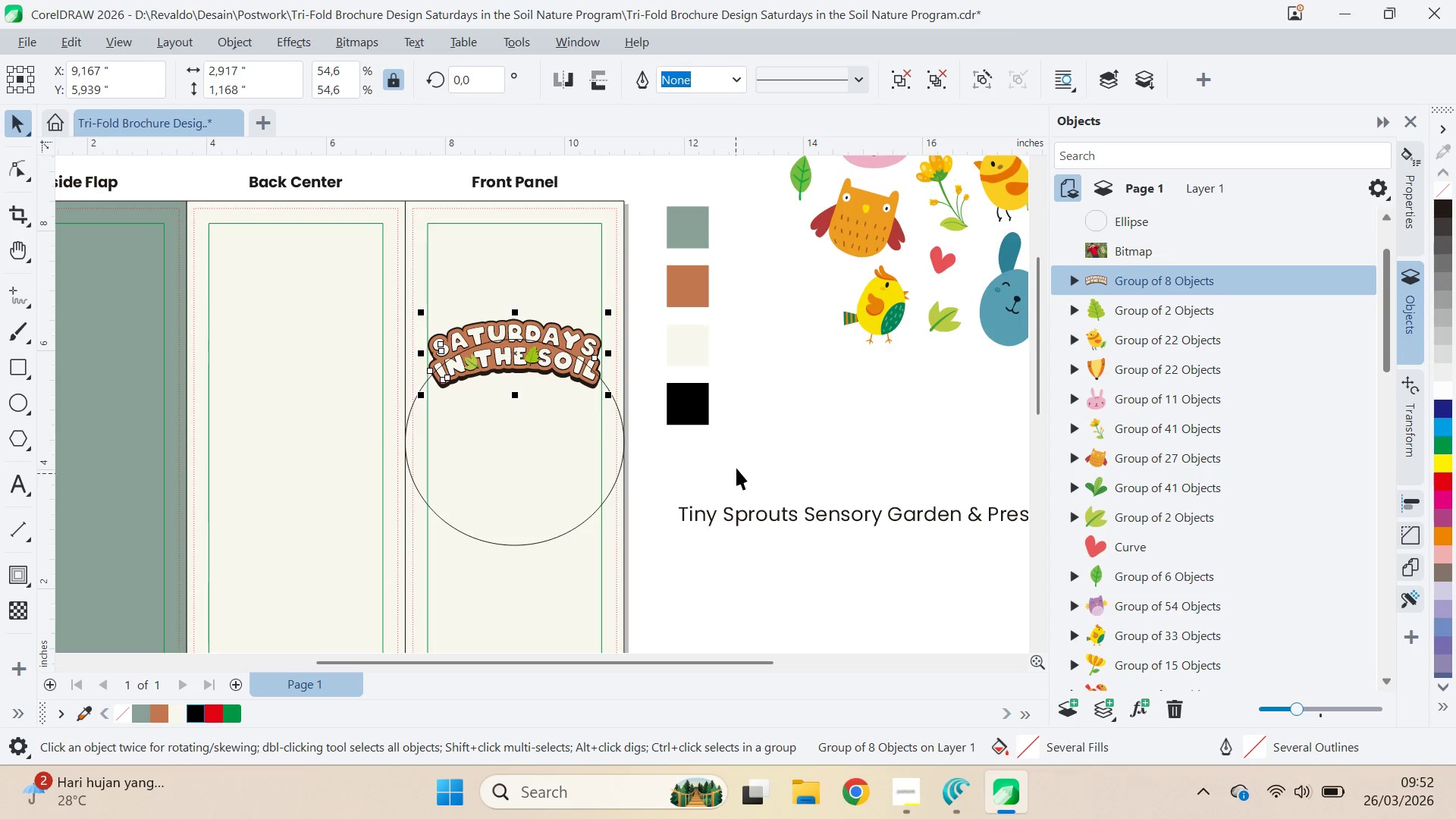 
hold_key(key=ShiftLeft, duration=1.39)
 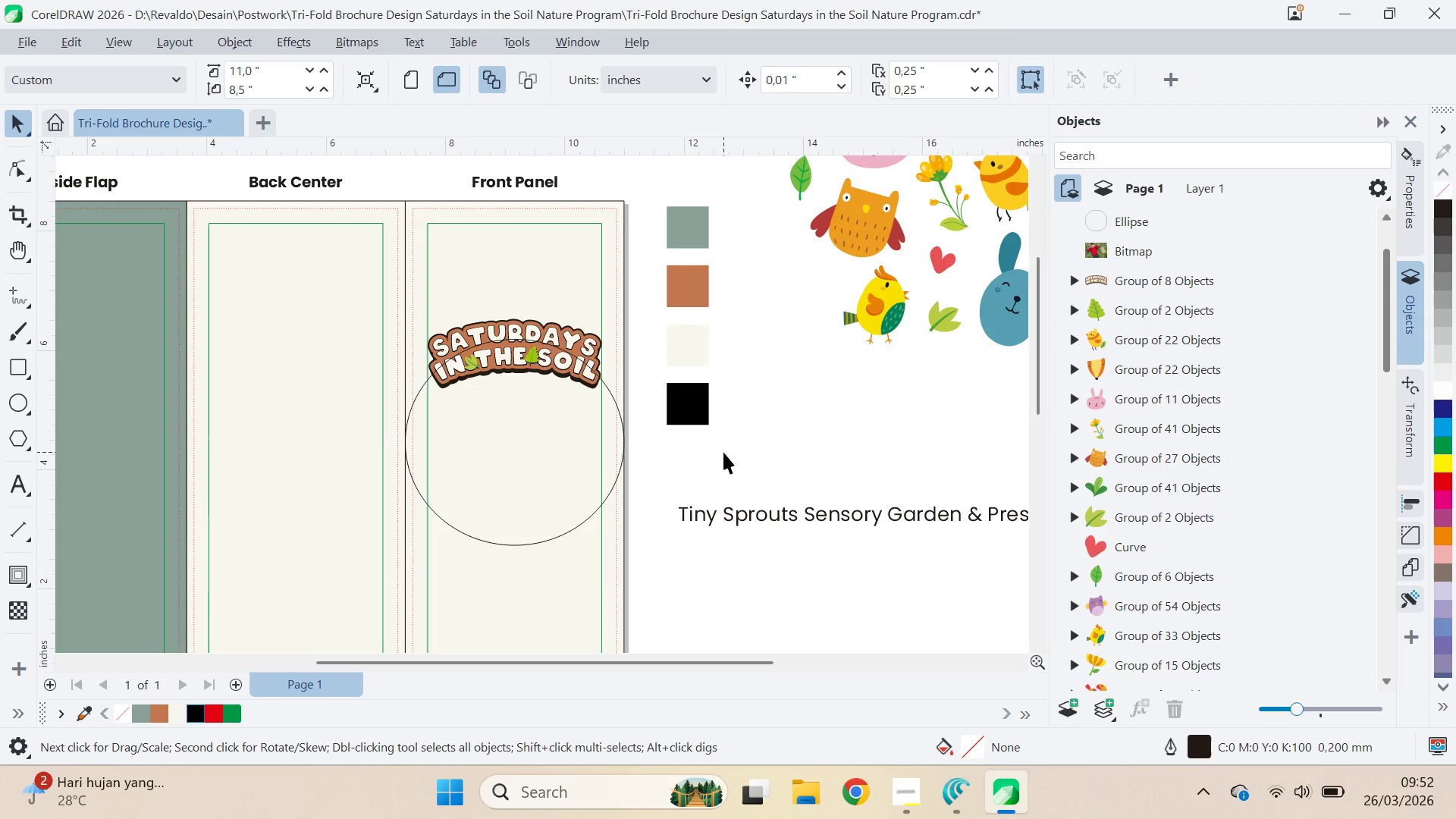 
scroll: coordinate [547, 403], scroll_direction: up, amount: 5.0
 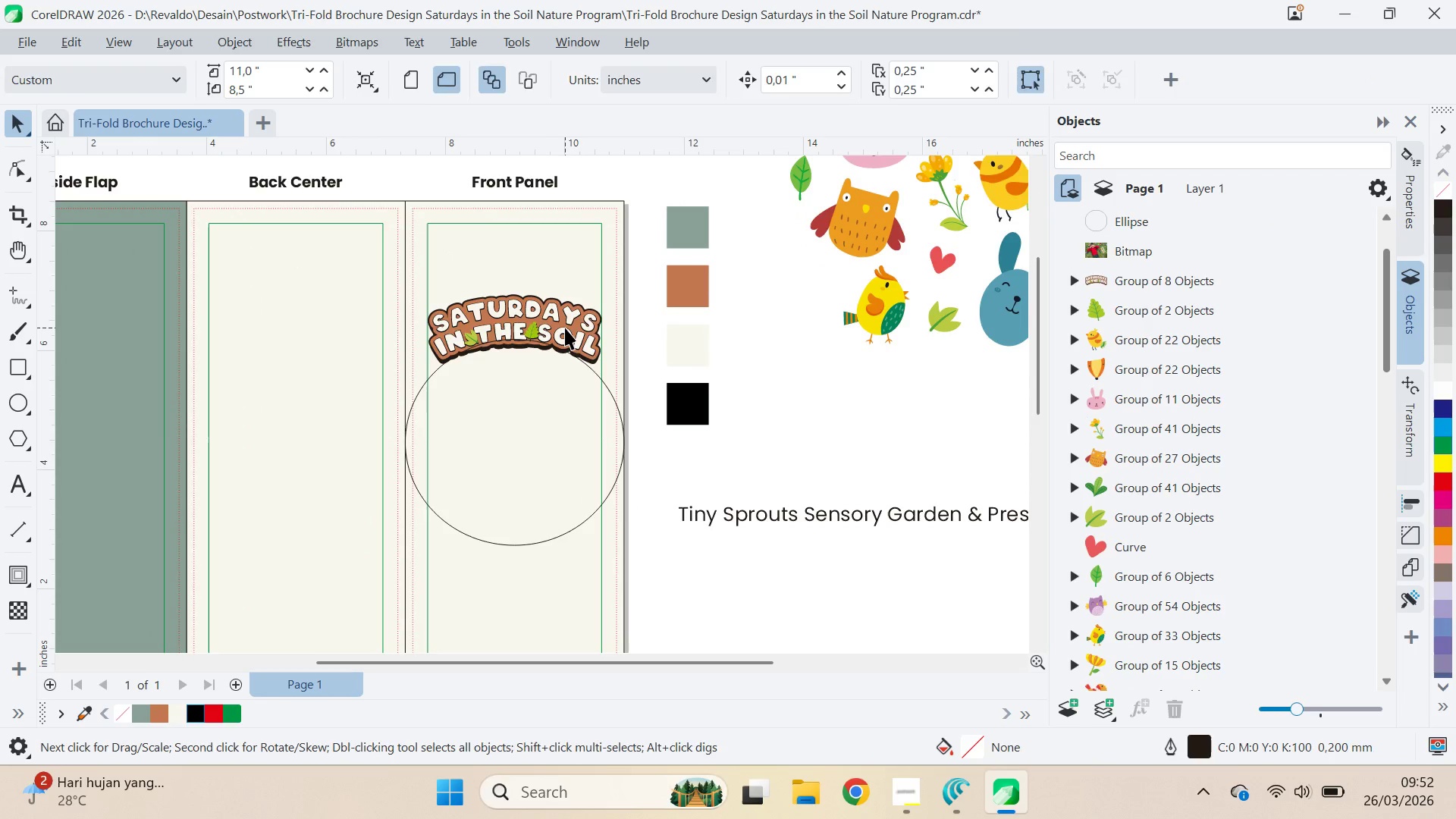 
wait(5.67)
 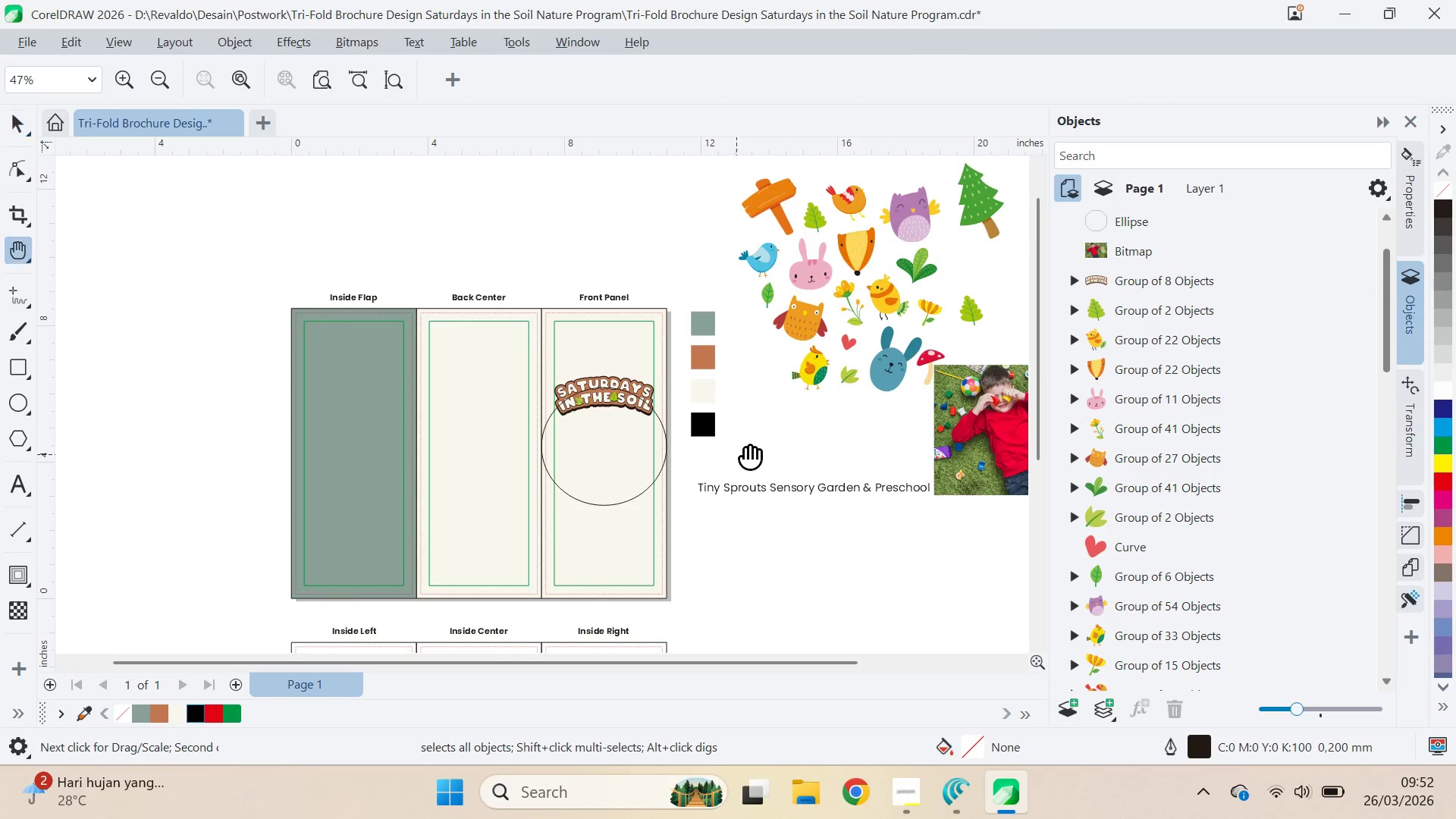 
key(Q)
 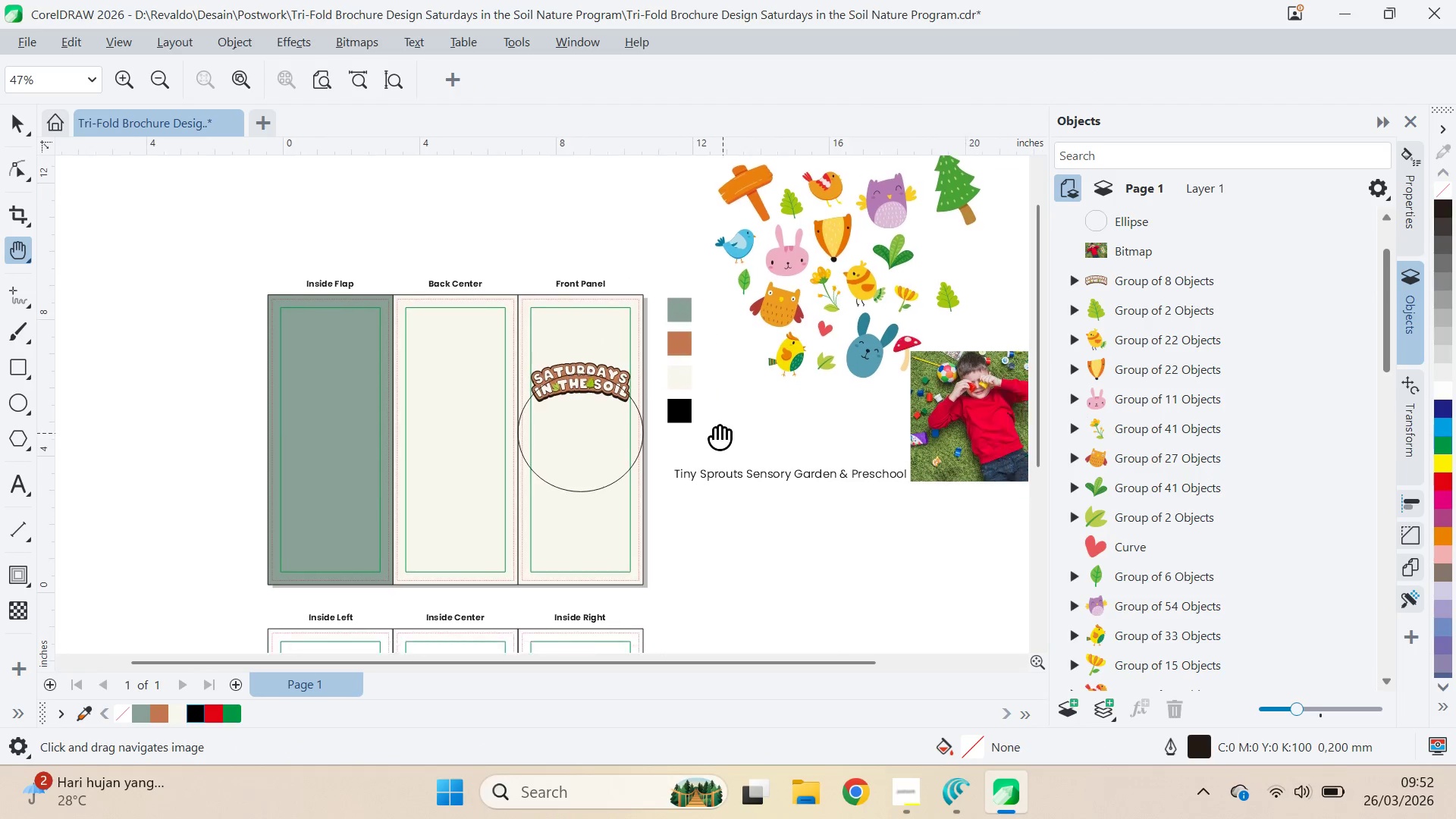 
left_click_drag(start_coordinate=[746, 447], to_coordinate=[664, 414])
 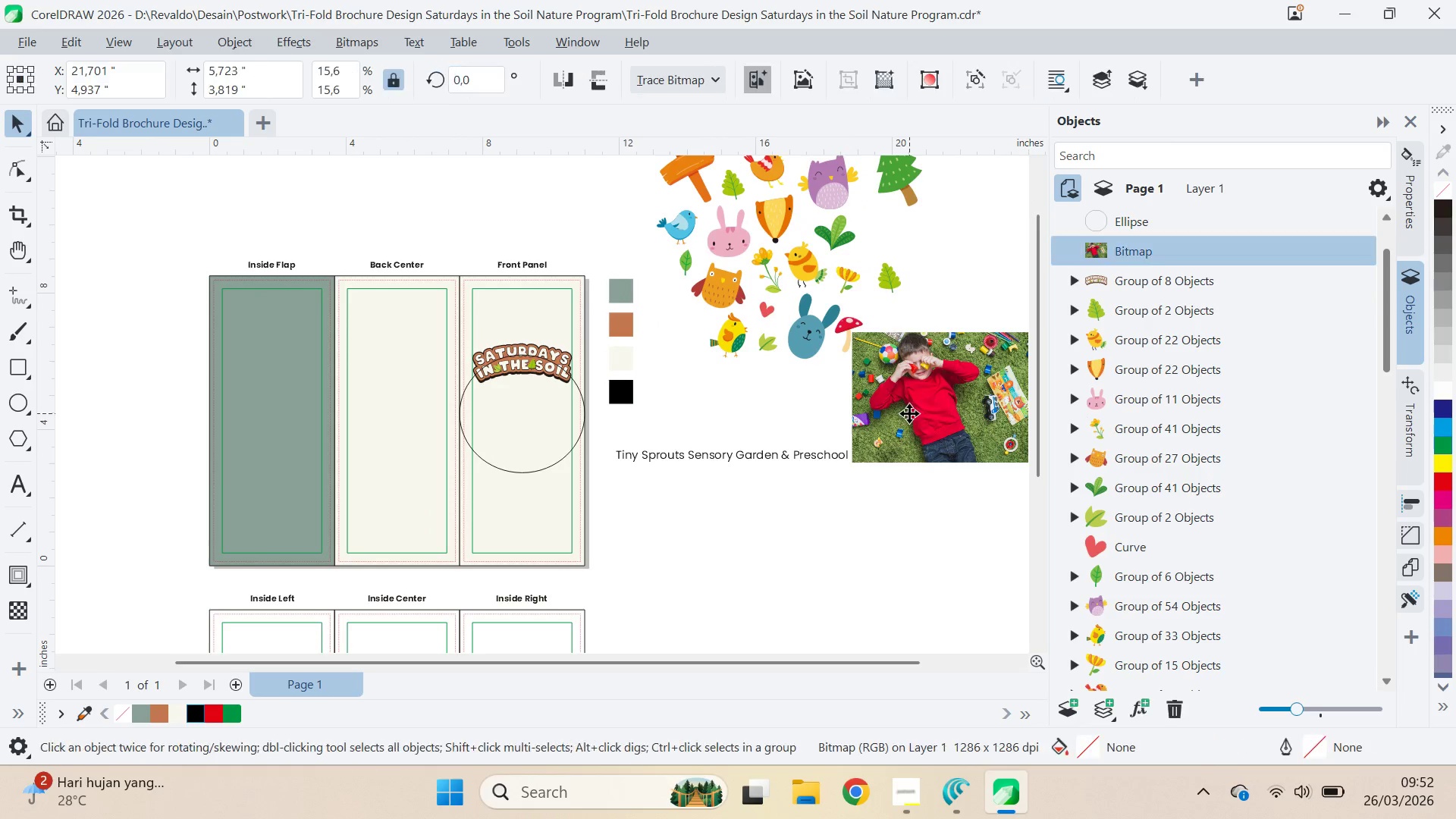 
scroll: coordinate [723, 452], scroll_direction: down, amount: 4.0
 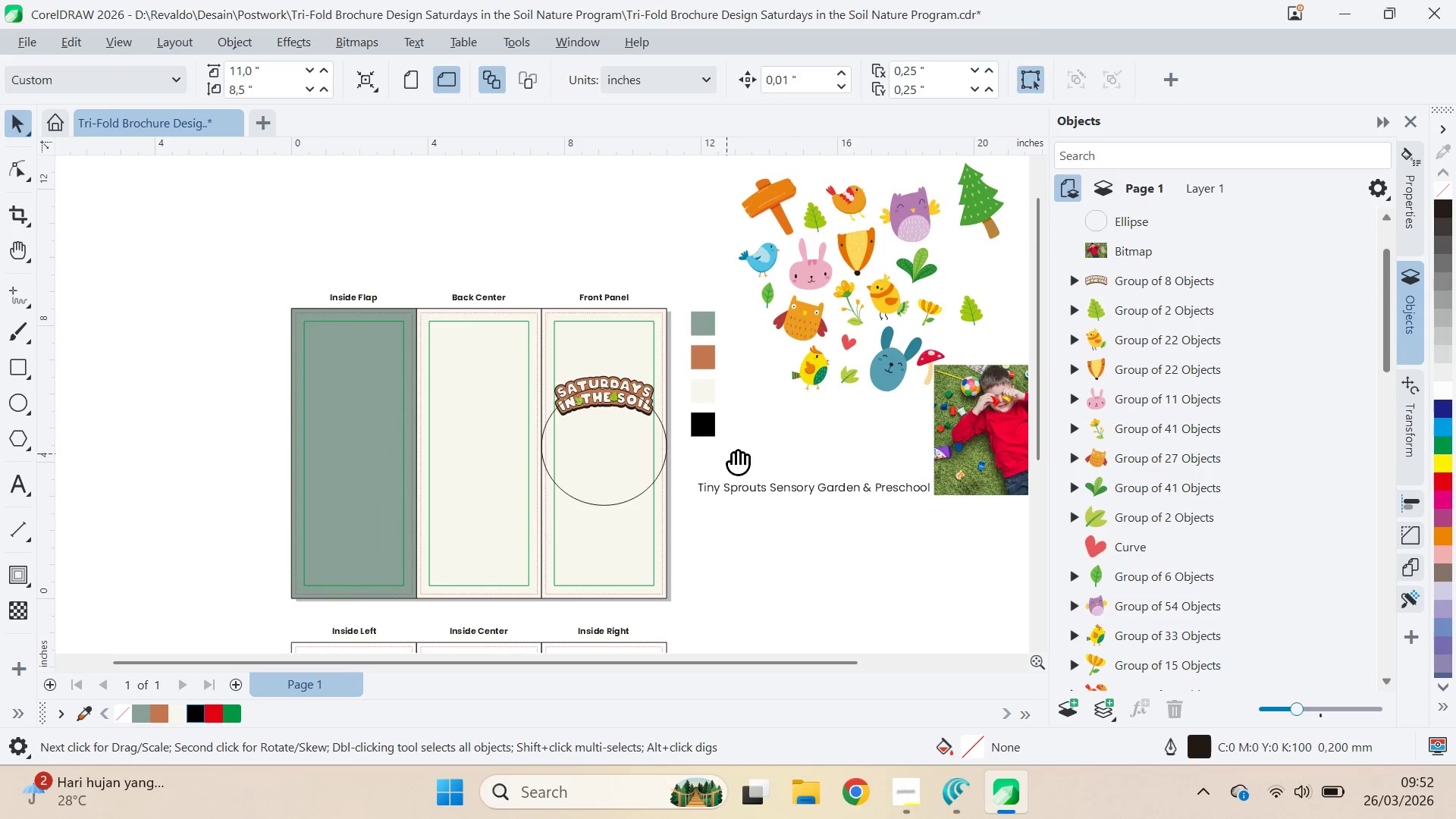 
key(V)
 